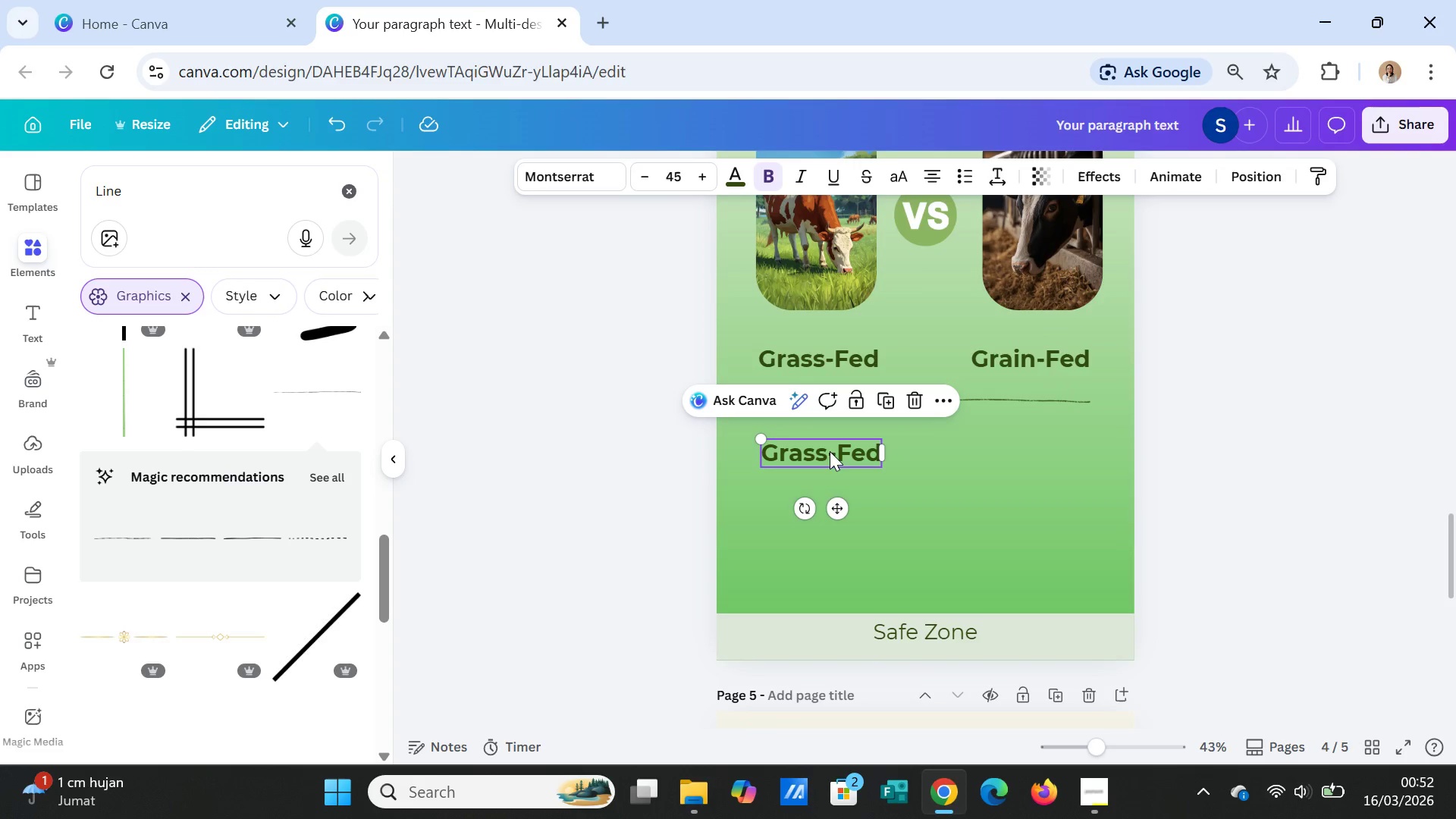 
double_click([830, 450])
 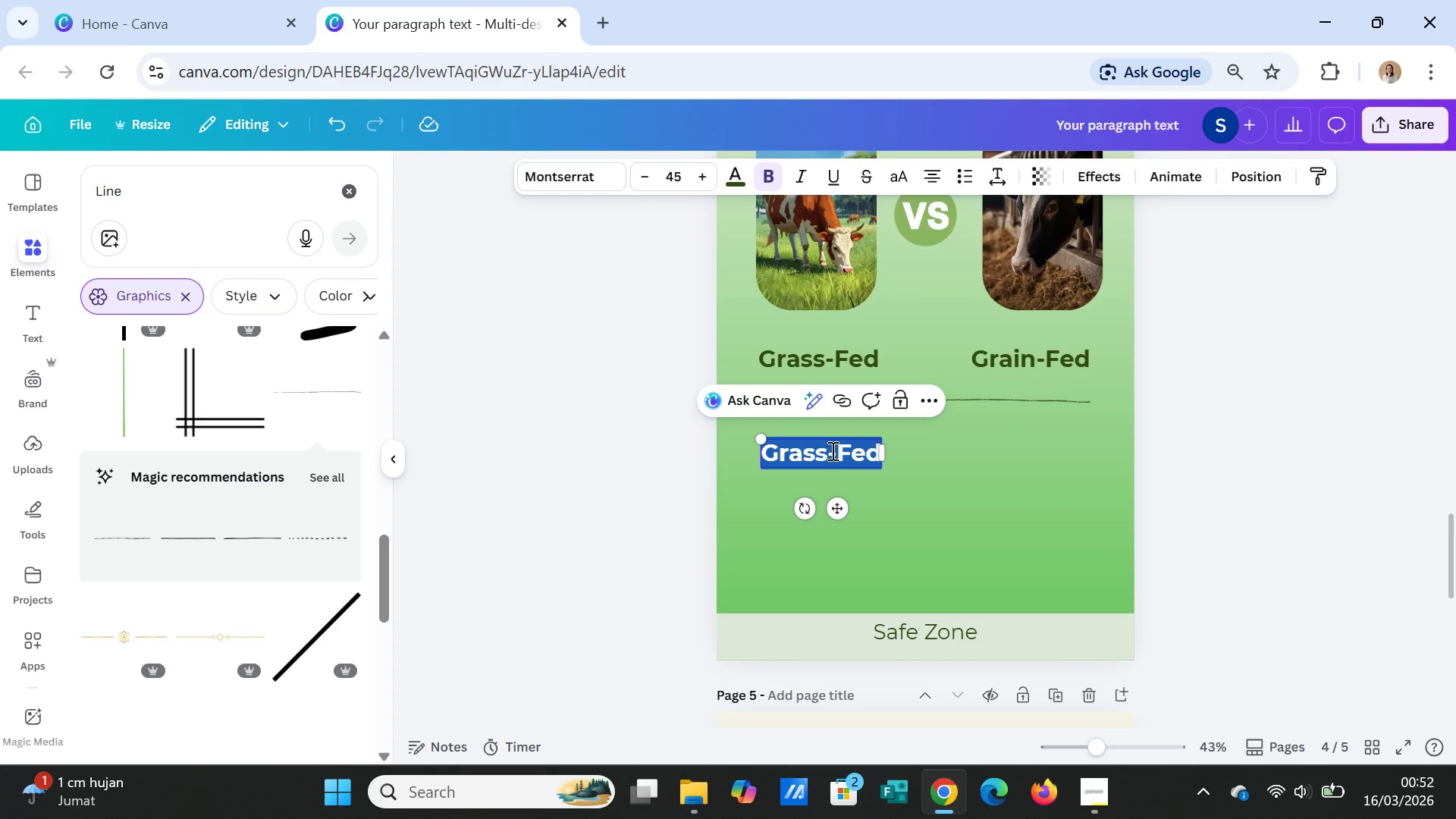 
type(Pasture Raised)
 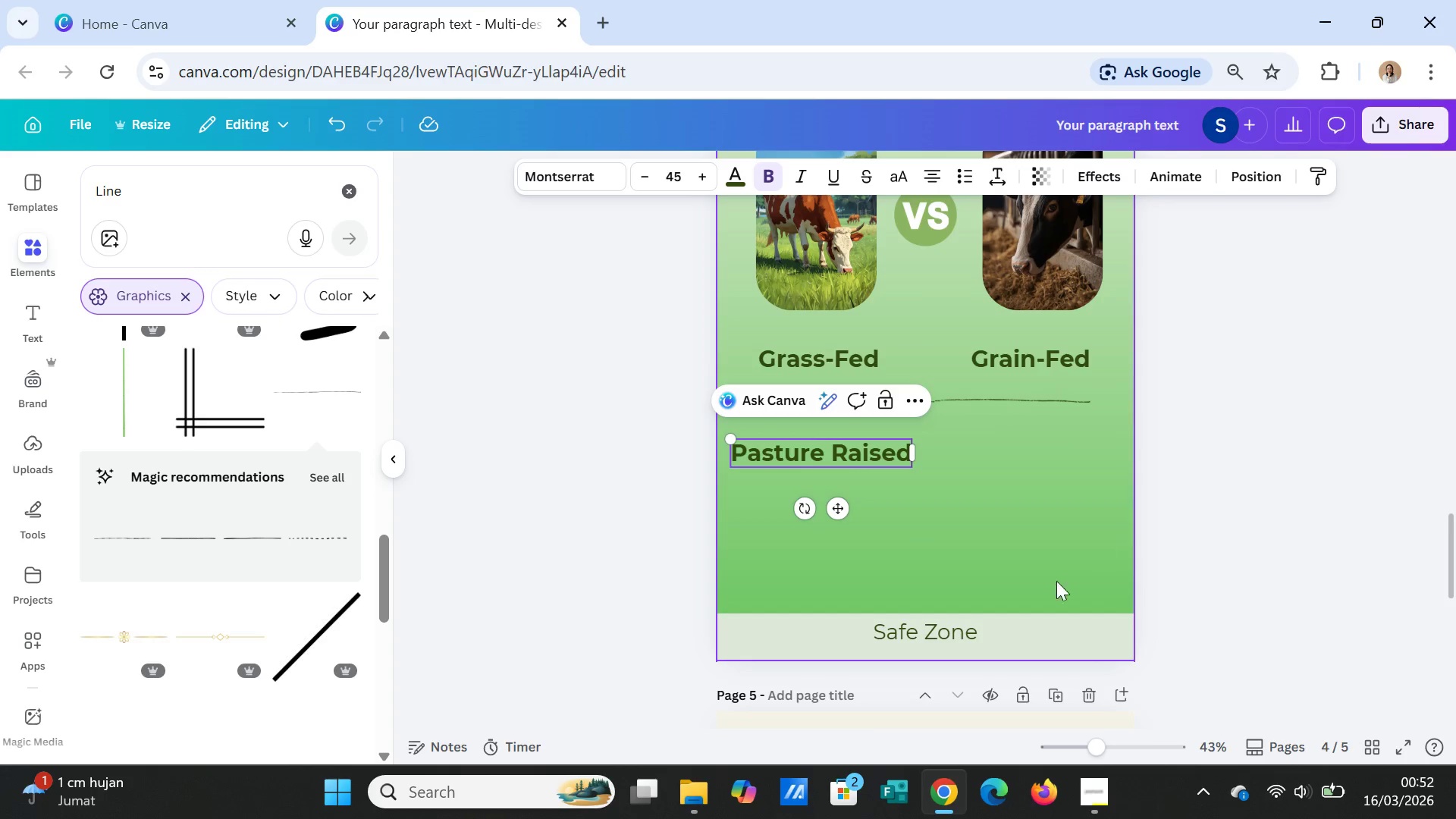 
left_click([1073, 526])
 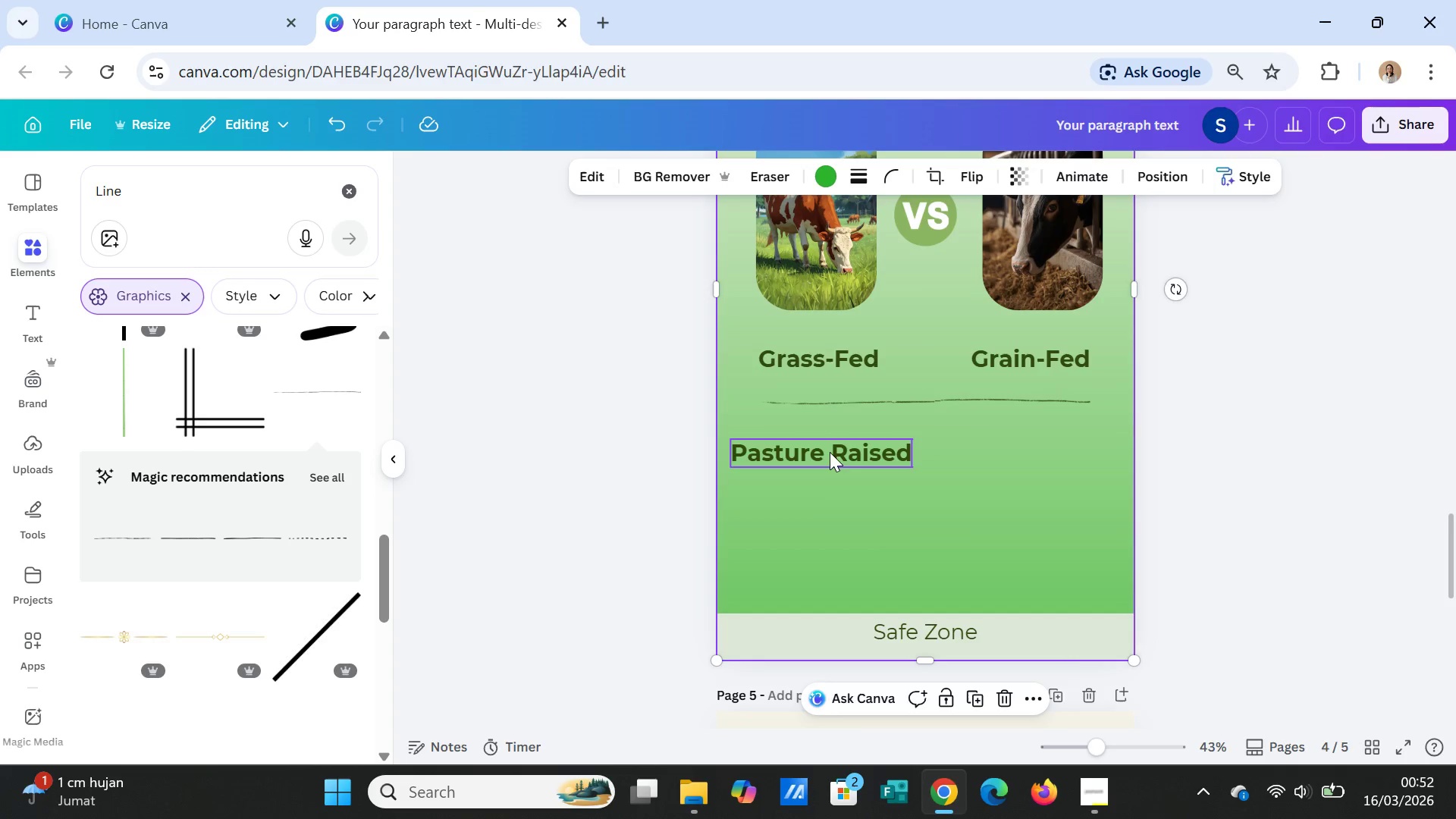 
left_click([830, 454])
 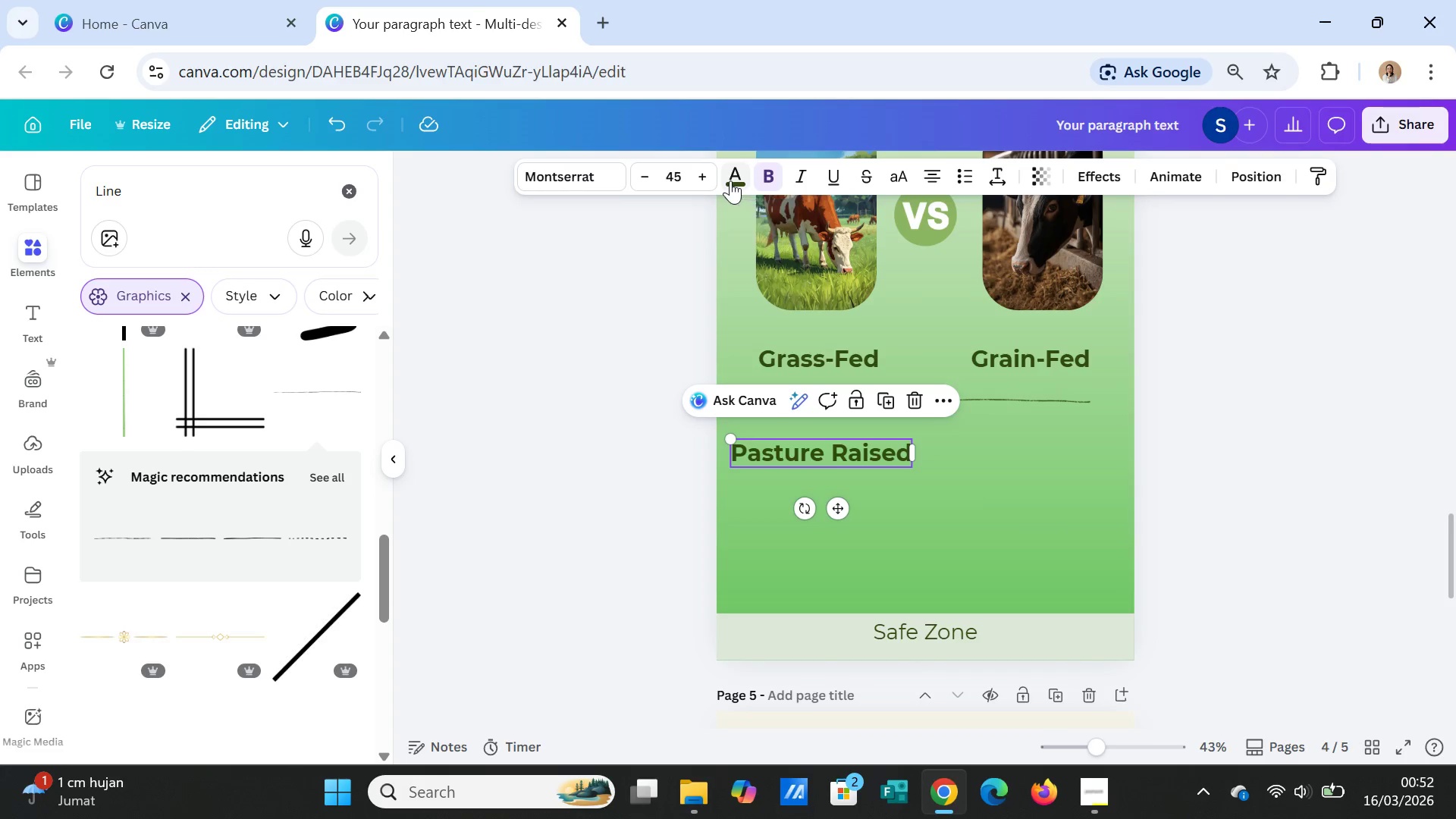 
left_click([580, 170])
 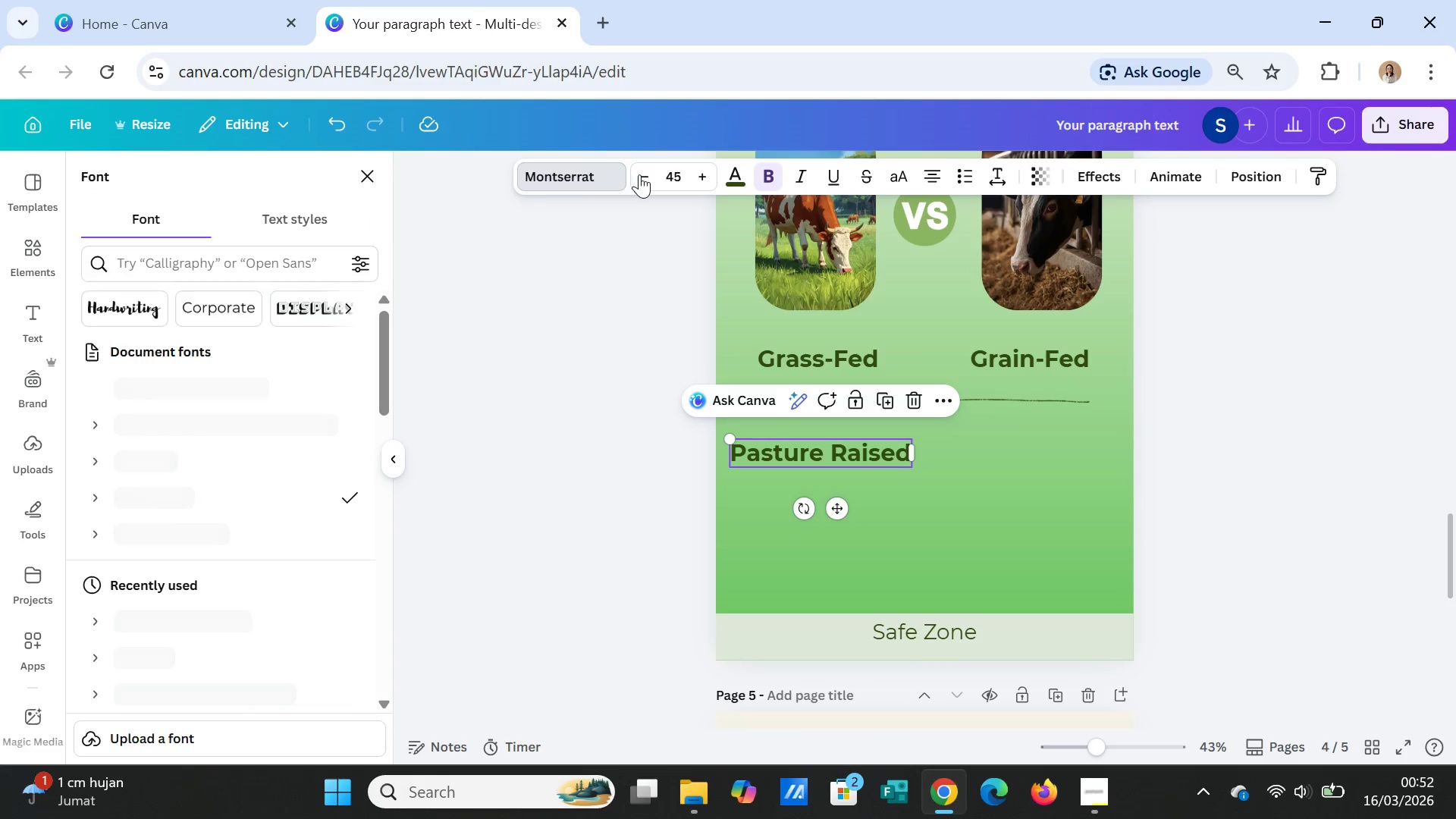 
left_click([644, 174])
 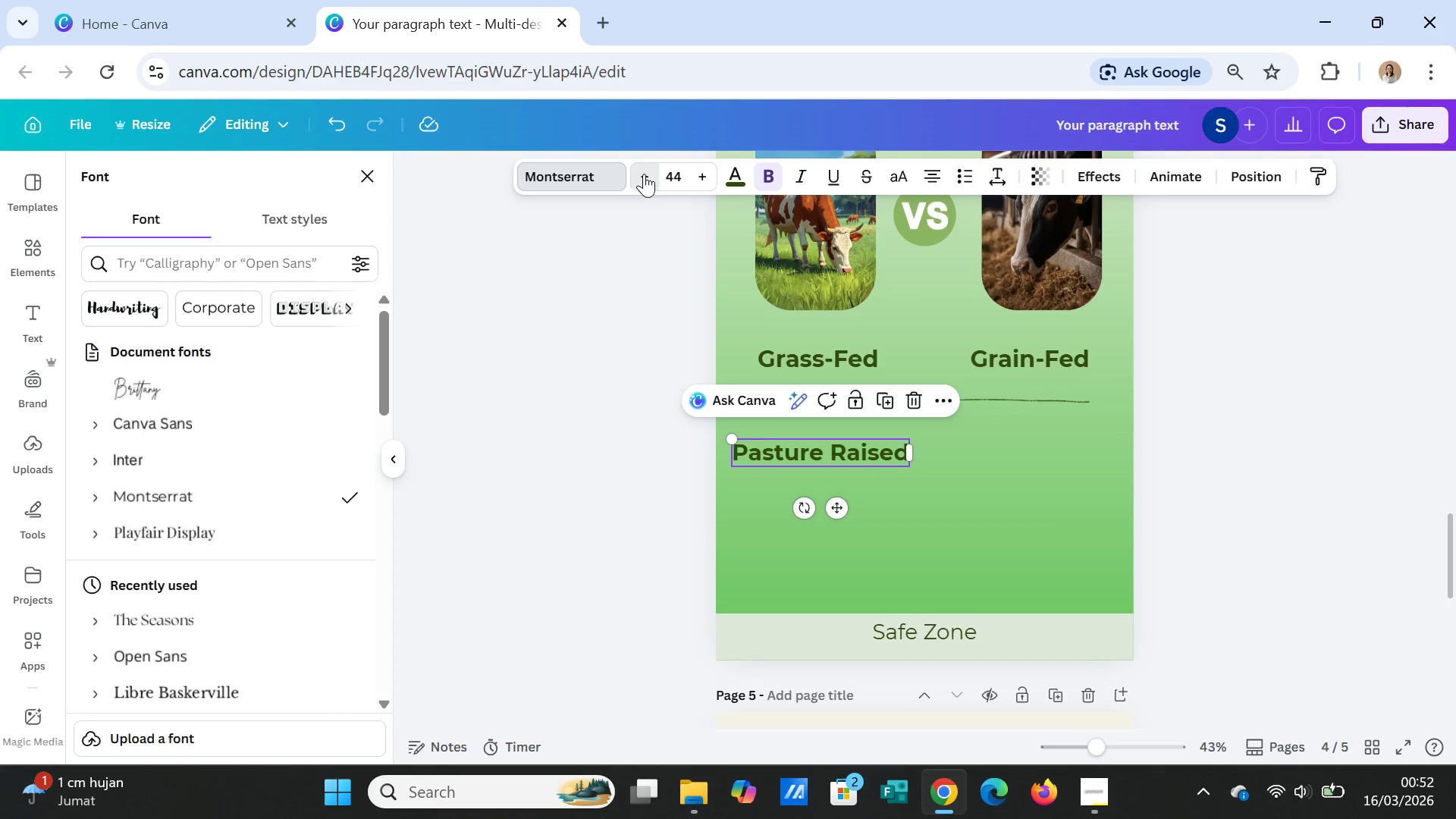 
double_click([644, 174])
 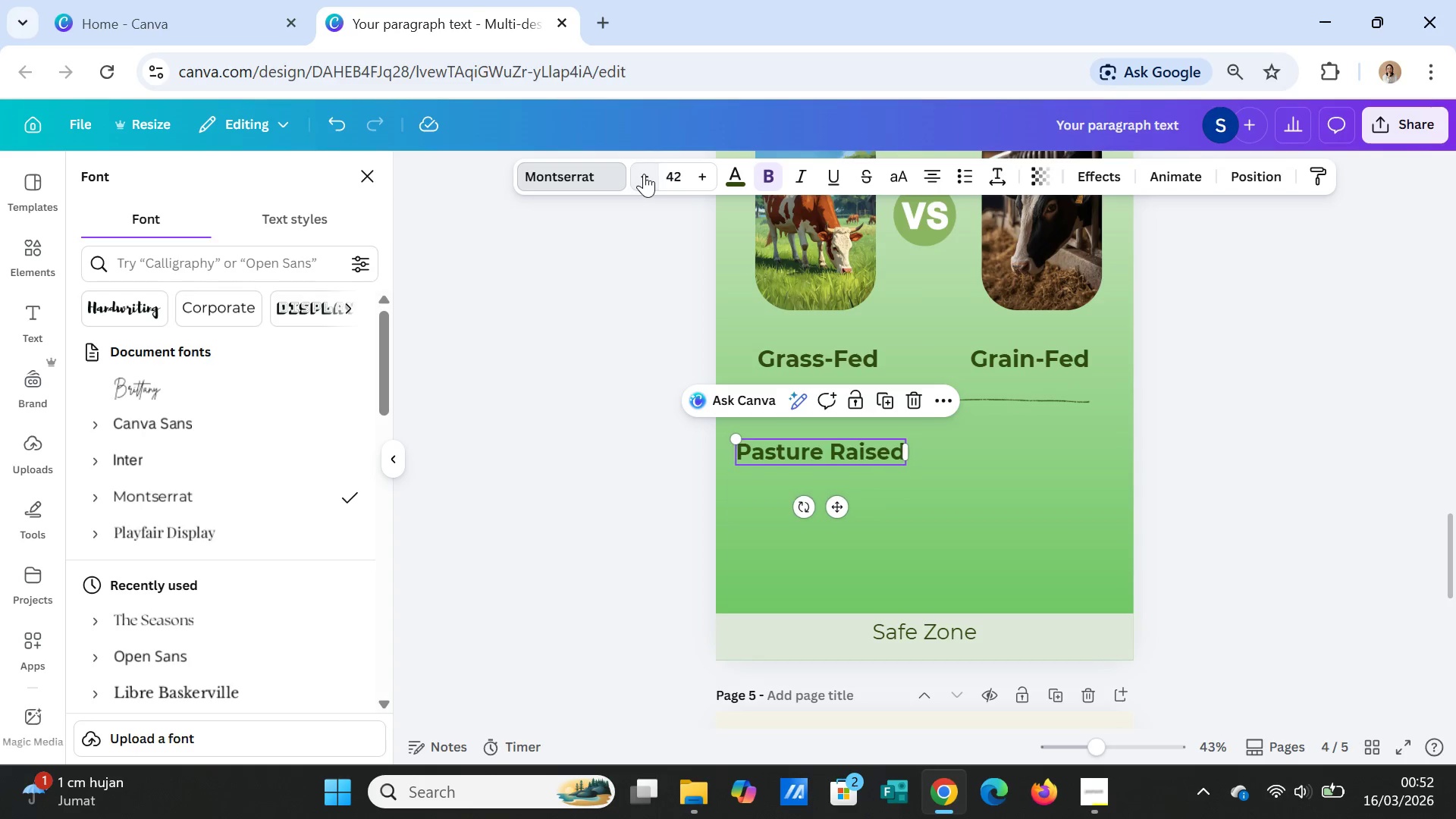 
triple_click([644, 174])
 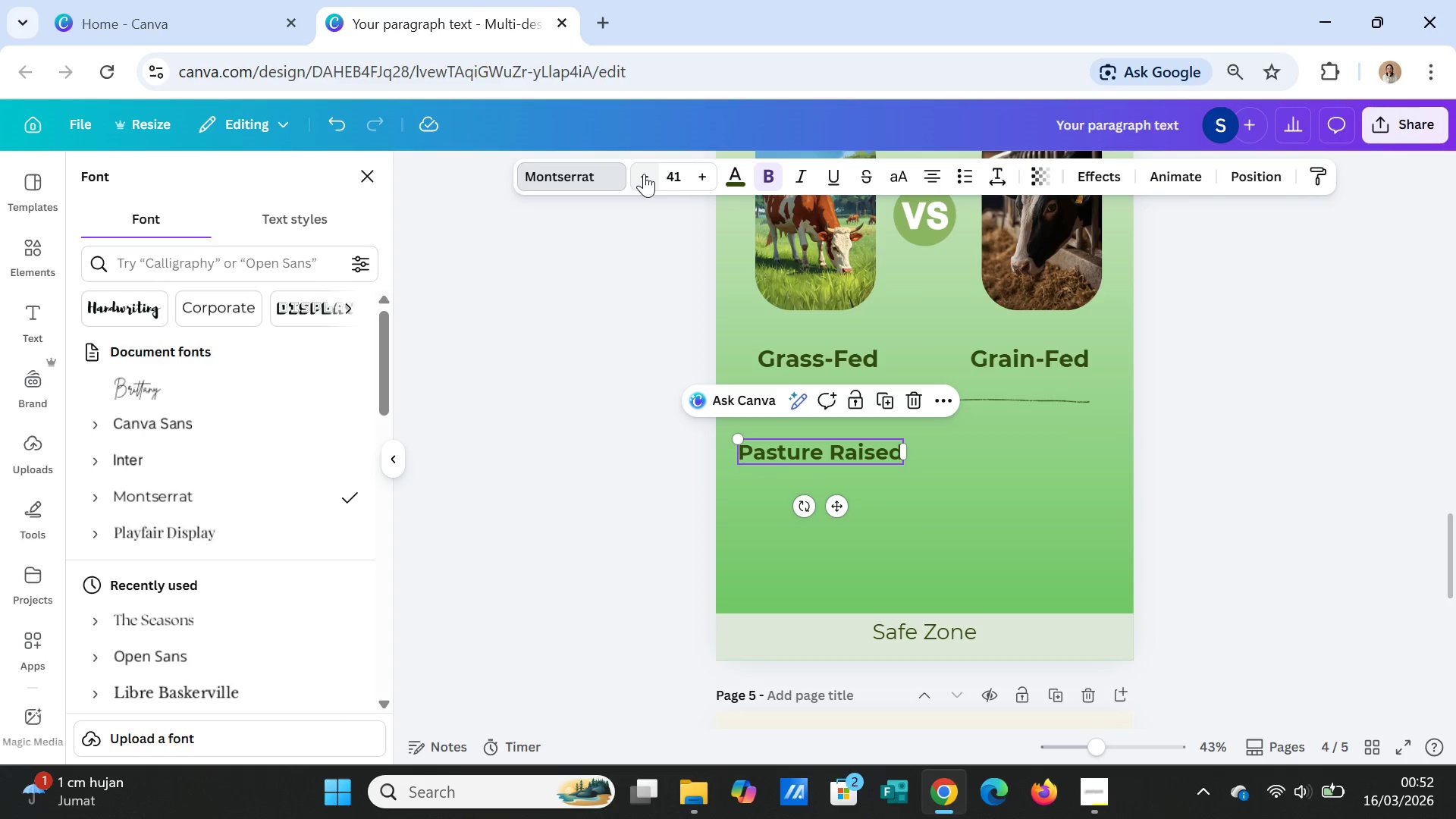 
triple_click([644, 174])
 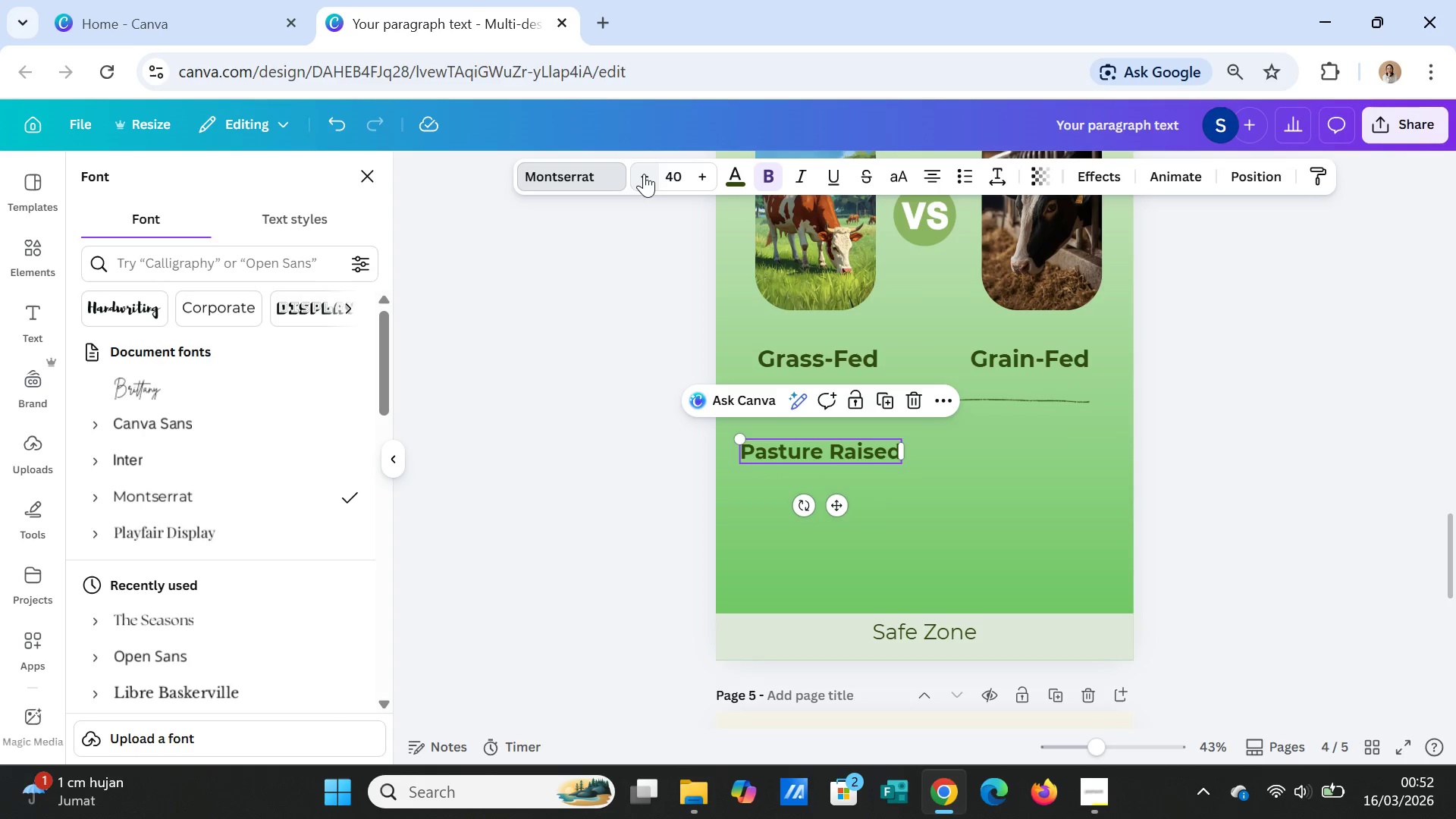 
triple_click([644, 174])
 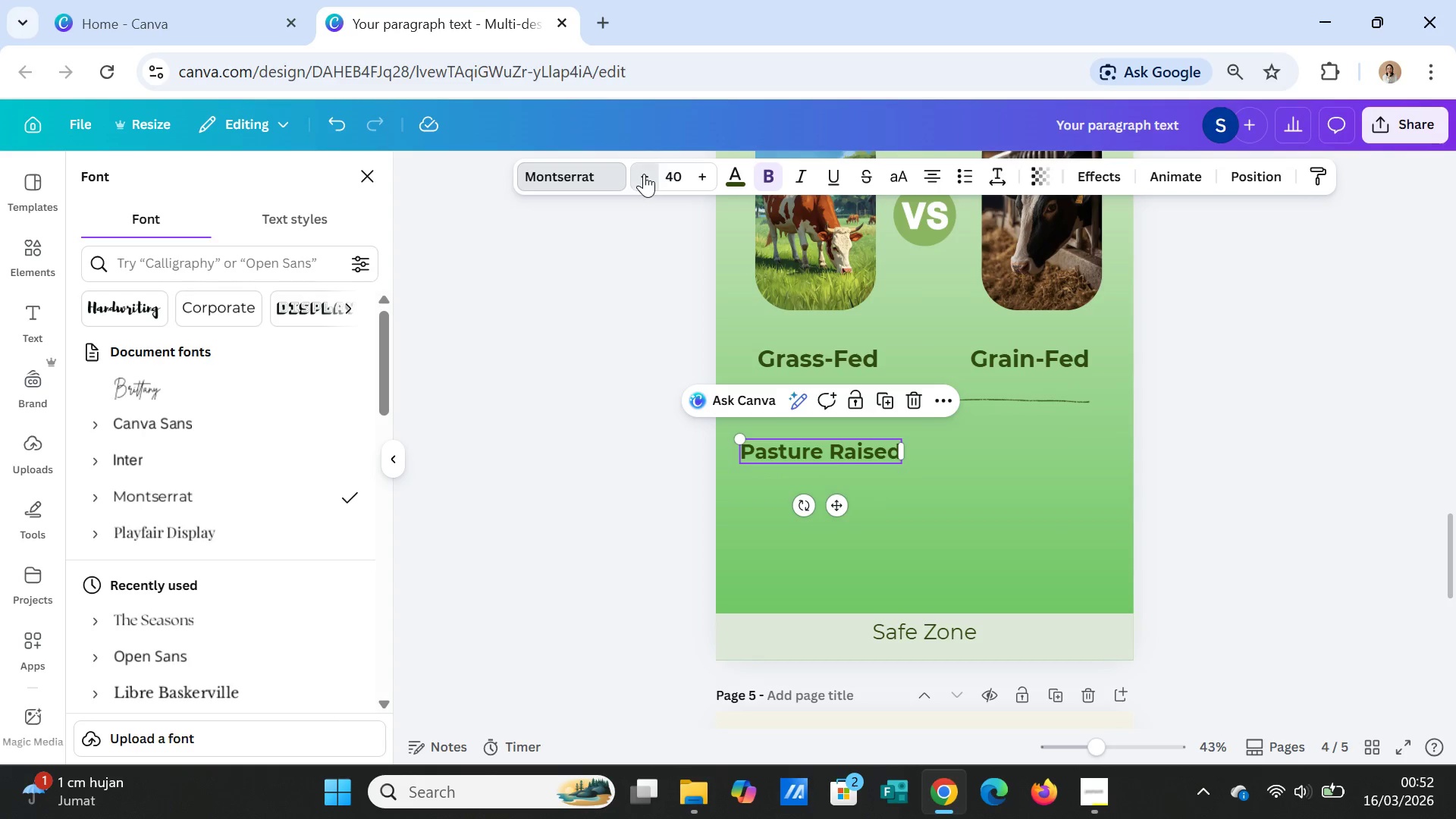 
triple_click([644, 174])
 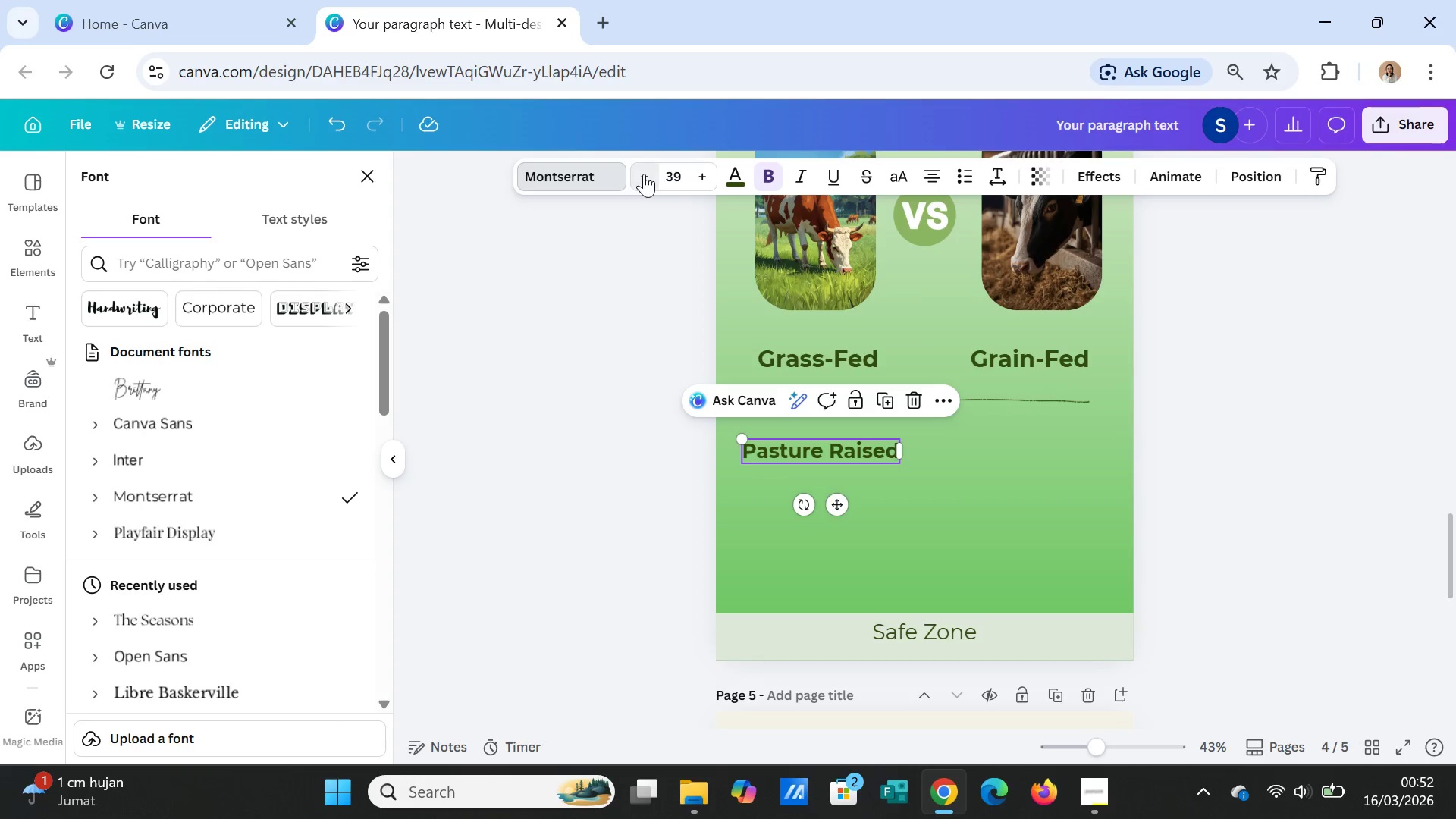 
triple_click([644, 174])
 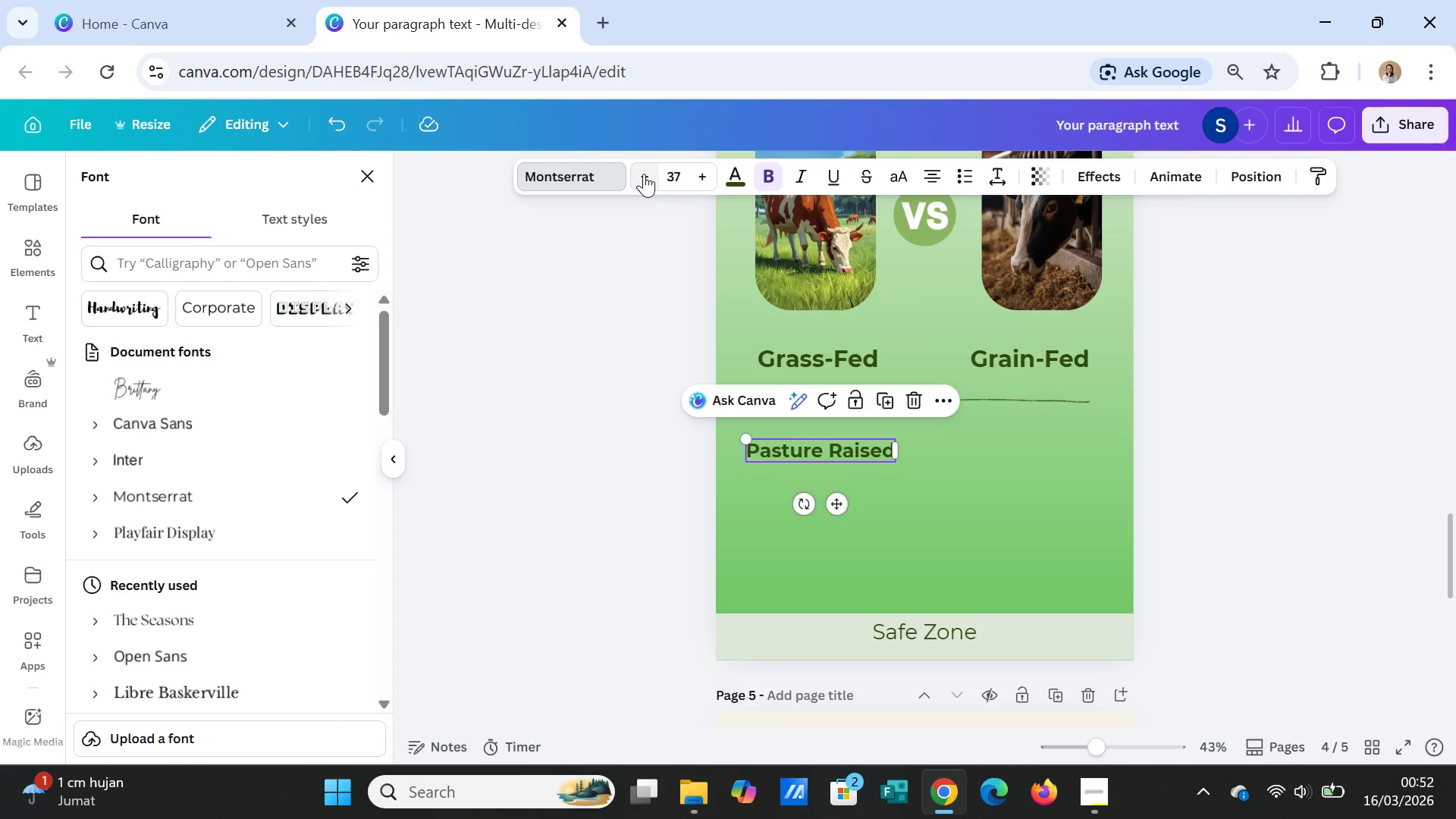 
triple_click([644, 174])
 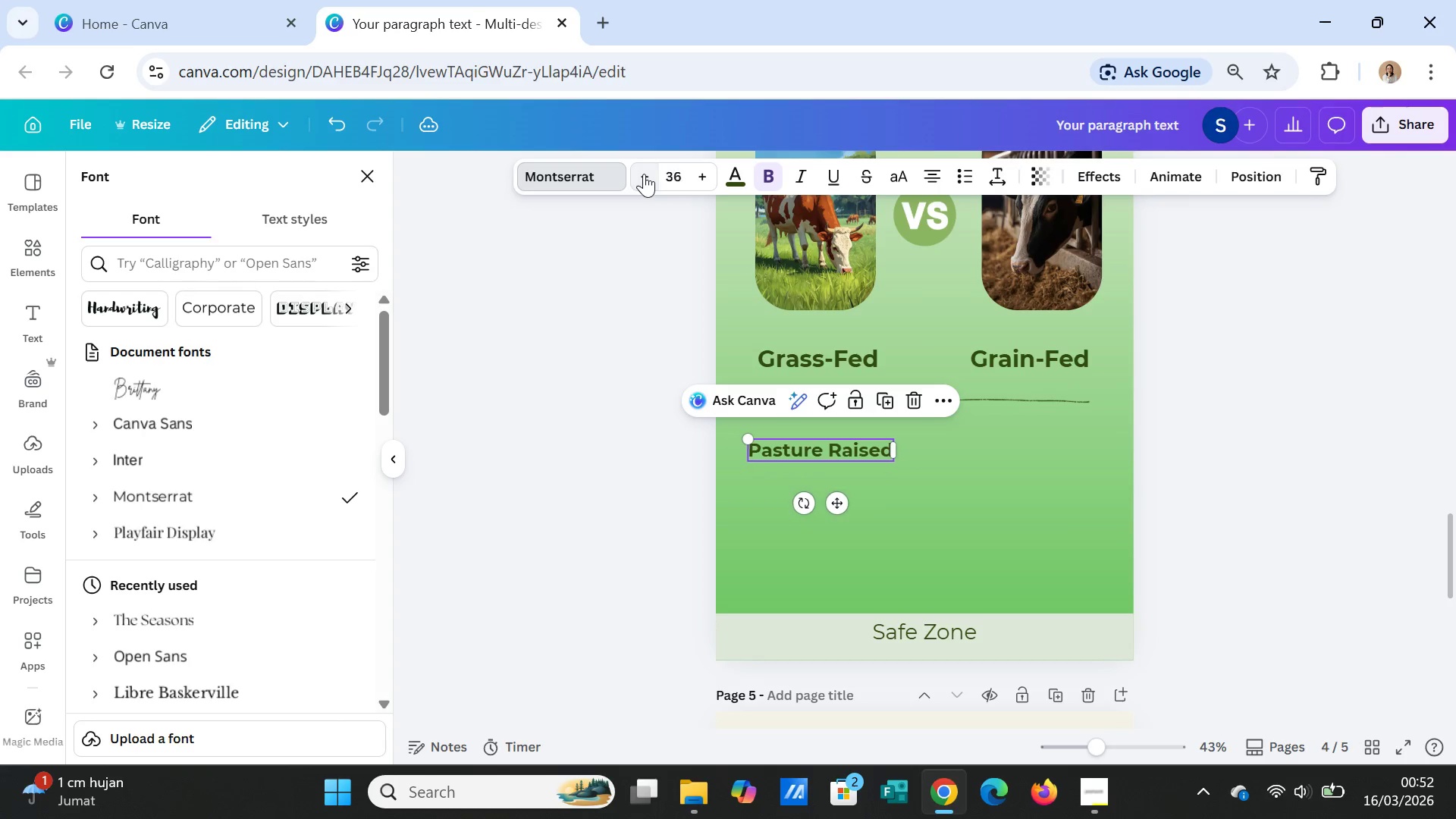 
triple_click([644, 174])
 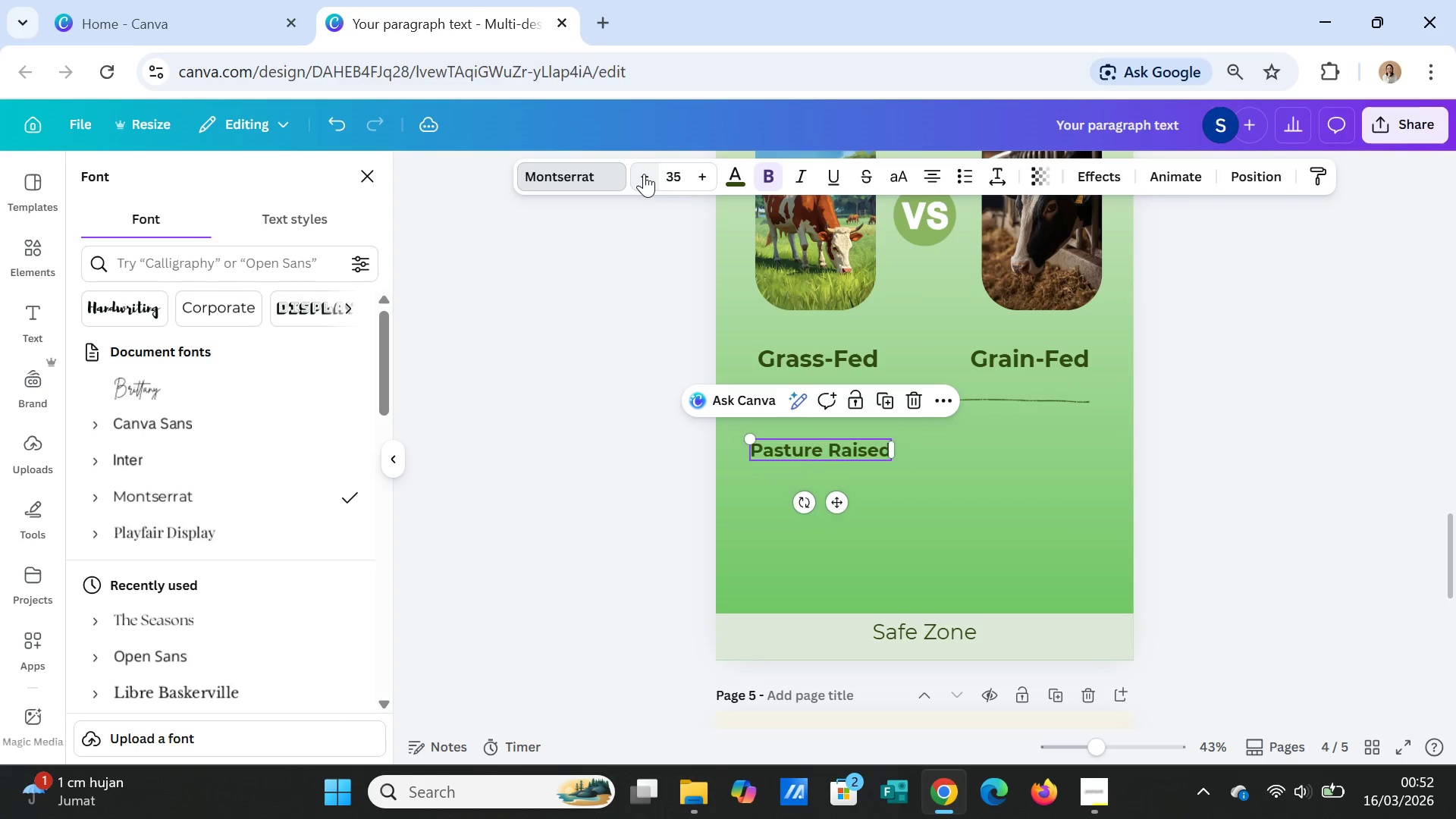 
triple_click([644, 174])
 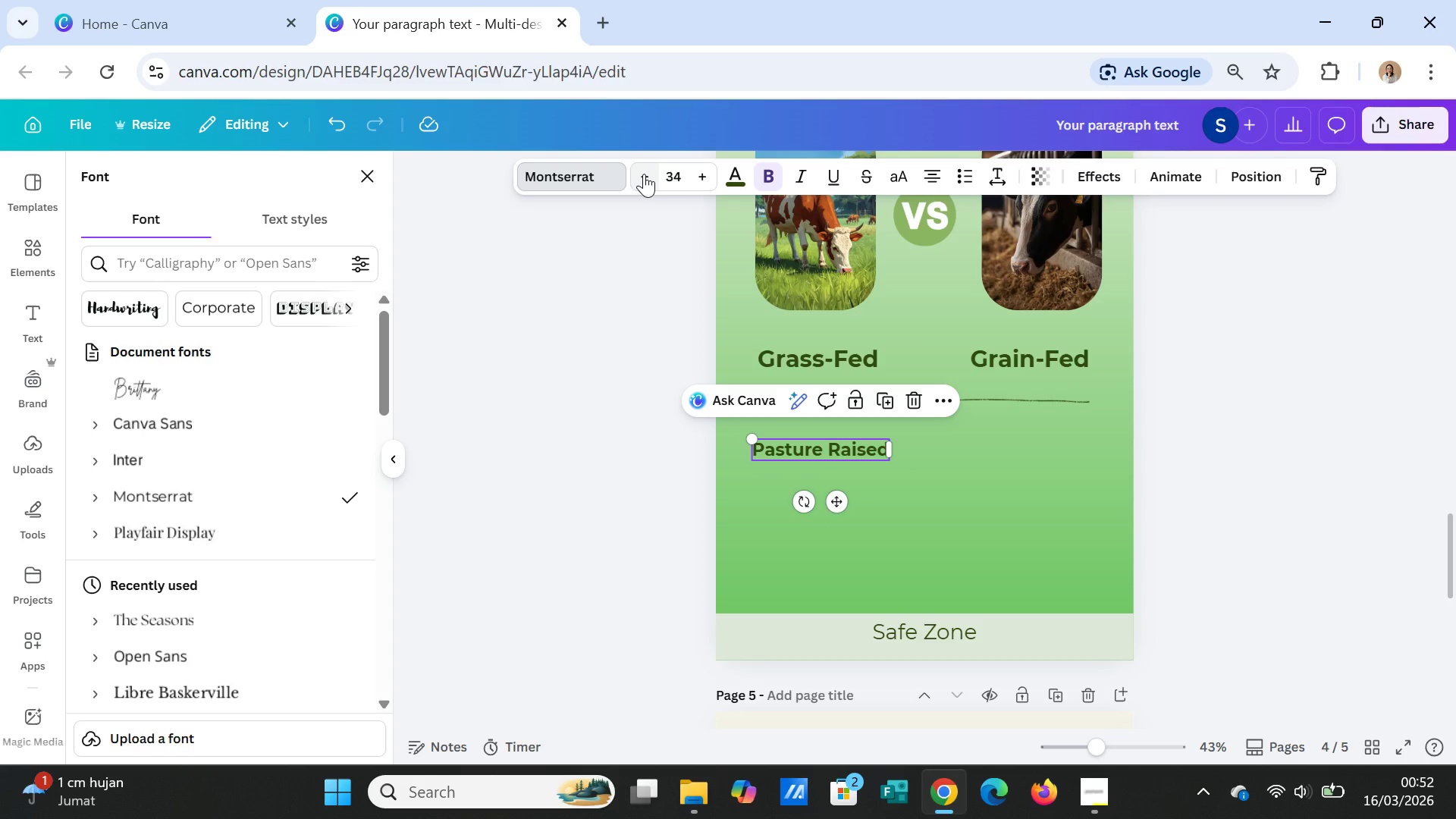 
left_click([644, 174])
 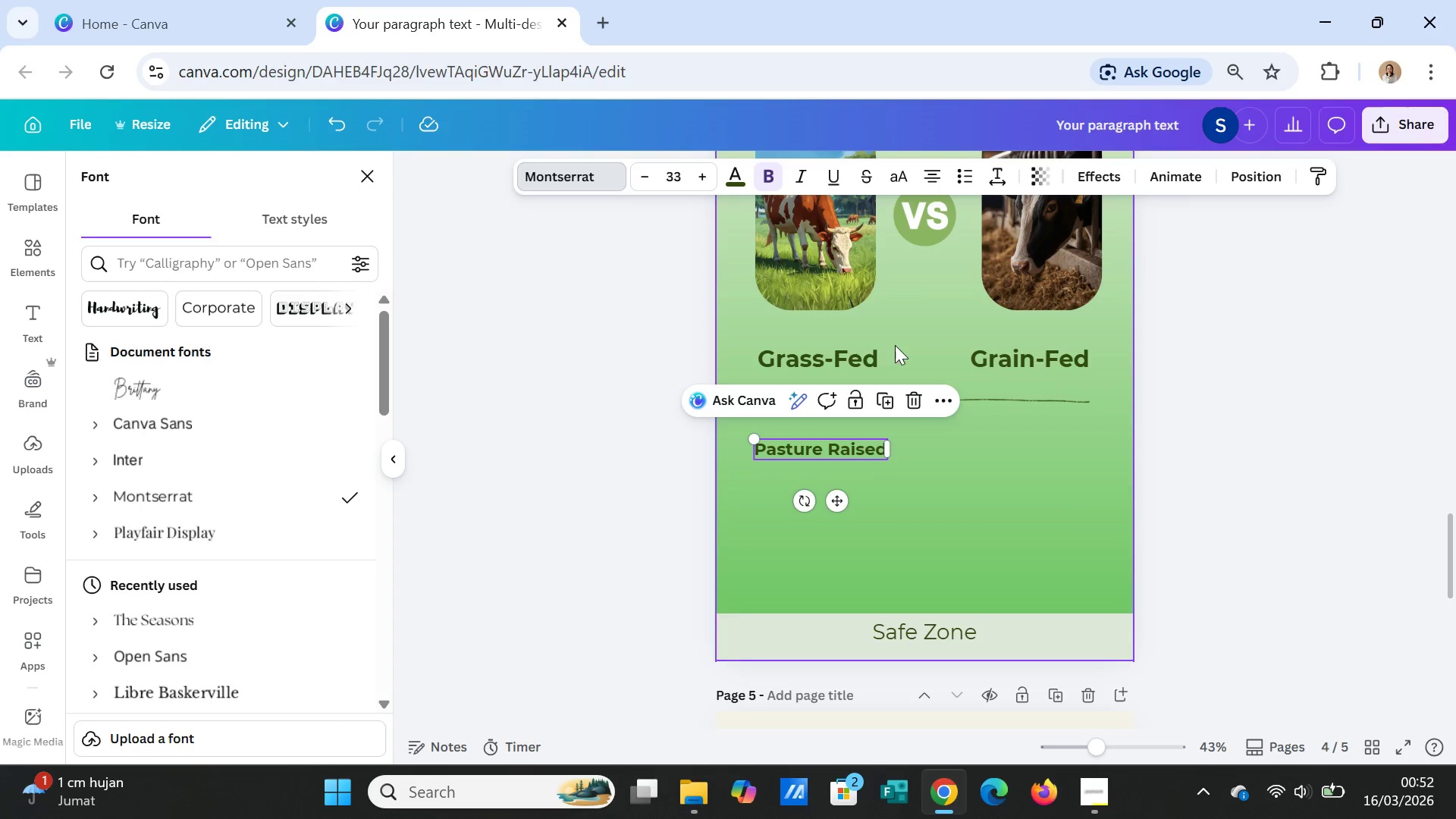 
left_click([830, 346])
 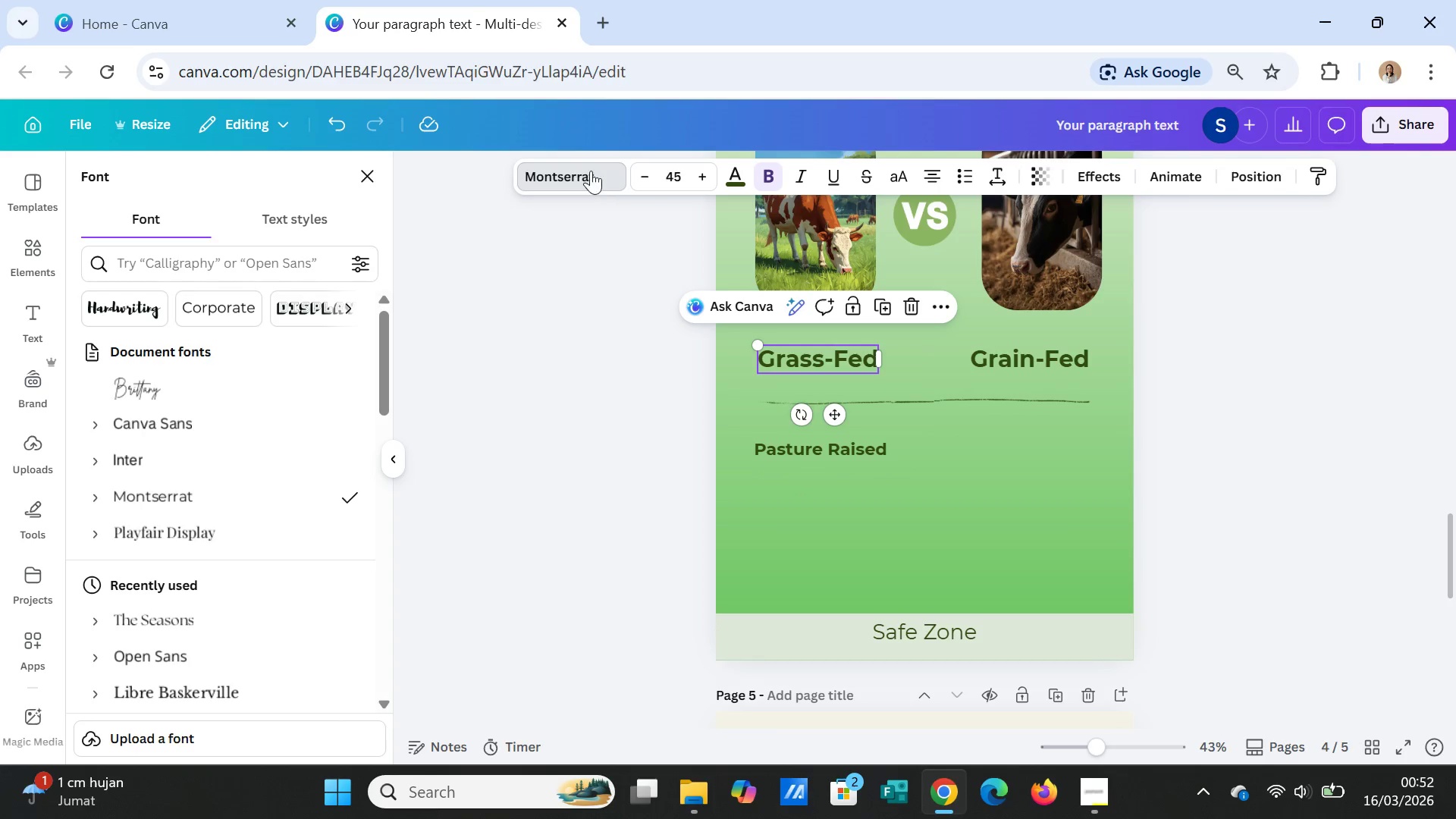 
left_click([589, 170])
 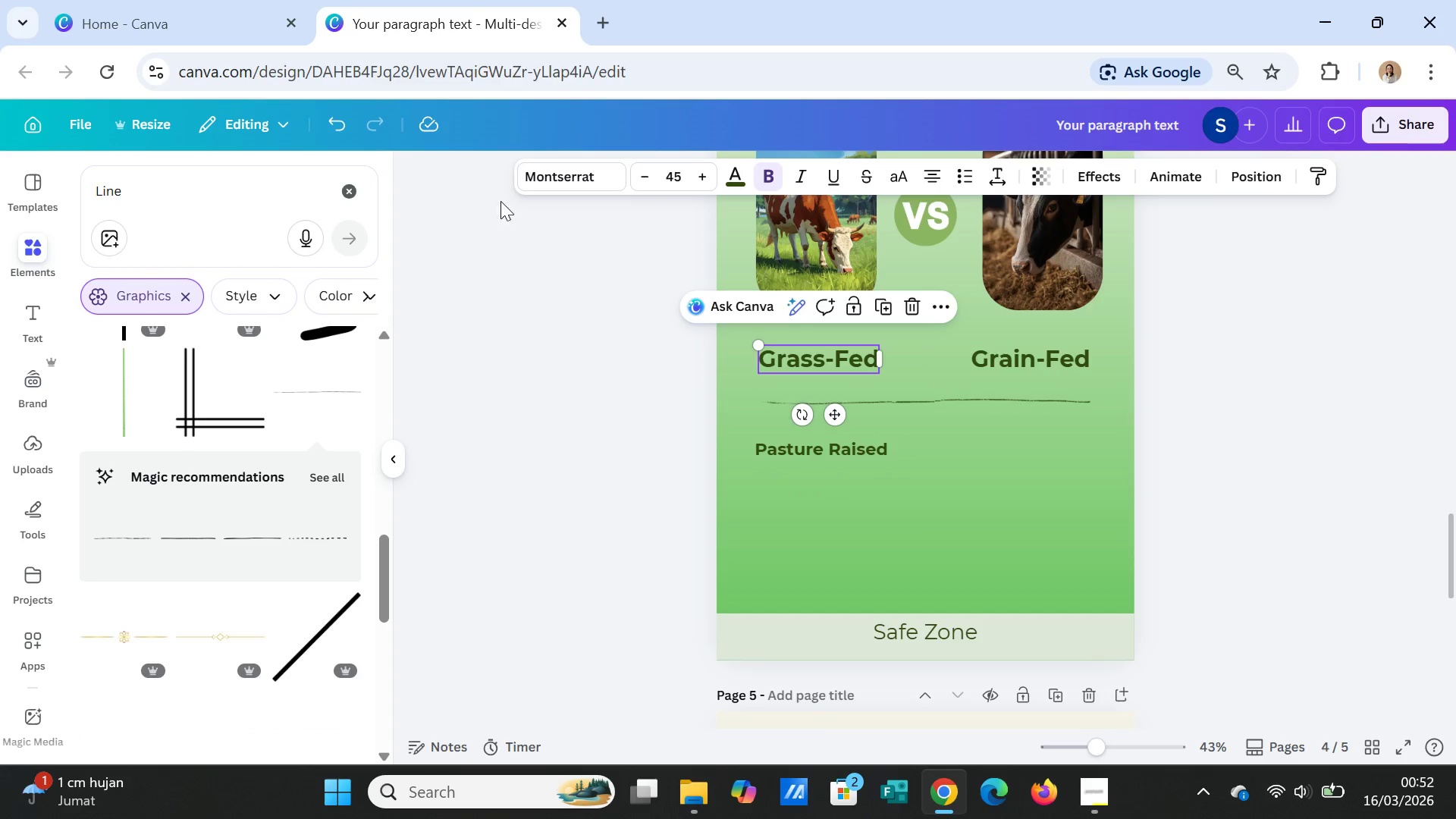 
left_click([560, 175])
 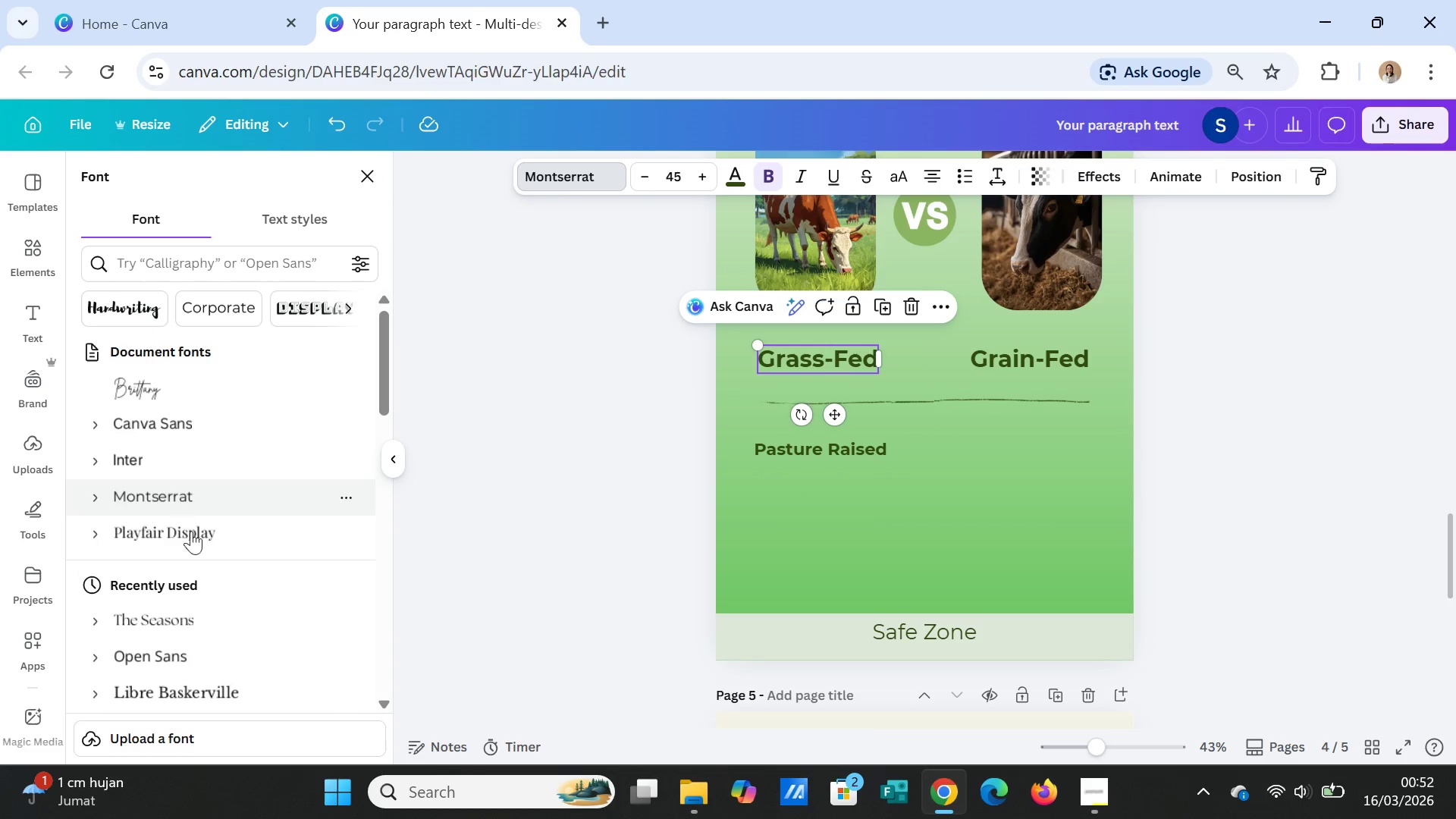 
left_click([194, 524])
 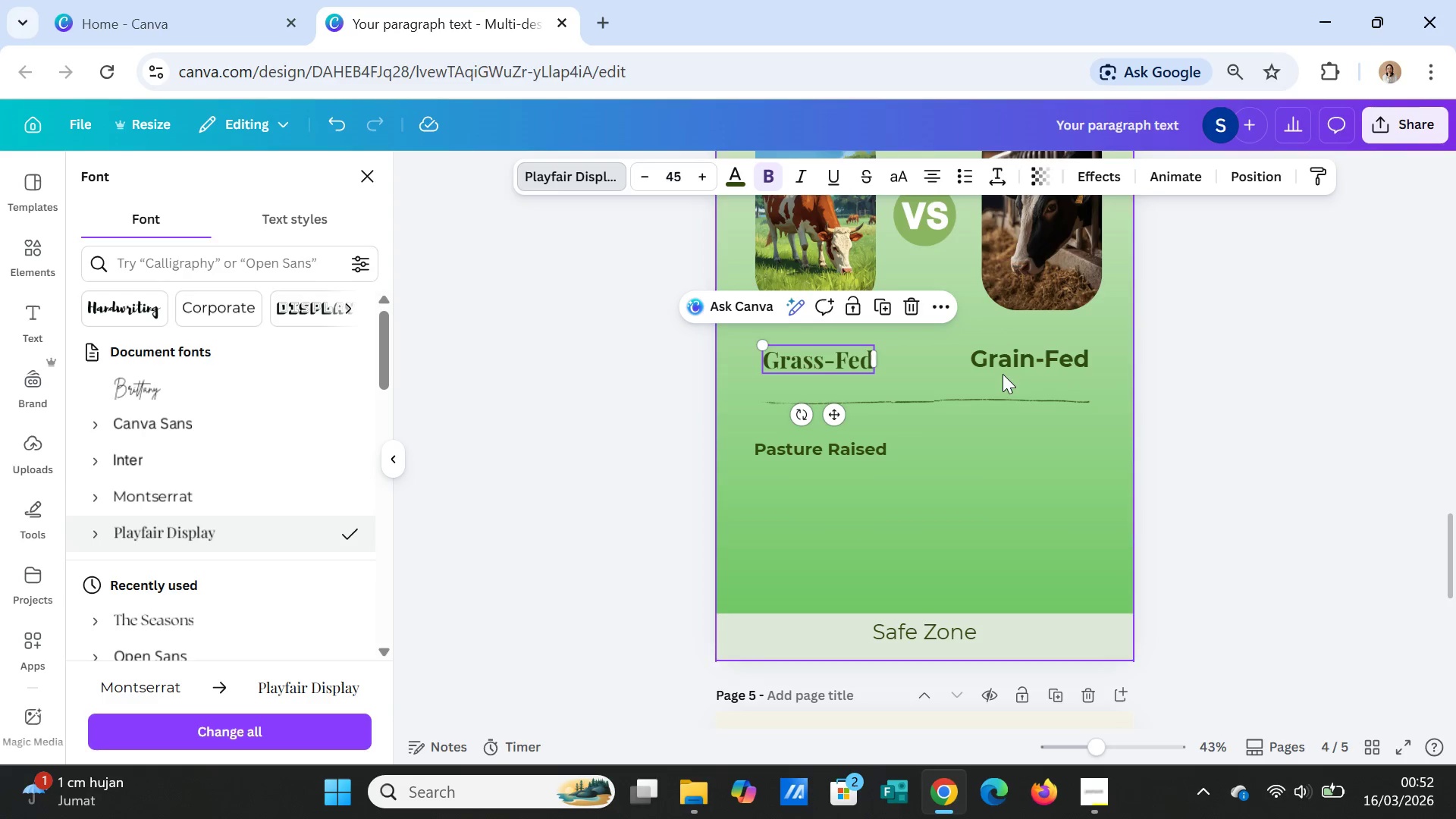 
left_click([1010, 357])
 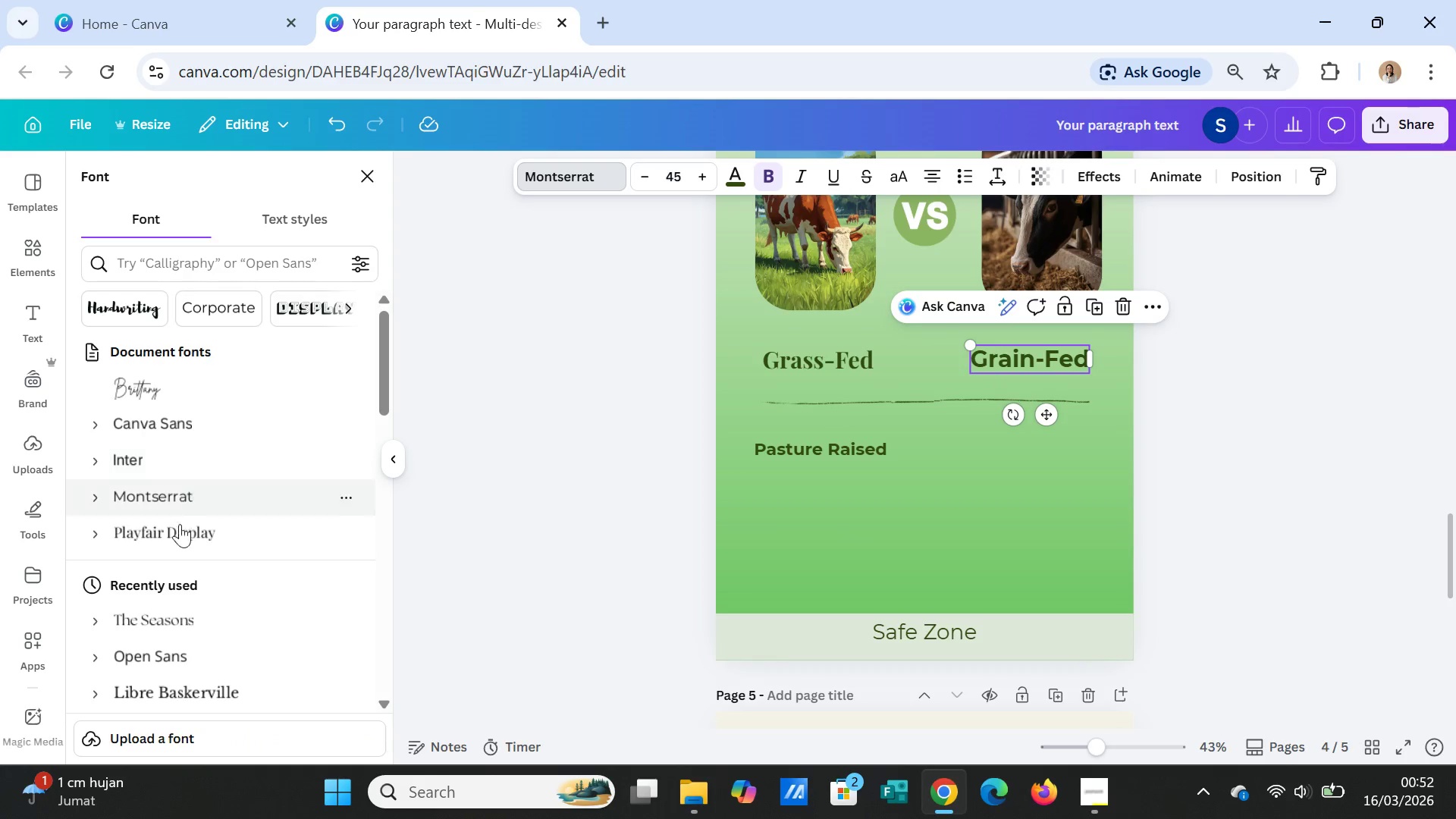 
left_click([174, 540])
 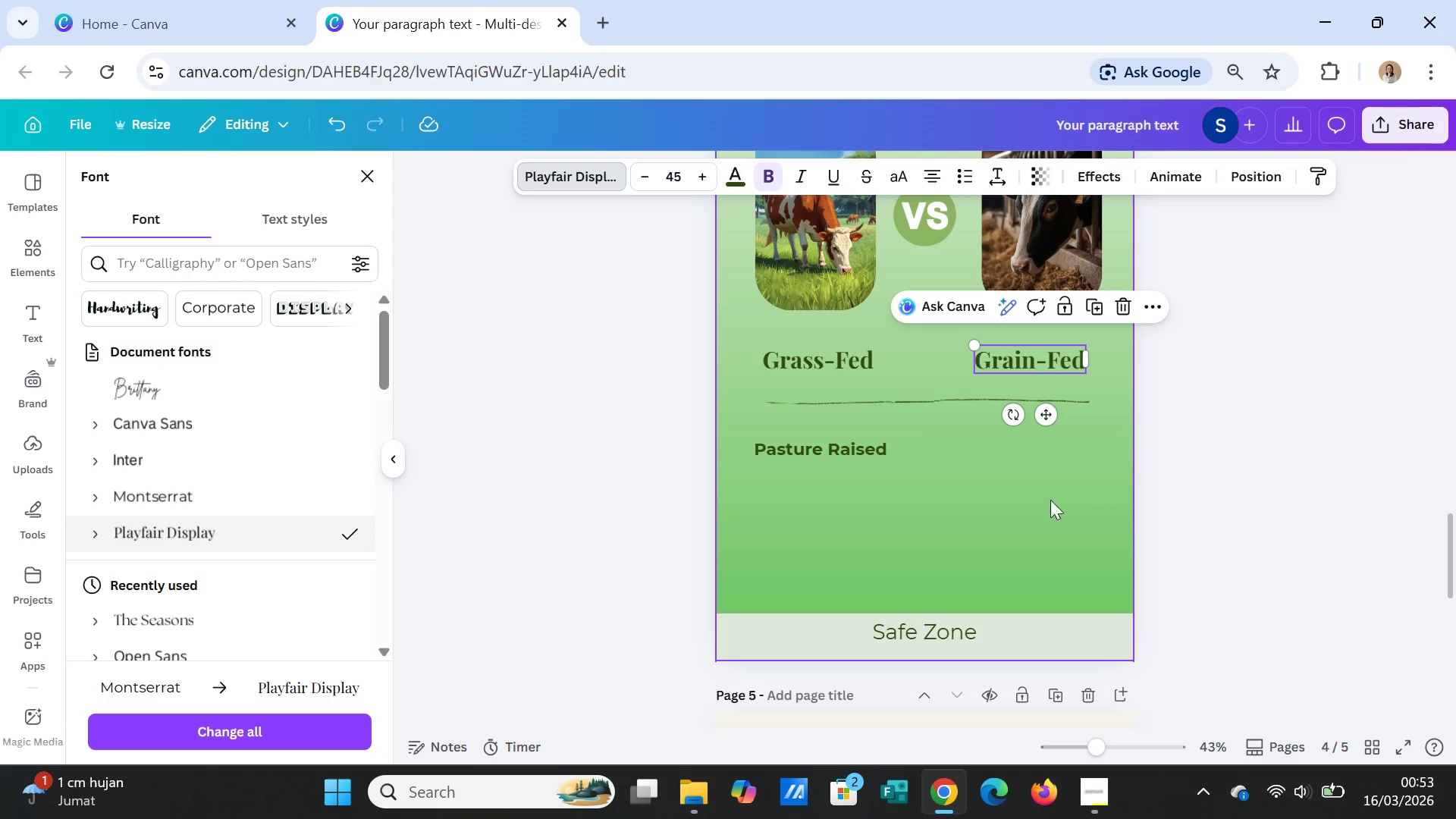 
left_click([1025, 496])
 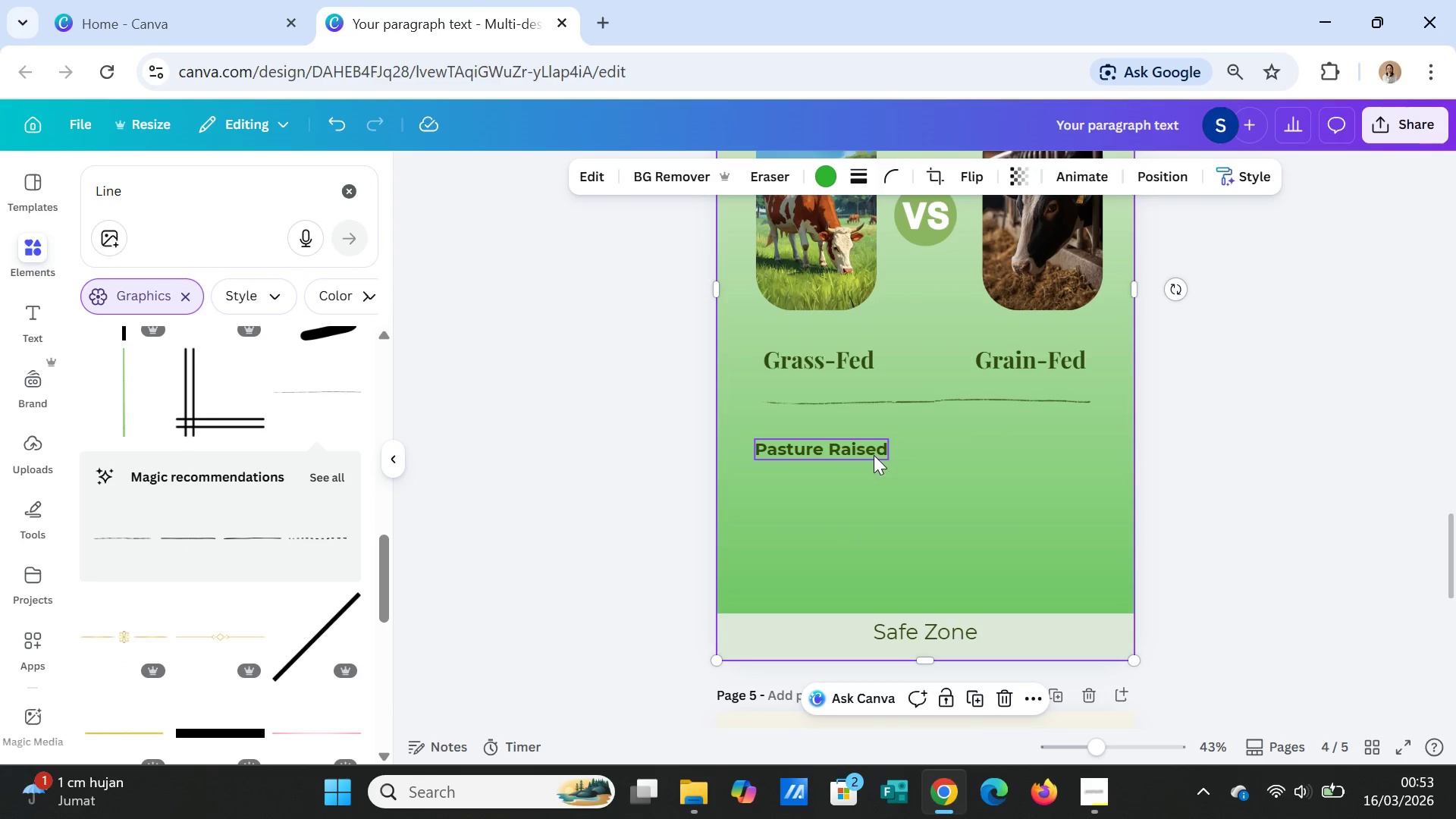 
left_click([874, 455])
 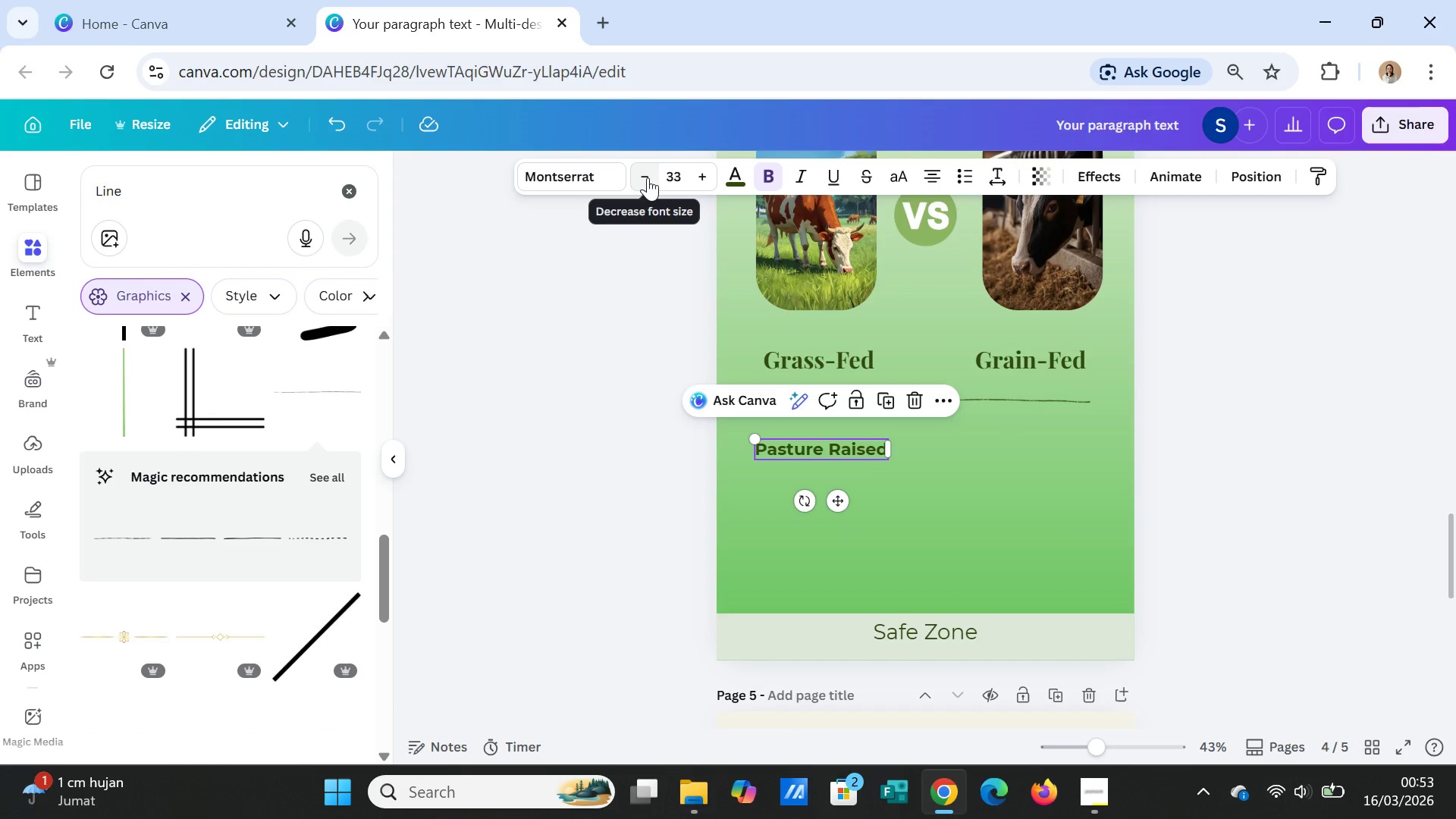 
double_click([648, 177])
 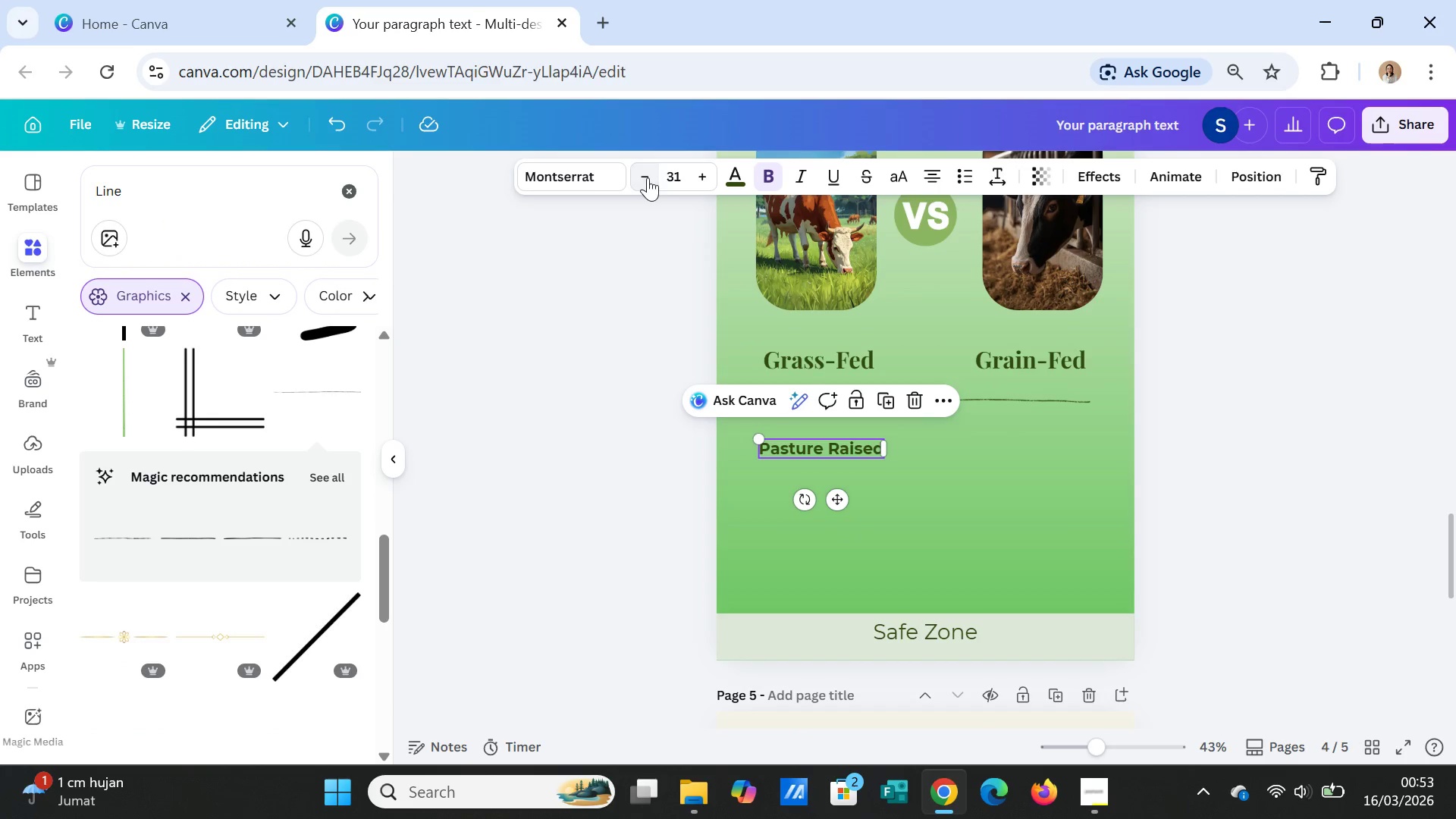 
triple_click([648, 177])
 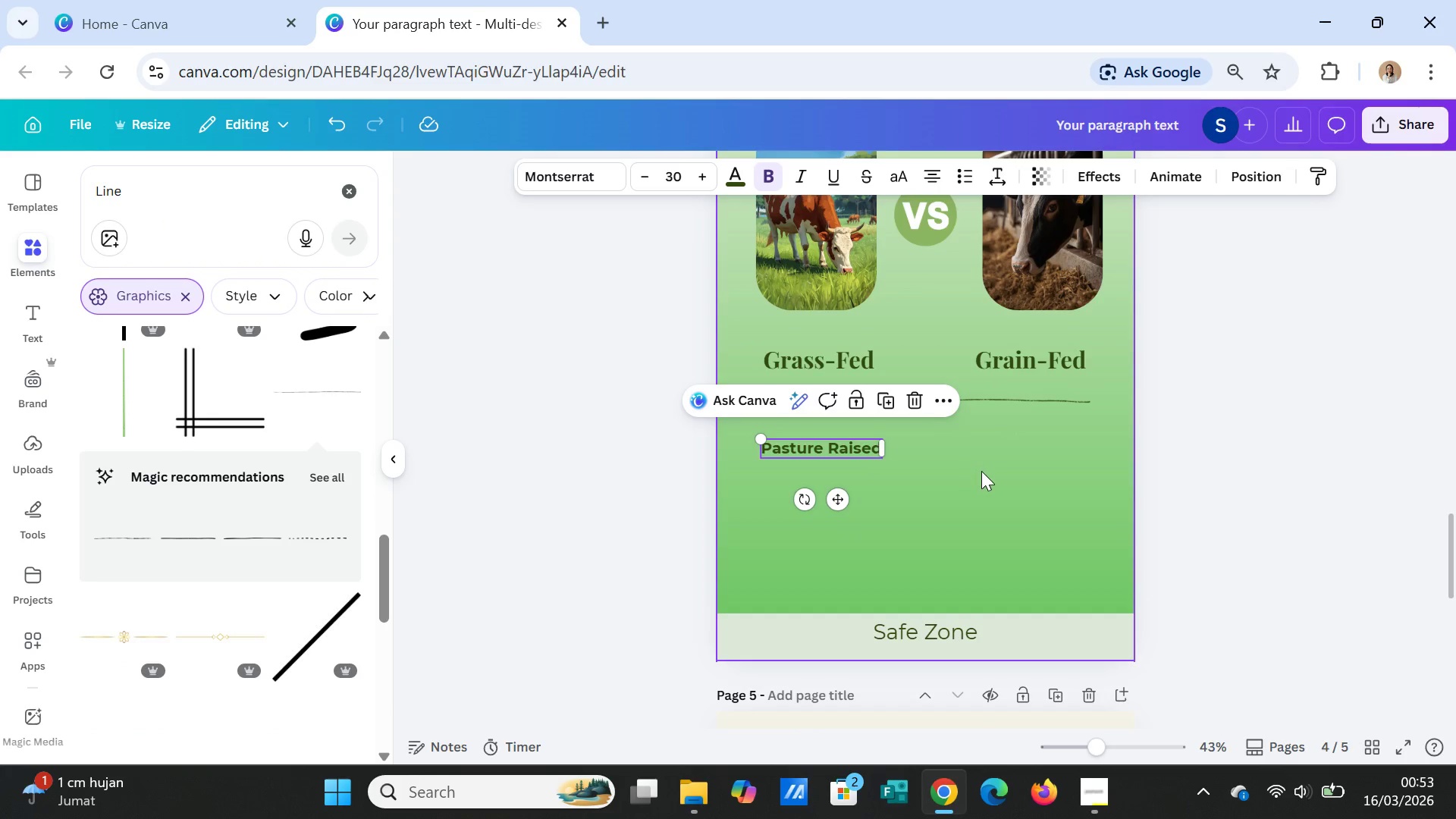 
left_click([981, 471])
 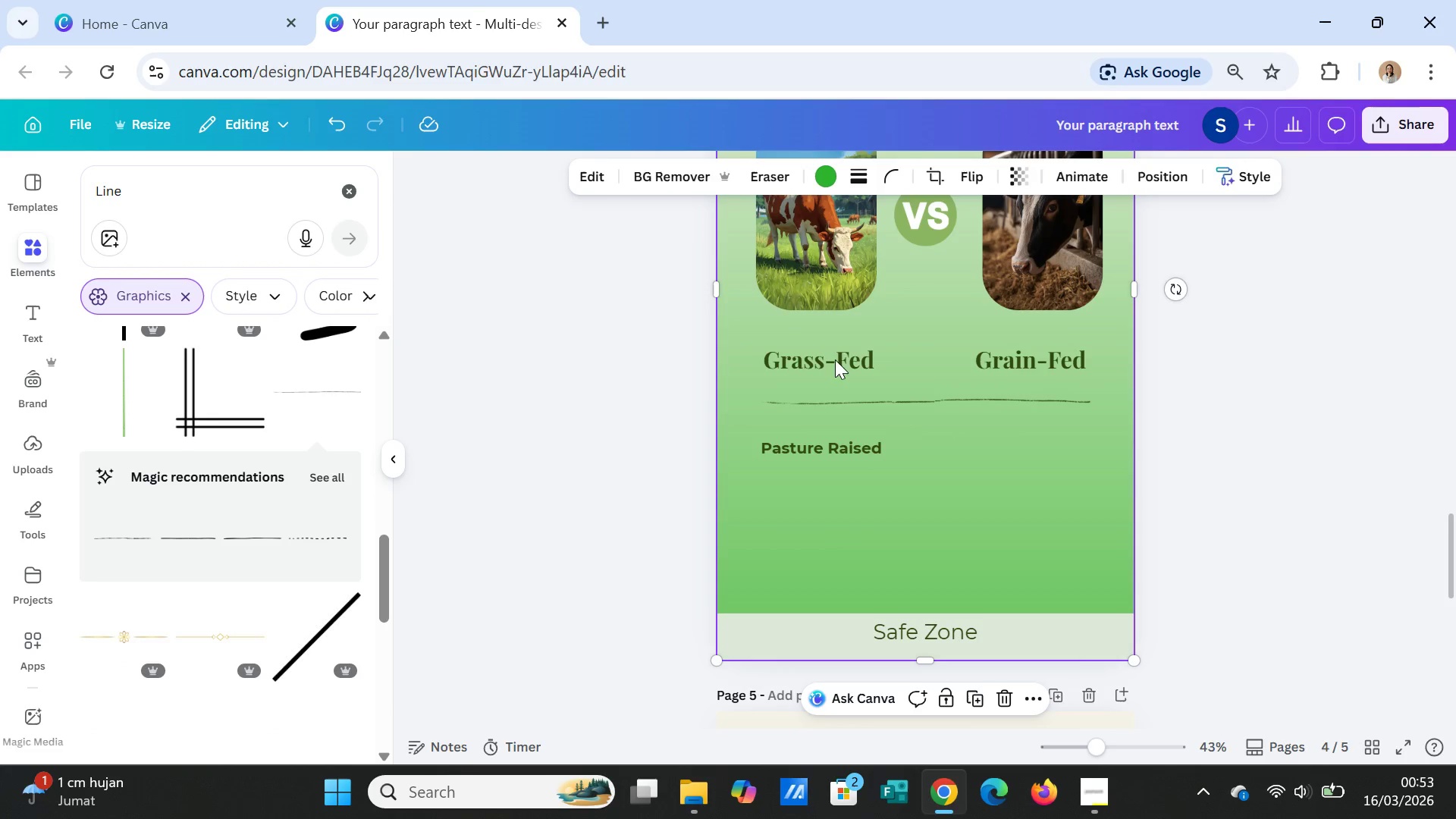 
left_click([831, 350])
 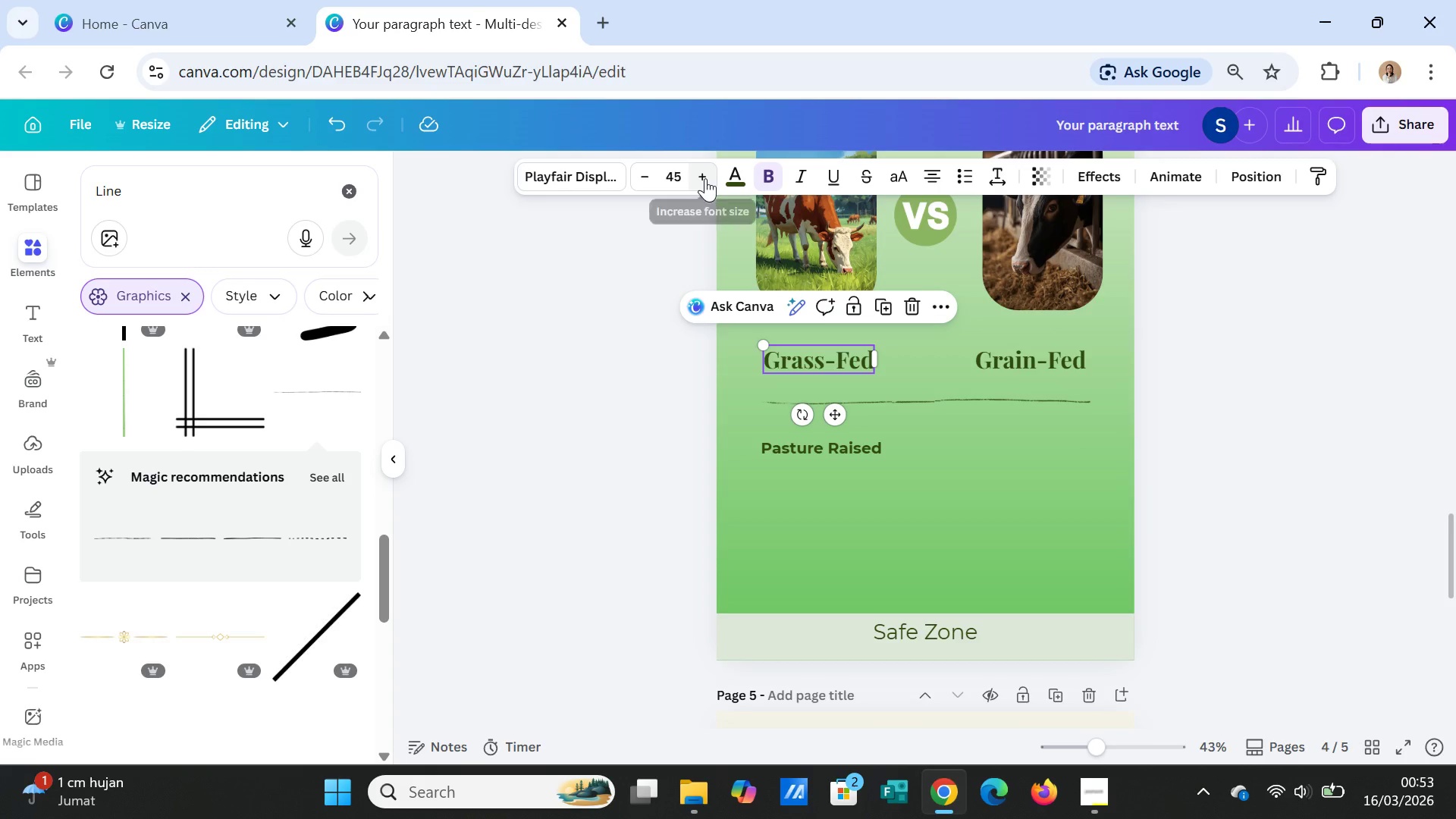 
double_click([705, 178])
 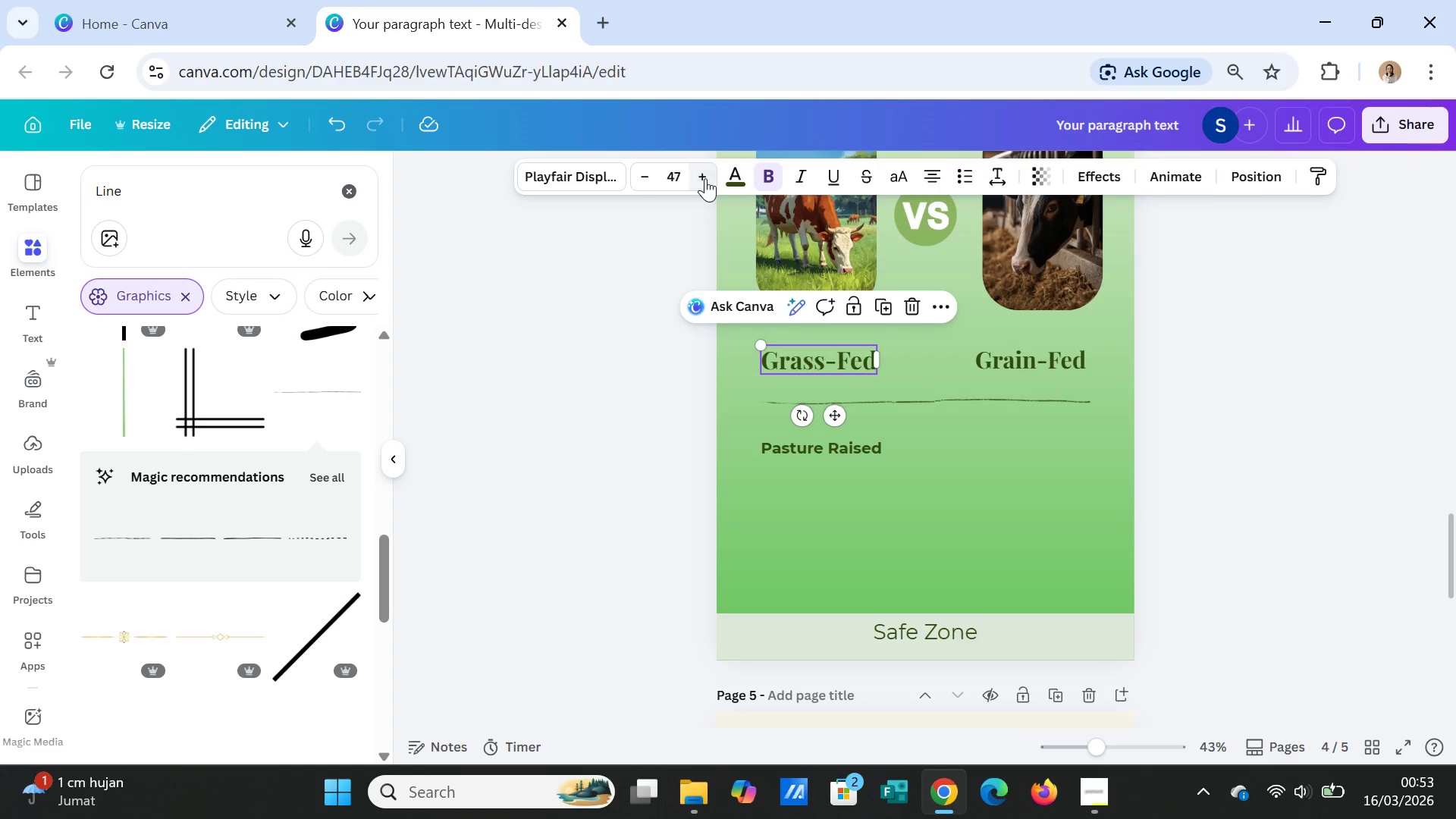 
triple_click([705, 178])
 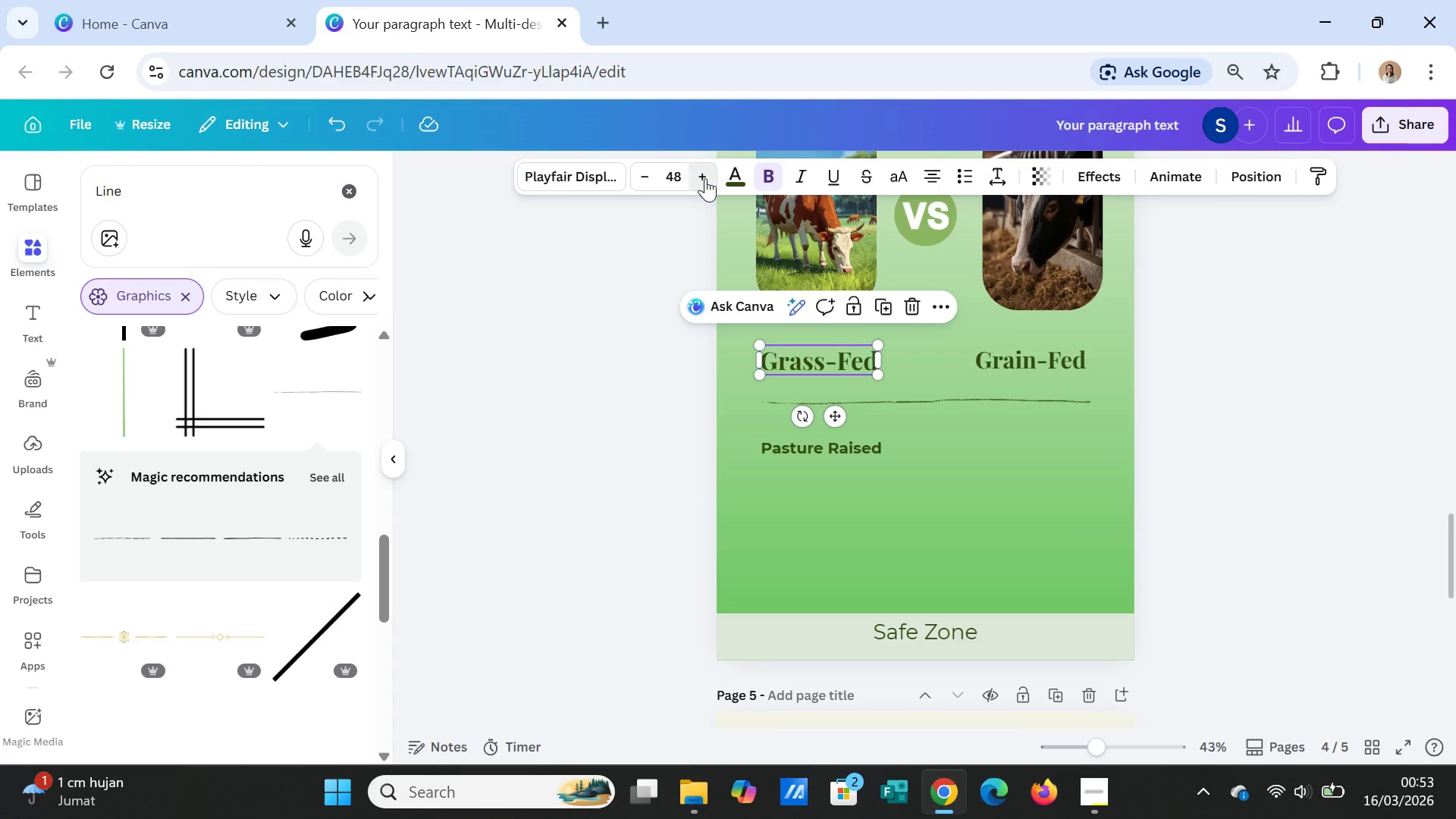 
triple_click([705, 178])
 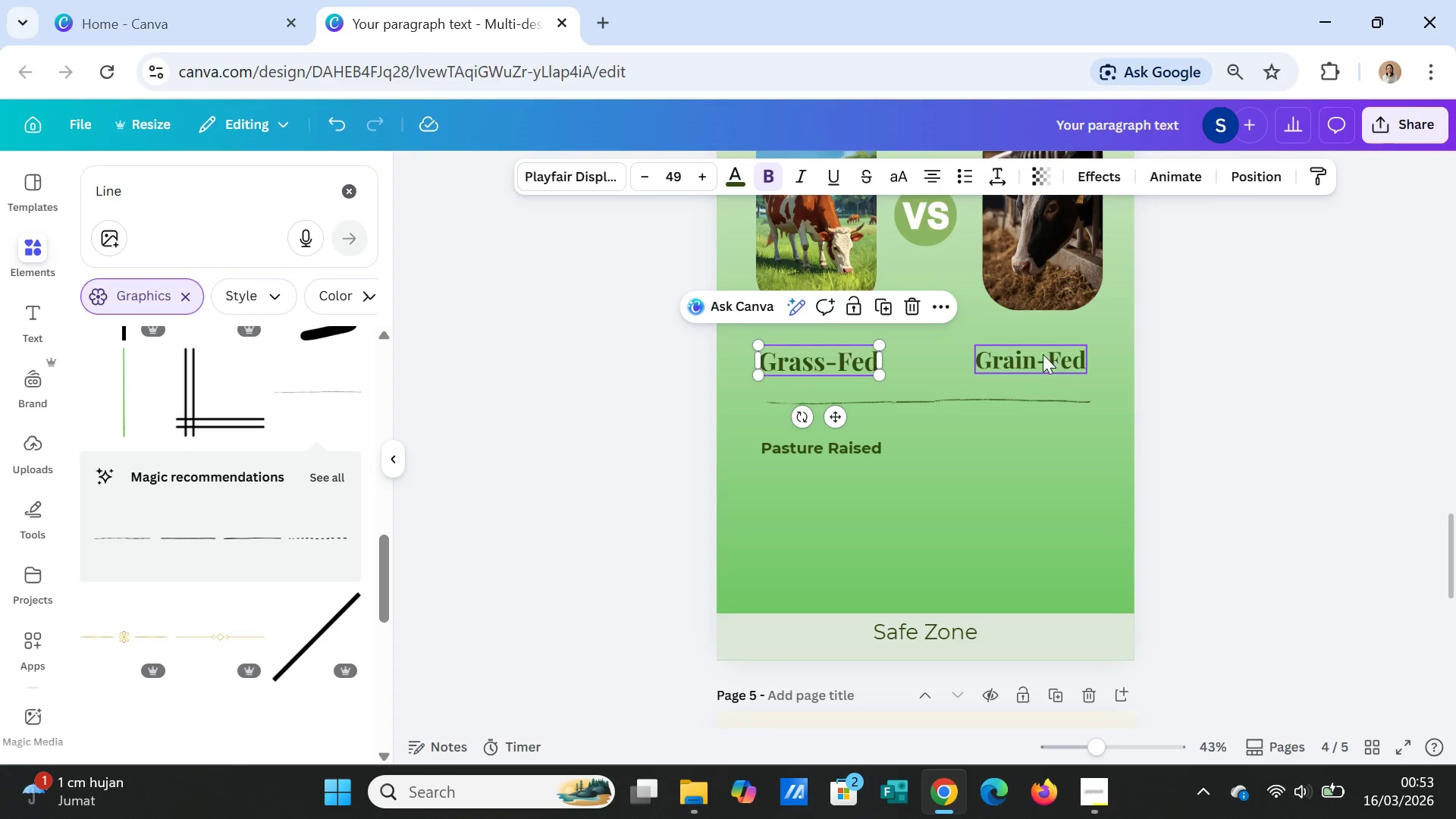 
left_click([1041, 356])
 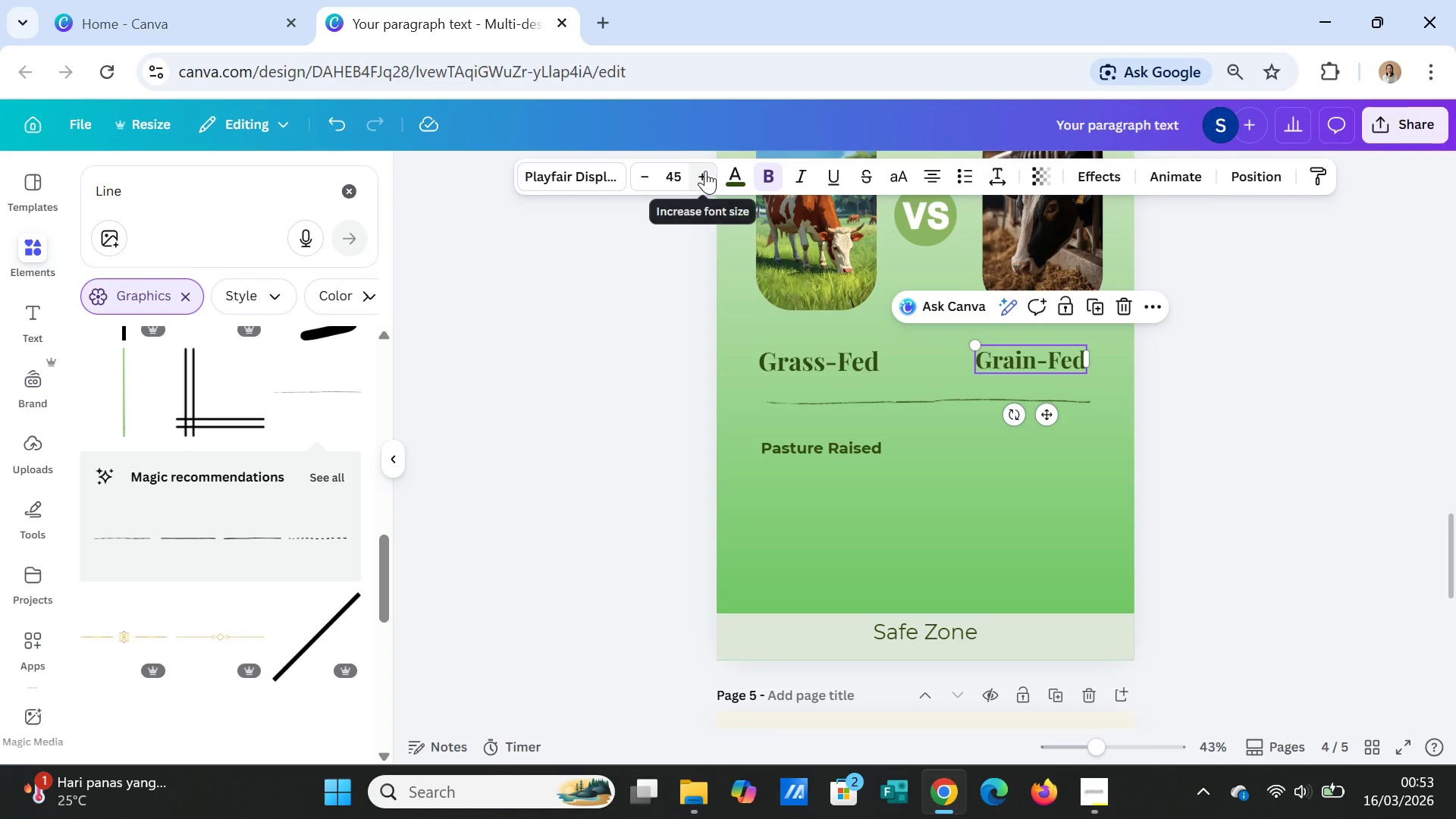 
double_click([705, 171])
 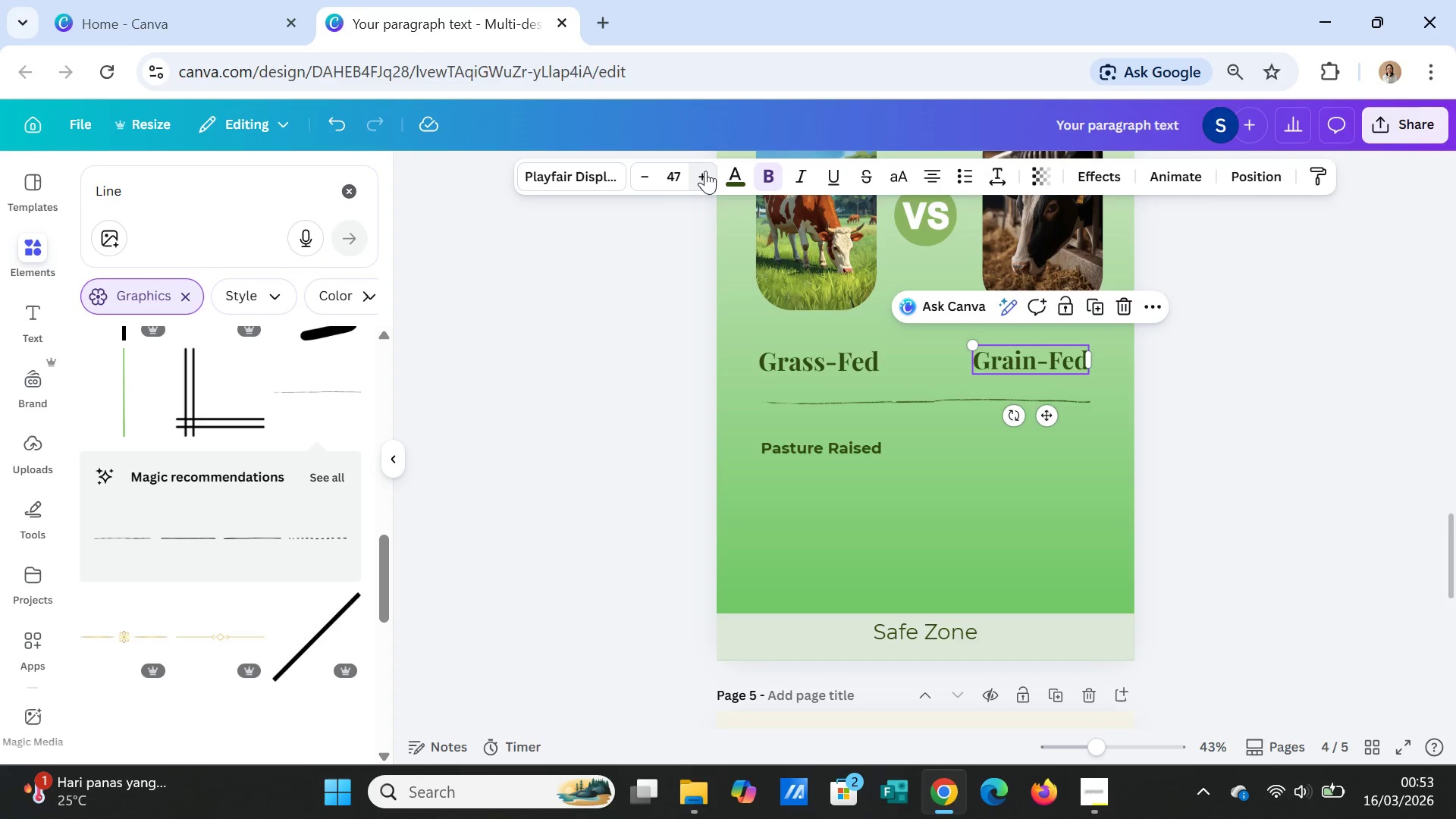 
triple_click([705, 171])
 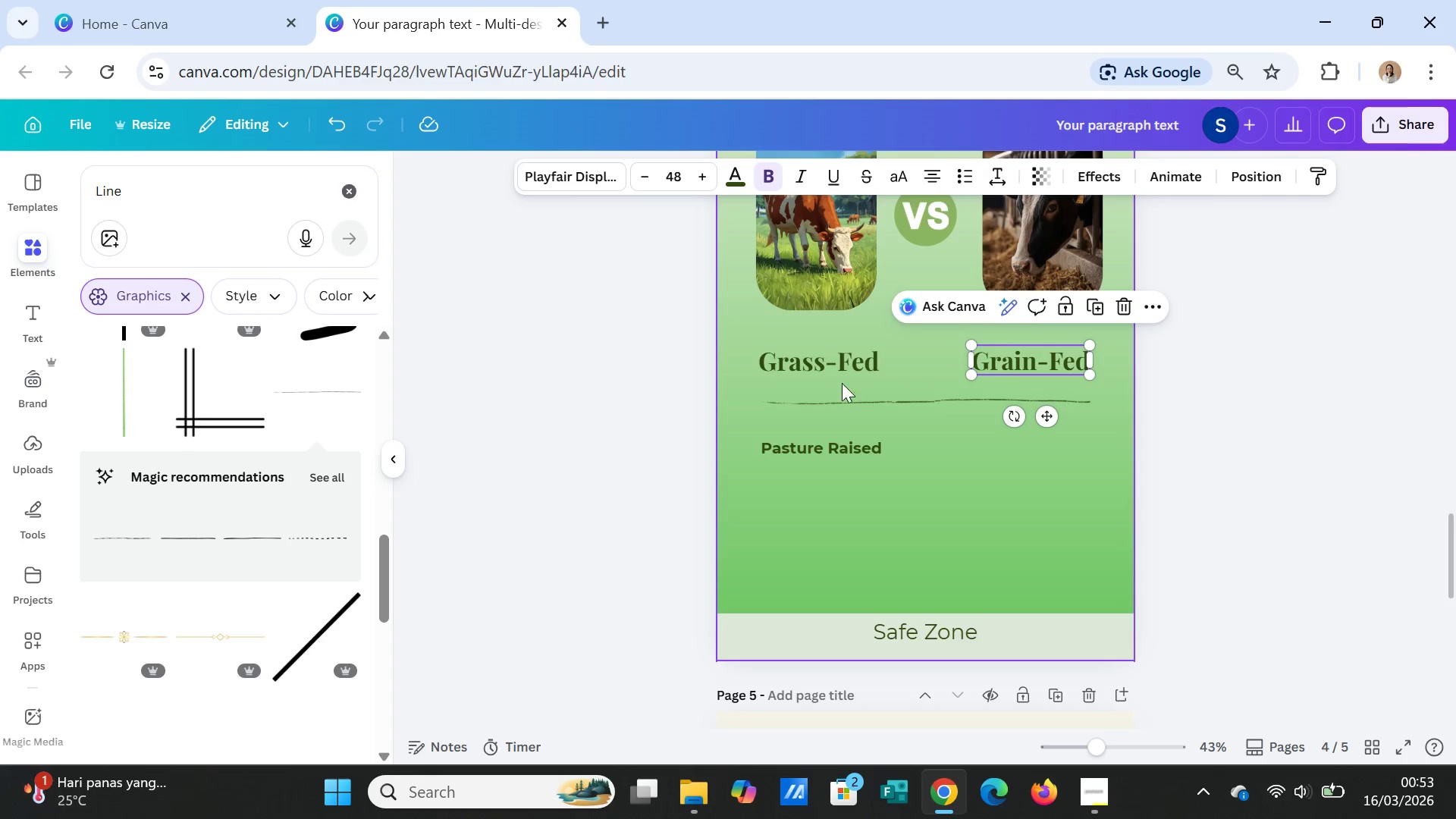 
left_click([834, 358])
 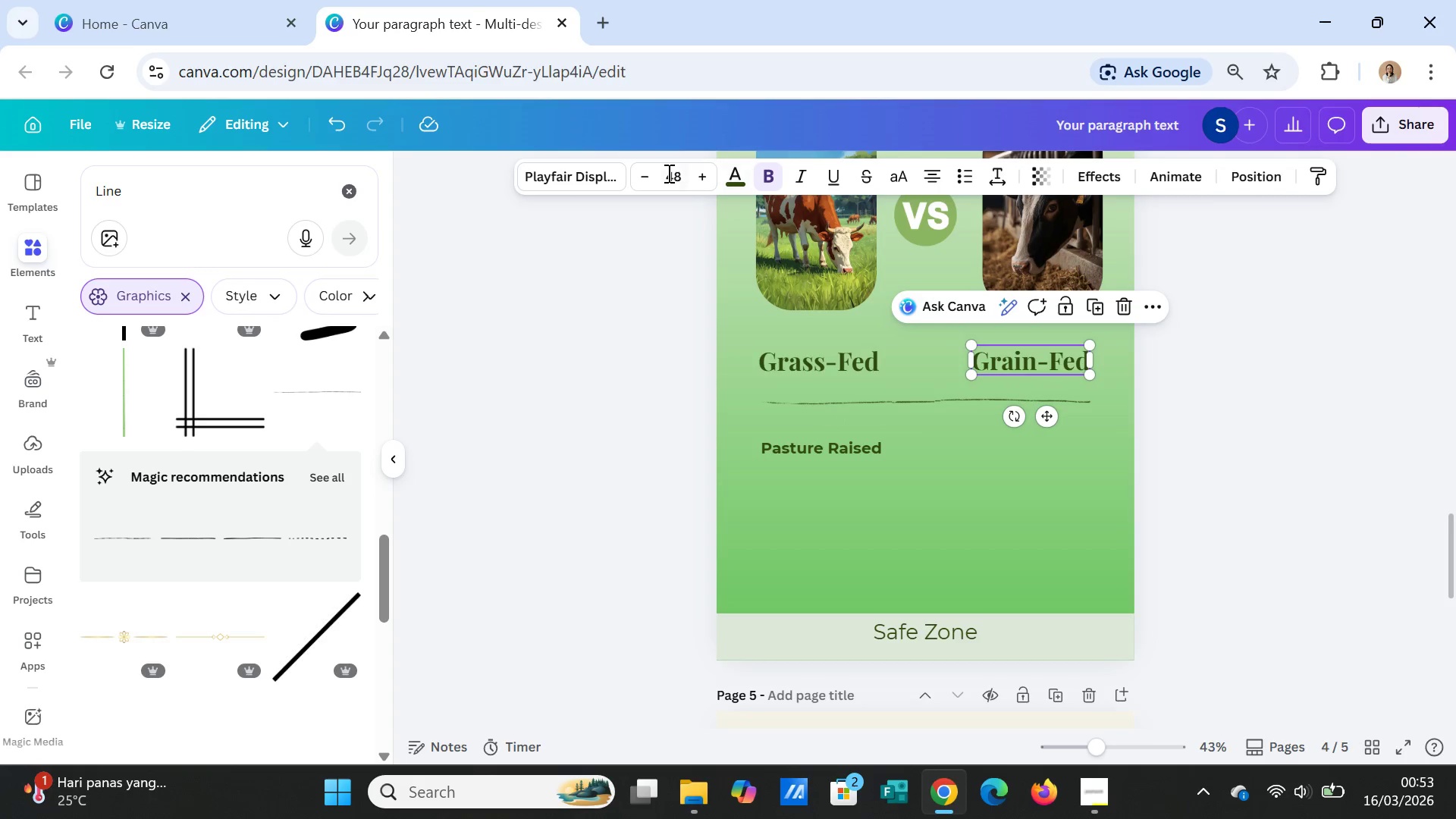 
left_click([704, 180])
 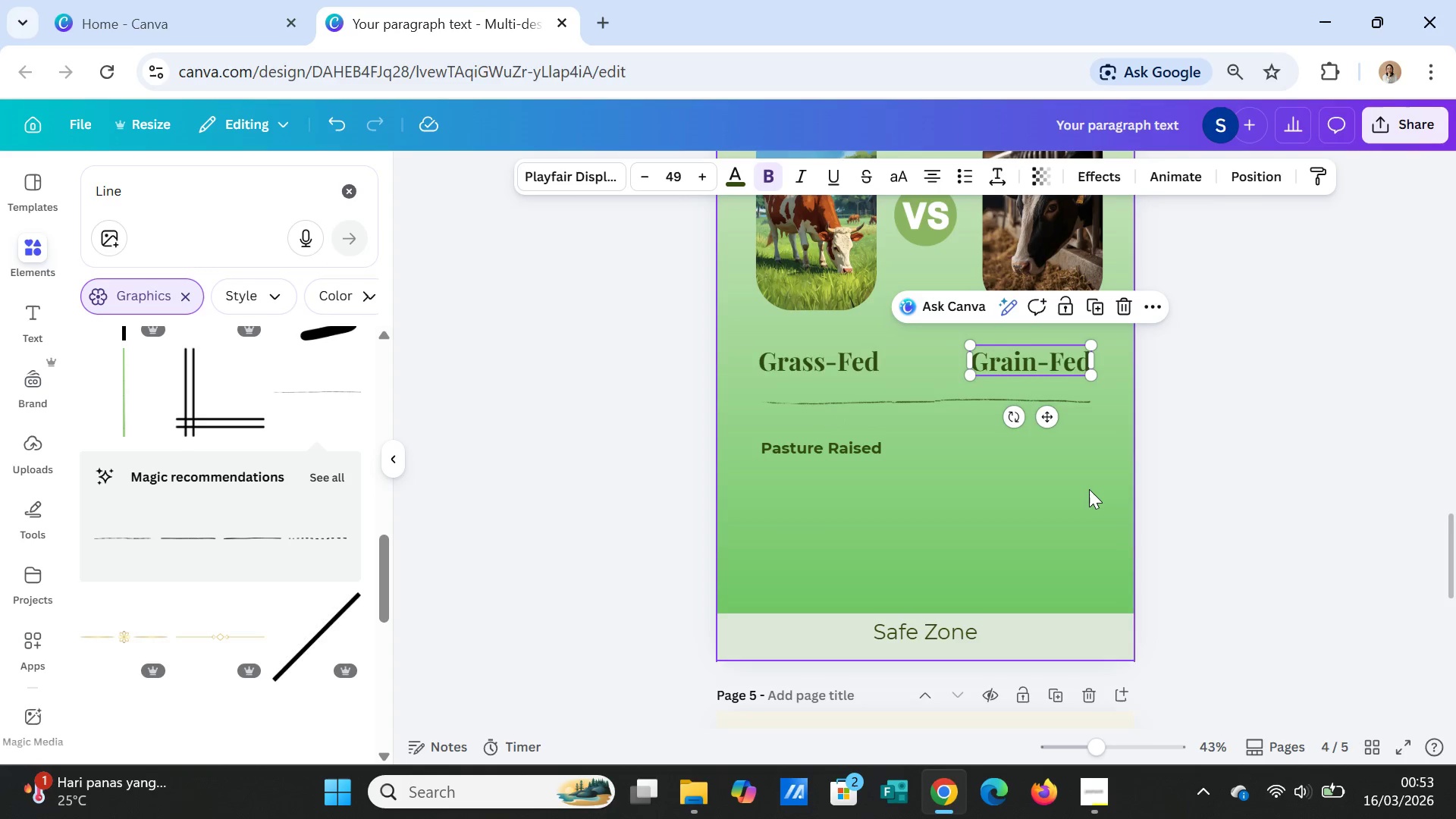 
left_click([1081, 489])
 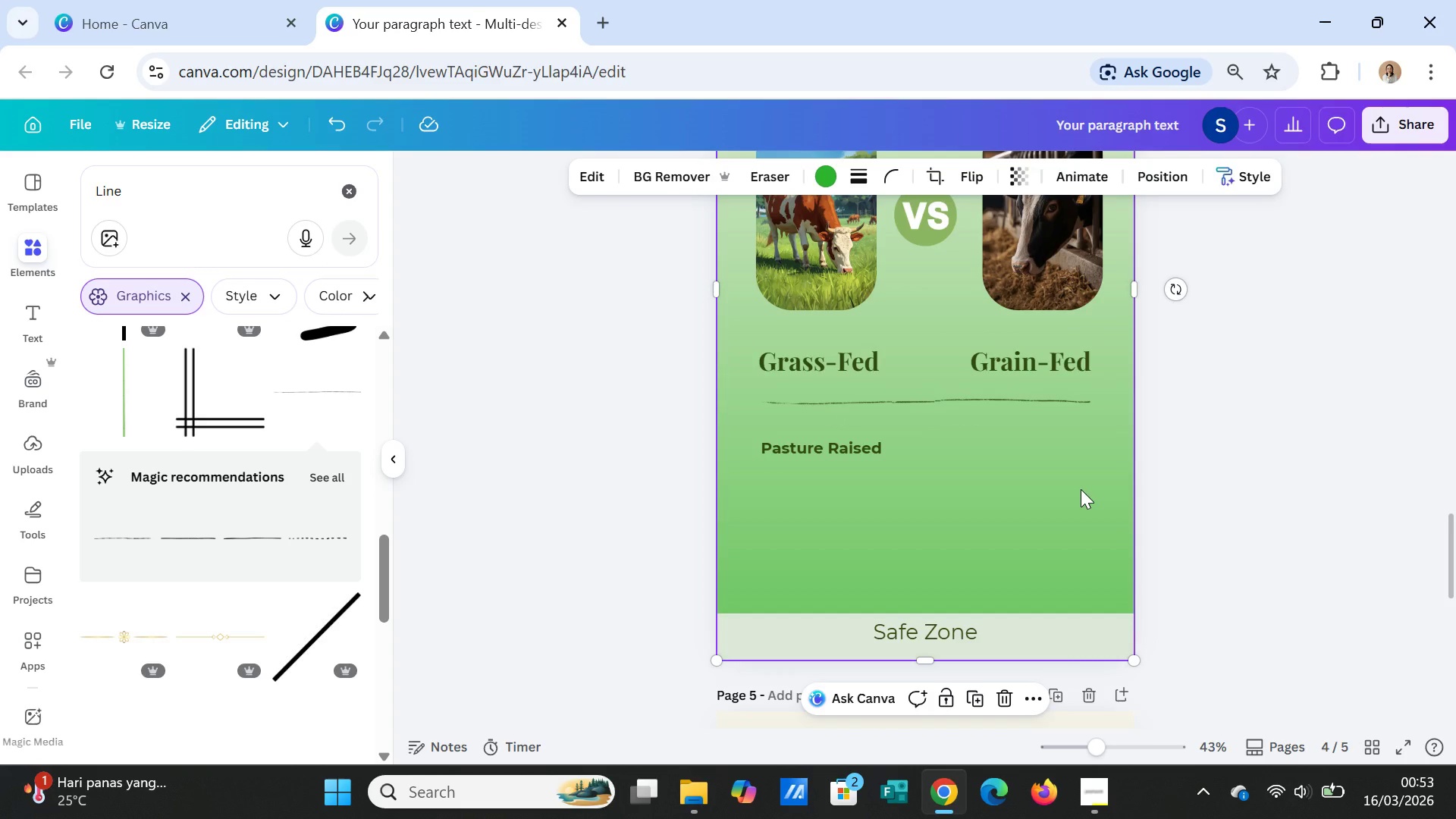 
scroll: coordinate [1081, 489], scroll_direction: up, amount: 1.0
 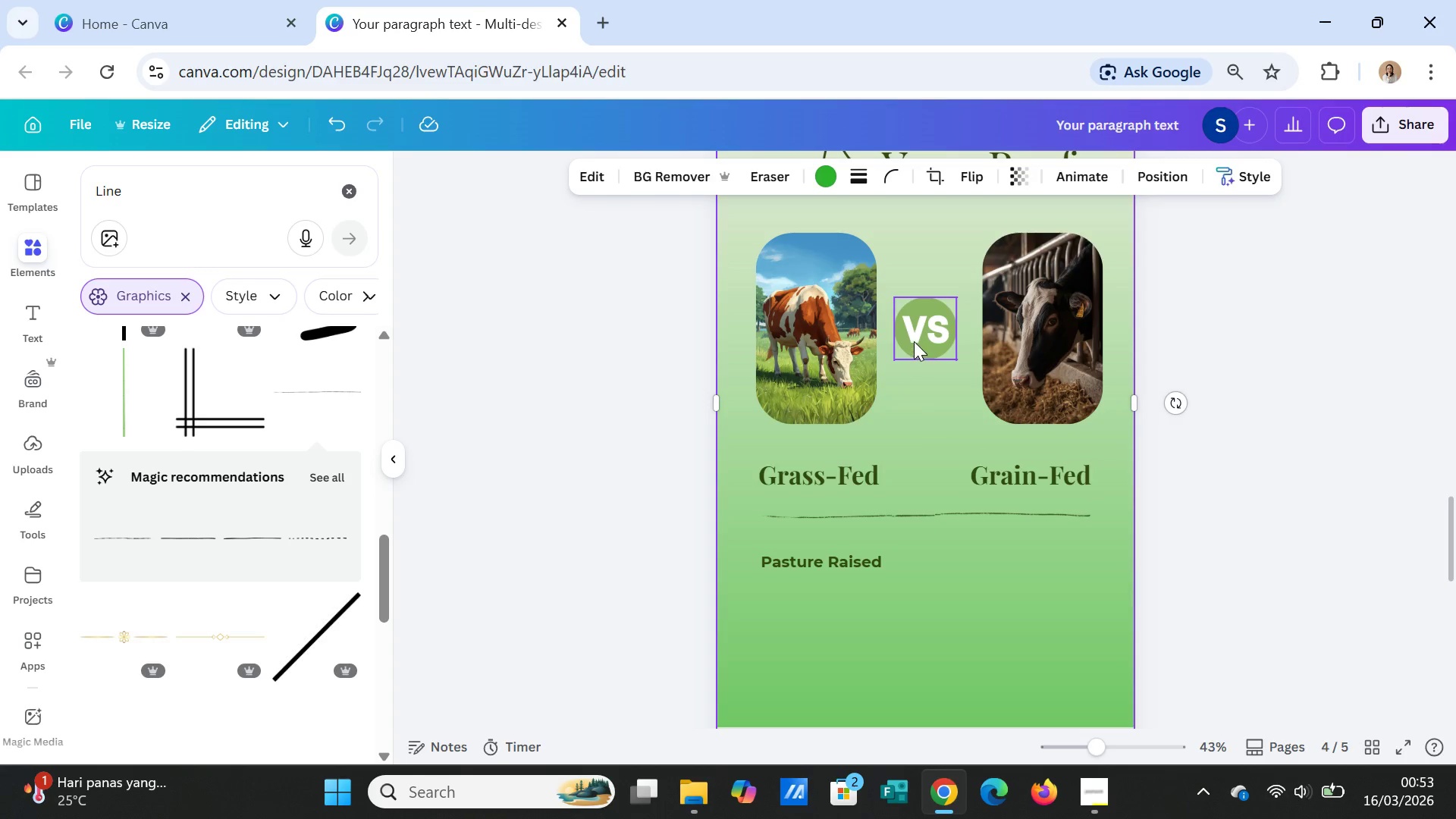 
left_click([914, 341])
 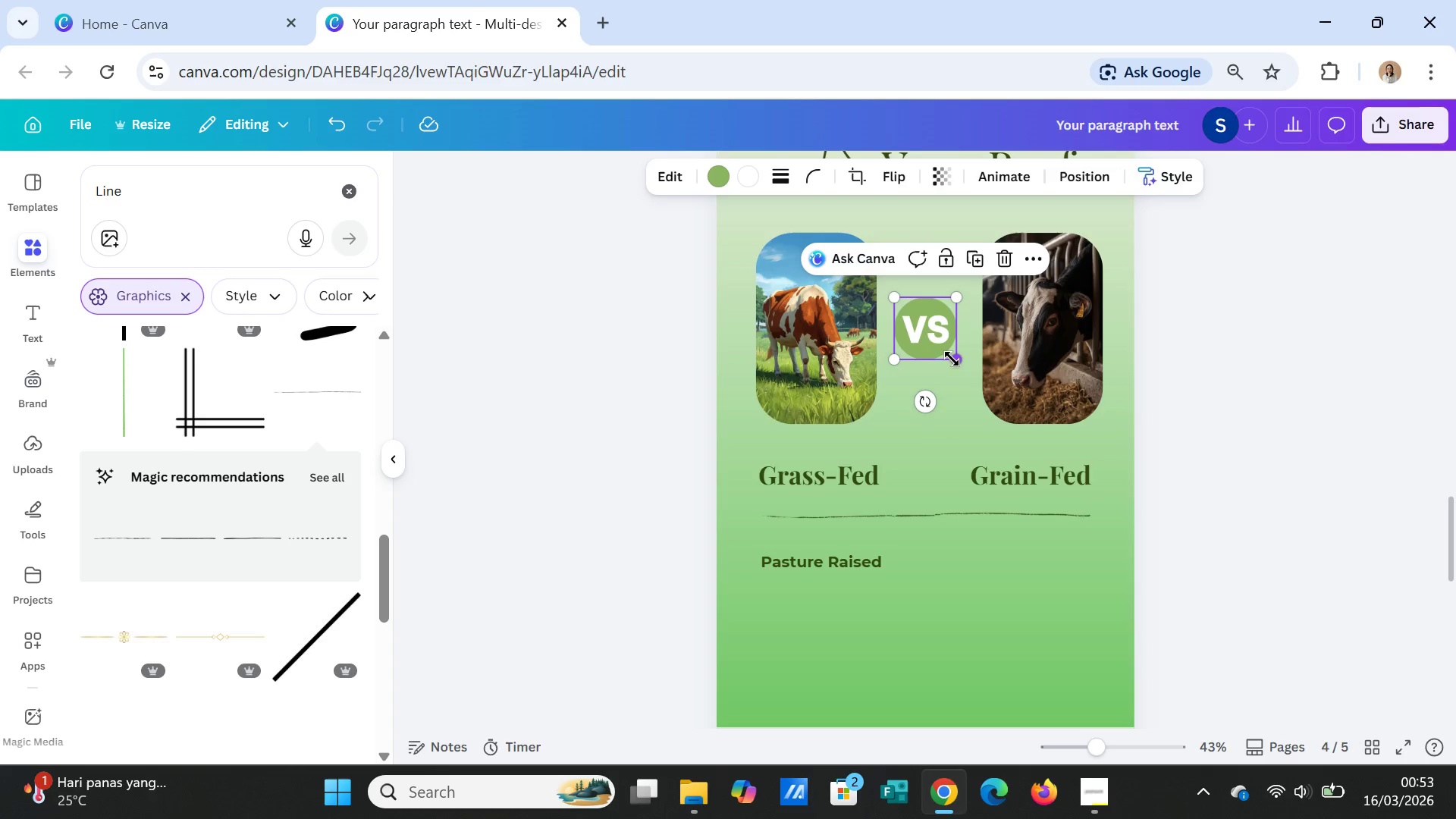 
left_click_drag(start_coordinate=[952, 359], to_coordinate=[968, 372])
 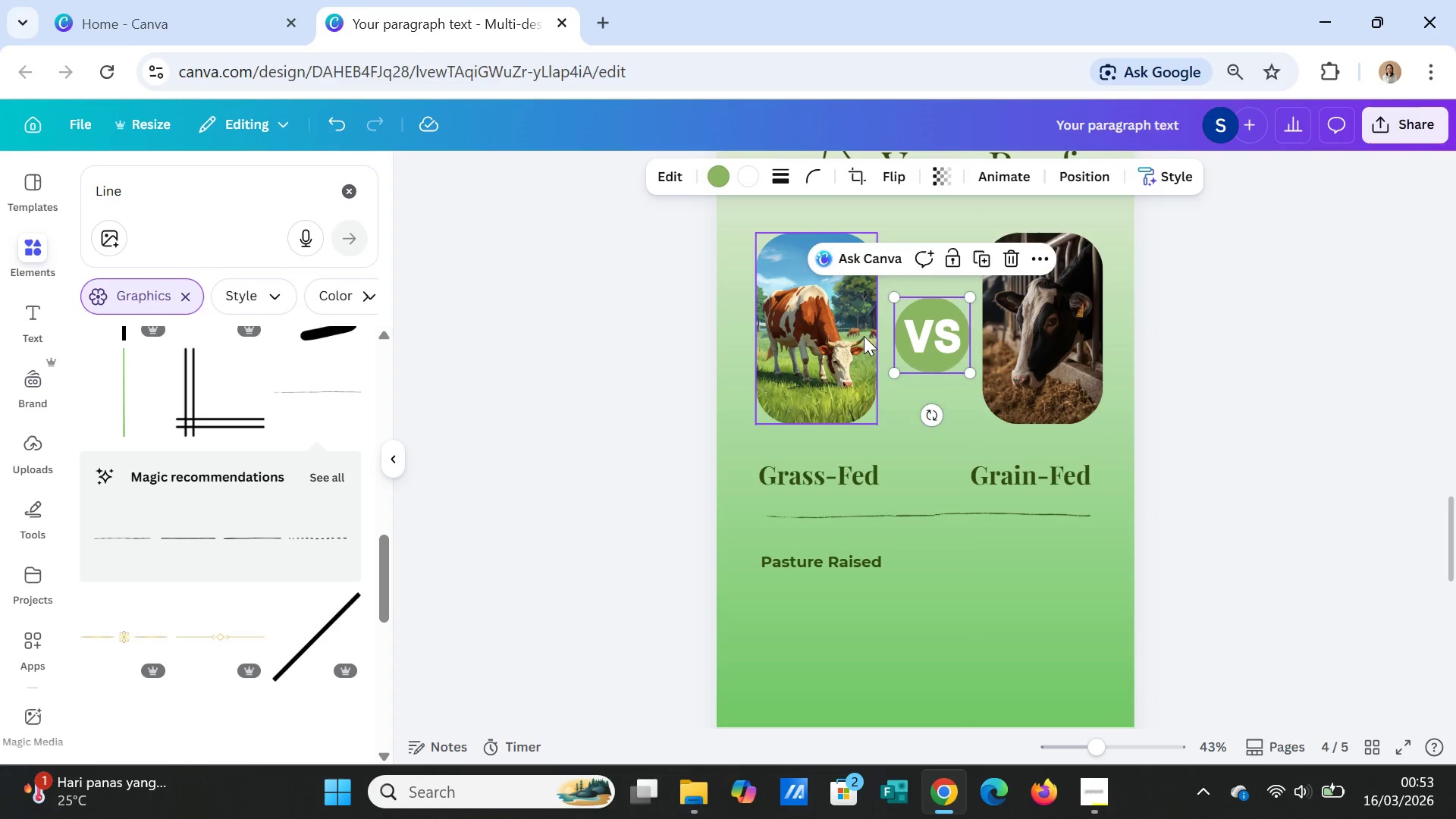 
left_click([864, 336])
 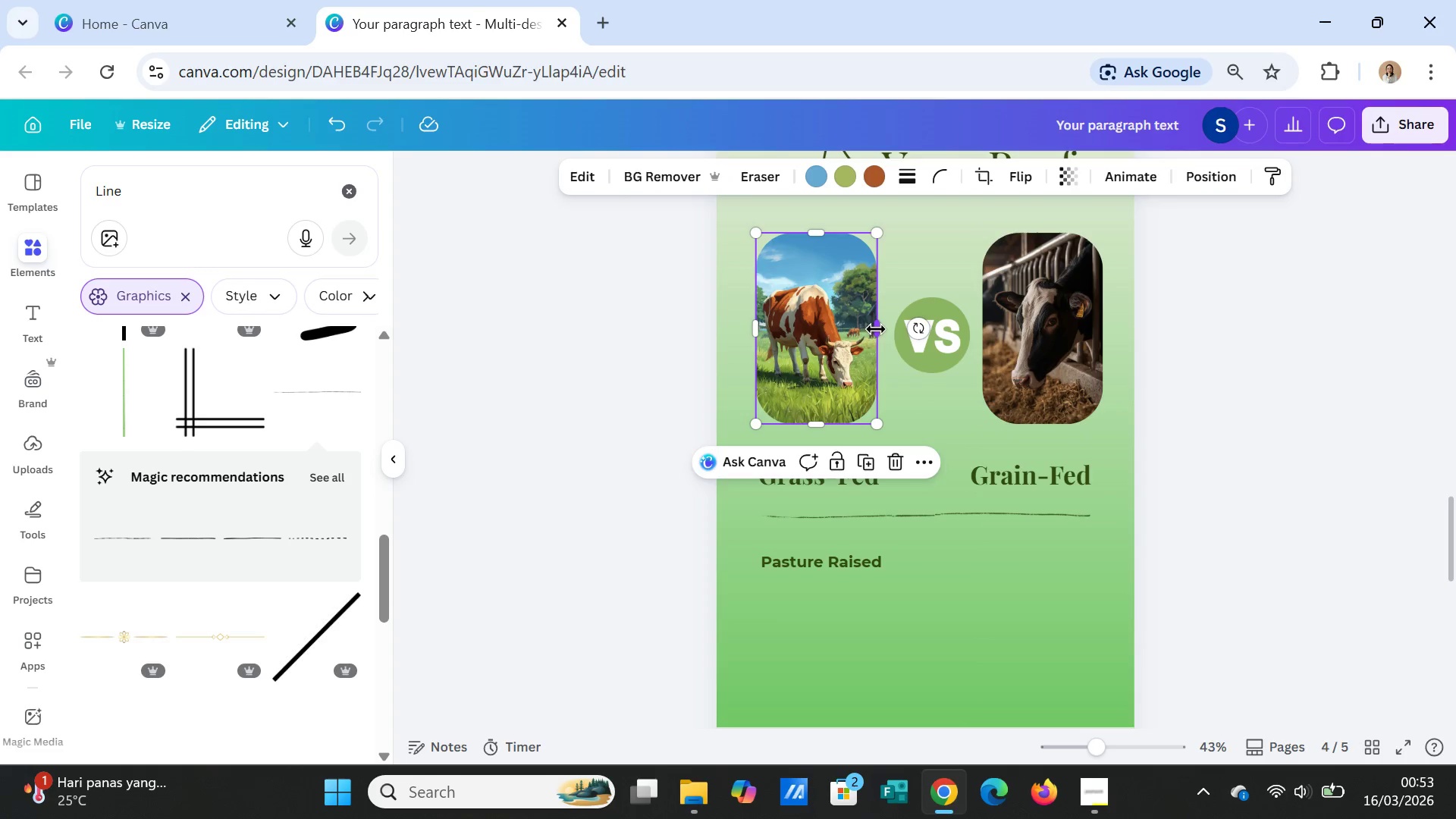 
left_click_drag(start_coordinate=[876, 329], to_coordinate=[886, 329])
 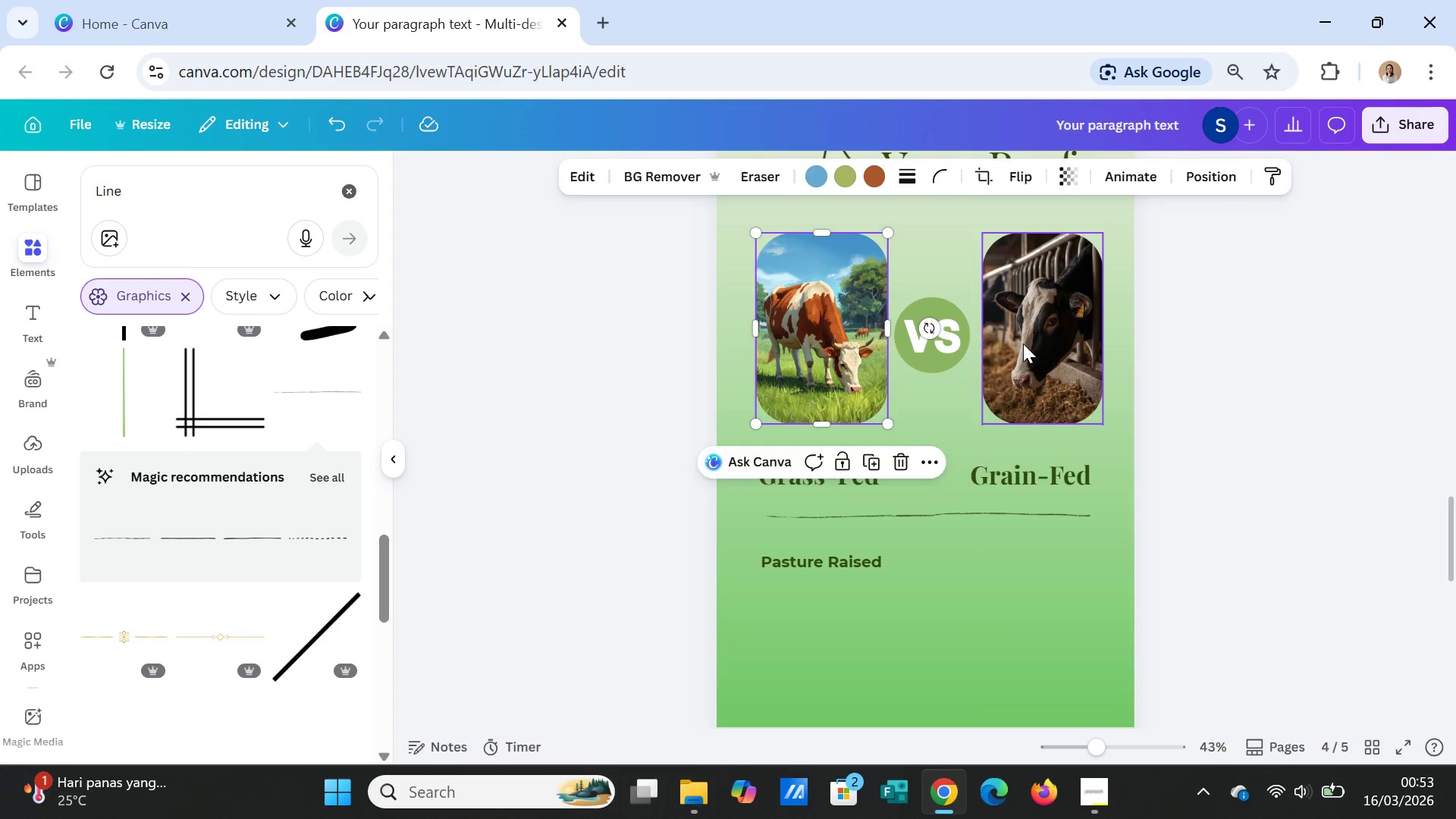 
left_click([1023, 344])
 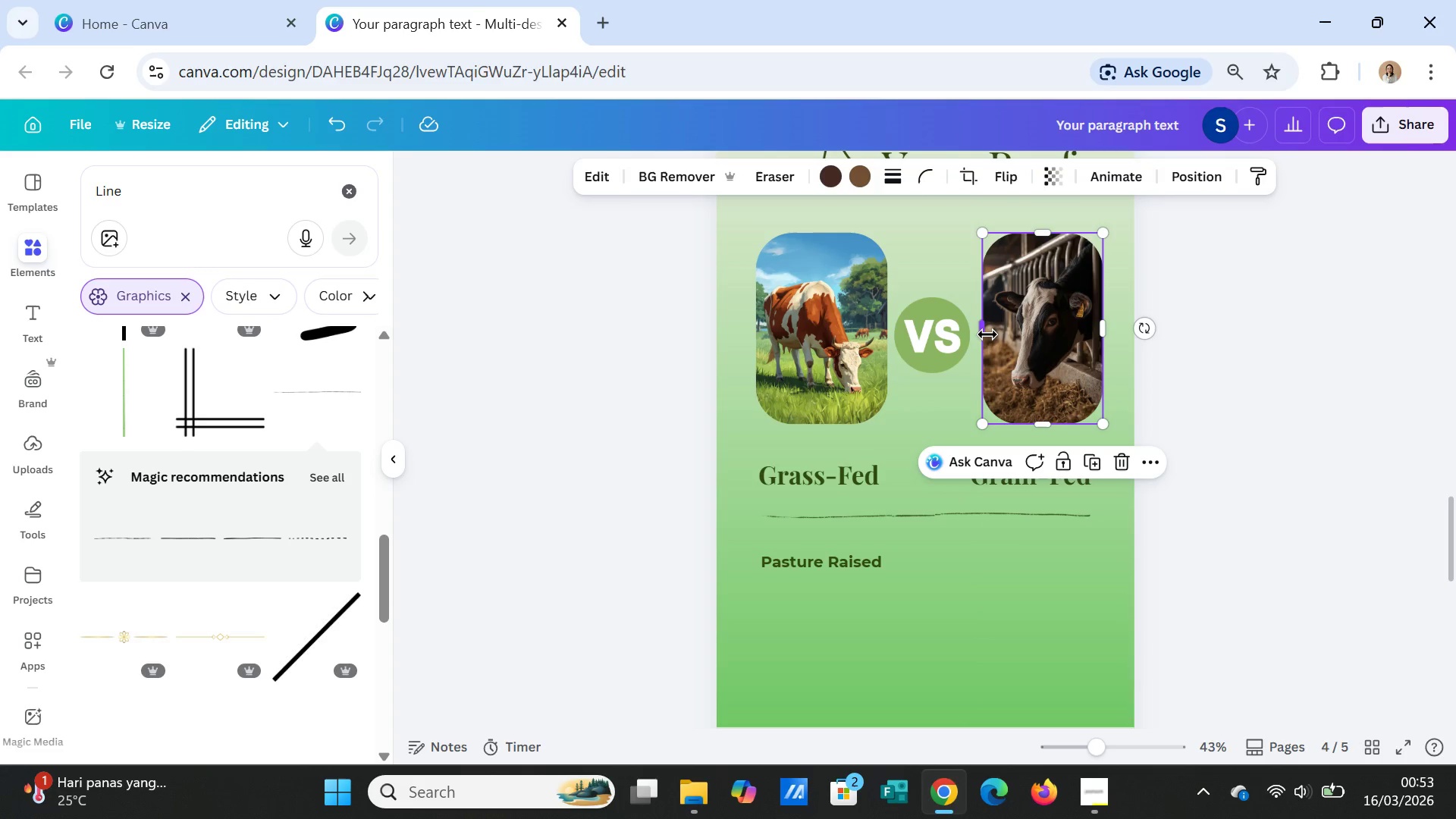 
left_click_drag(start_coordinate=[987, 334], to_coordinate=[980, 334])
 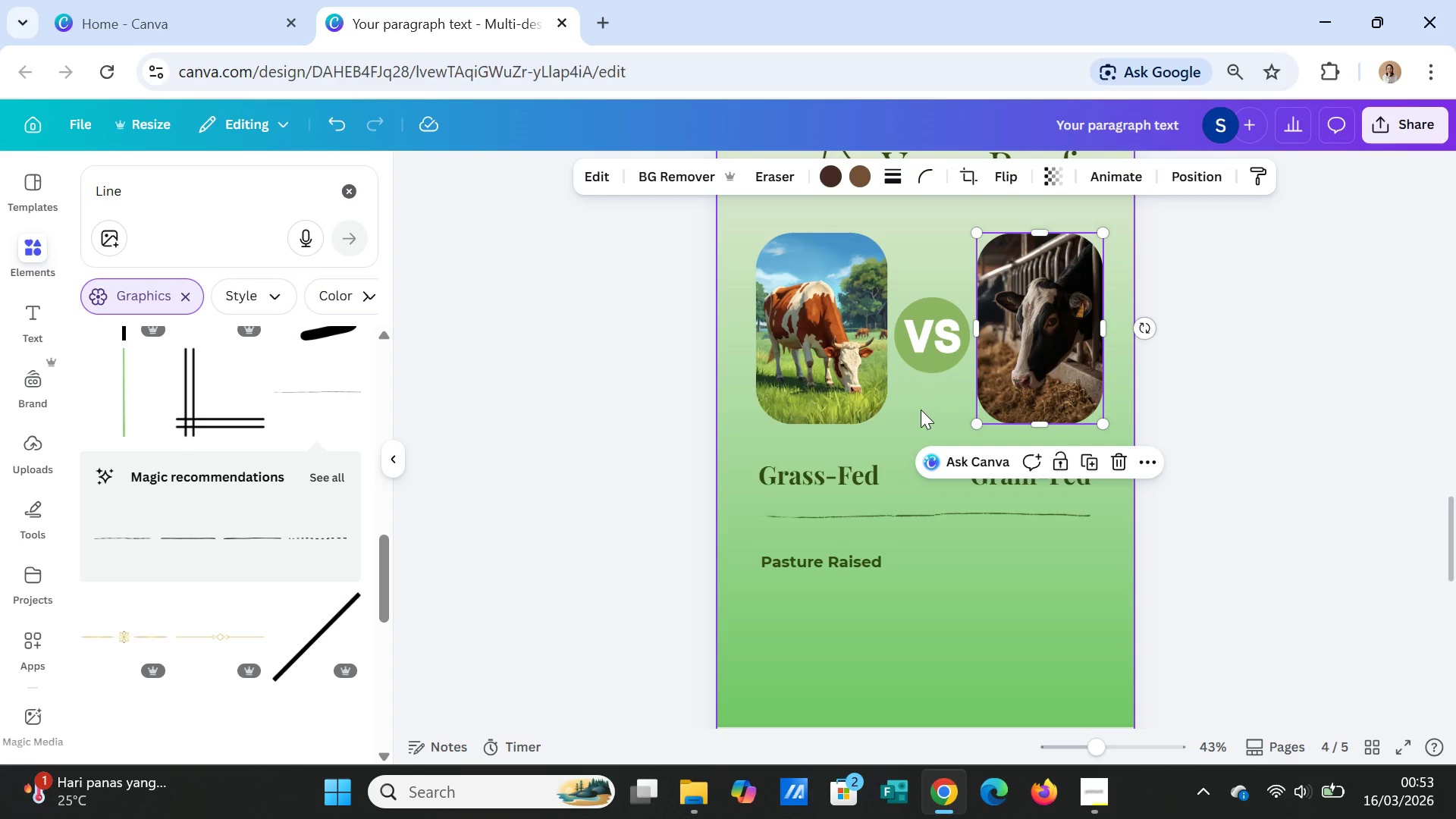 
left_click([921, 410])
 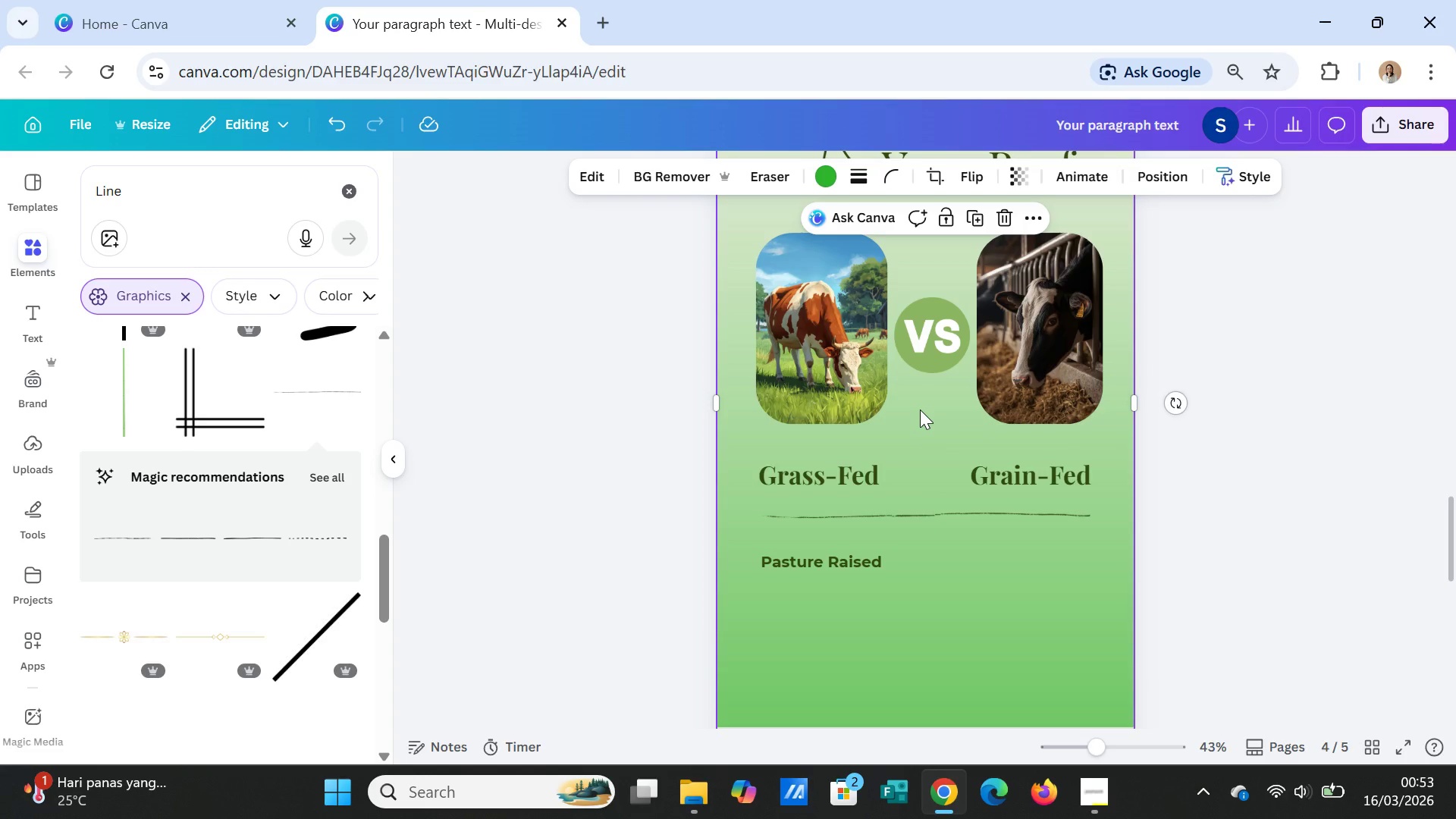 
left_click([828, 321])
 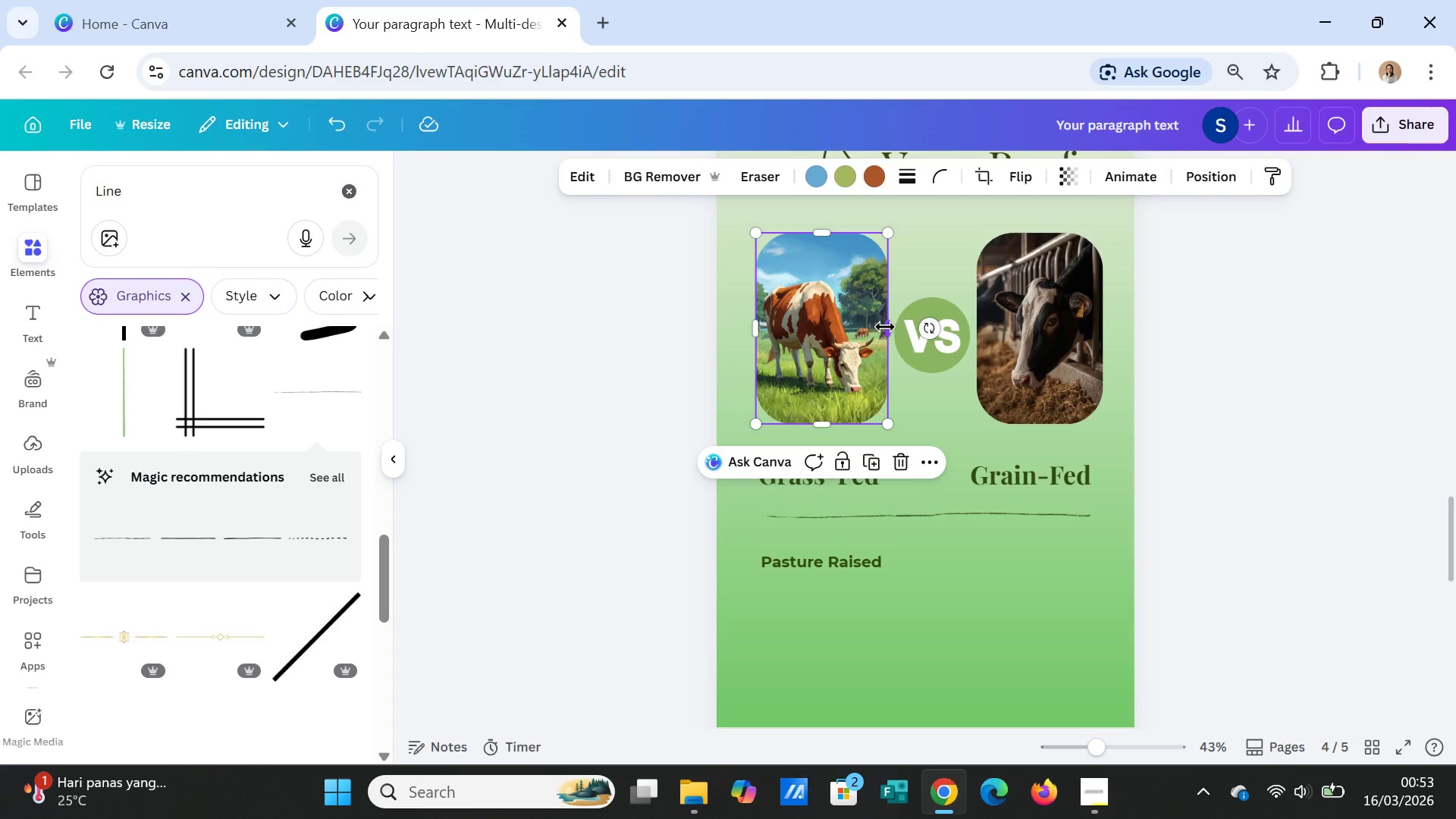 
left_click_drag(start_coordinate=[885, 327], to_coordinate=[899, 328])
 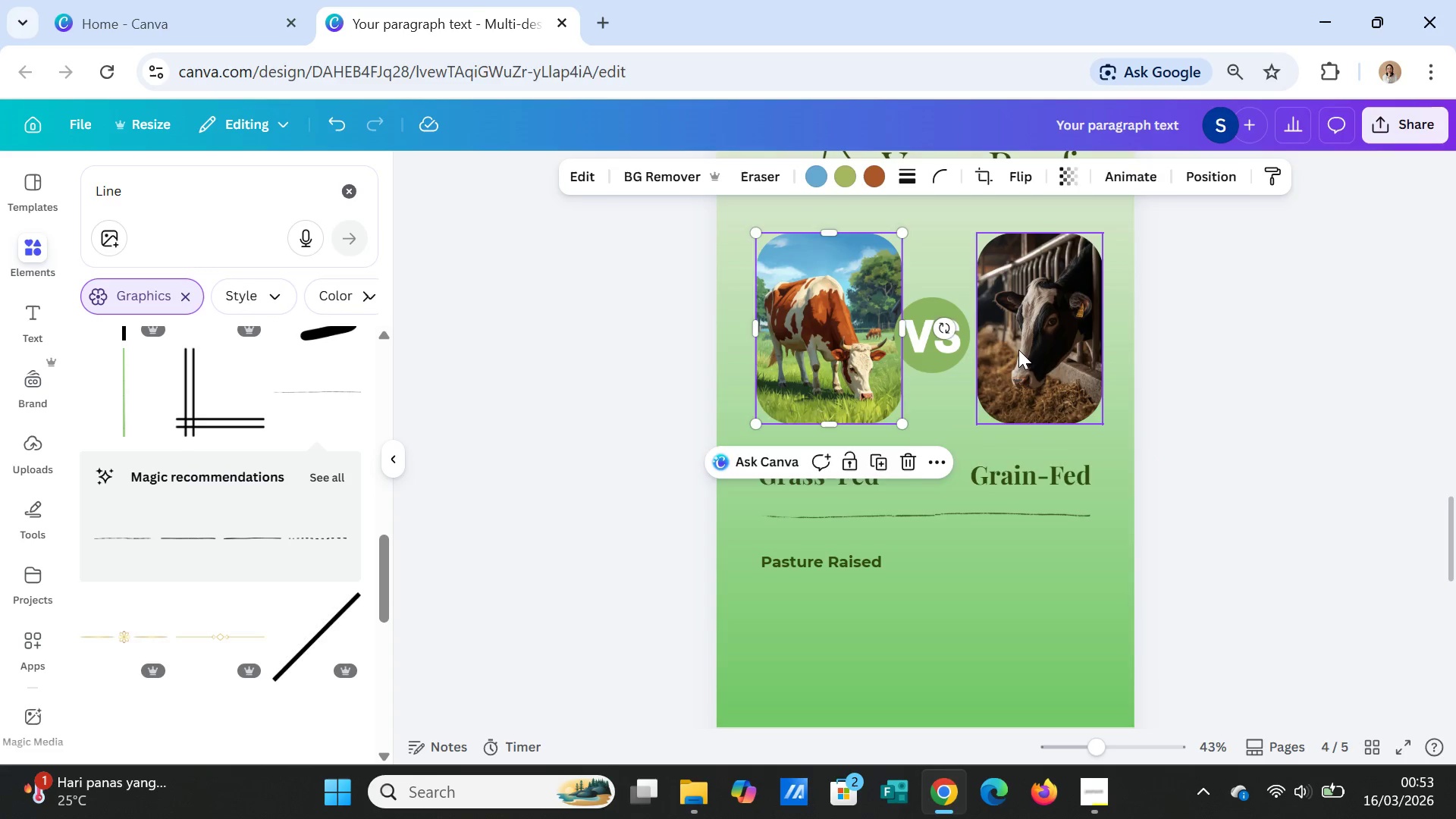 
left_click([1018, 350])
 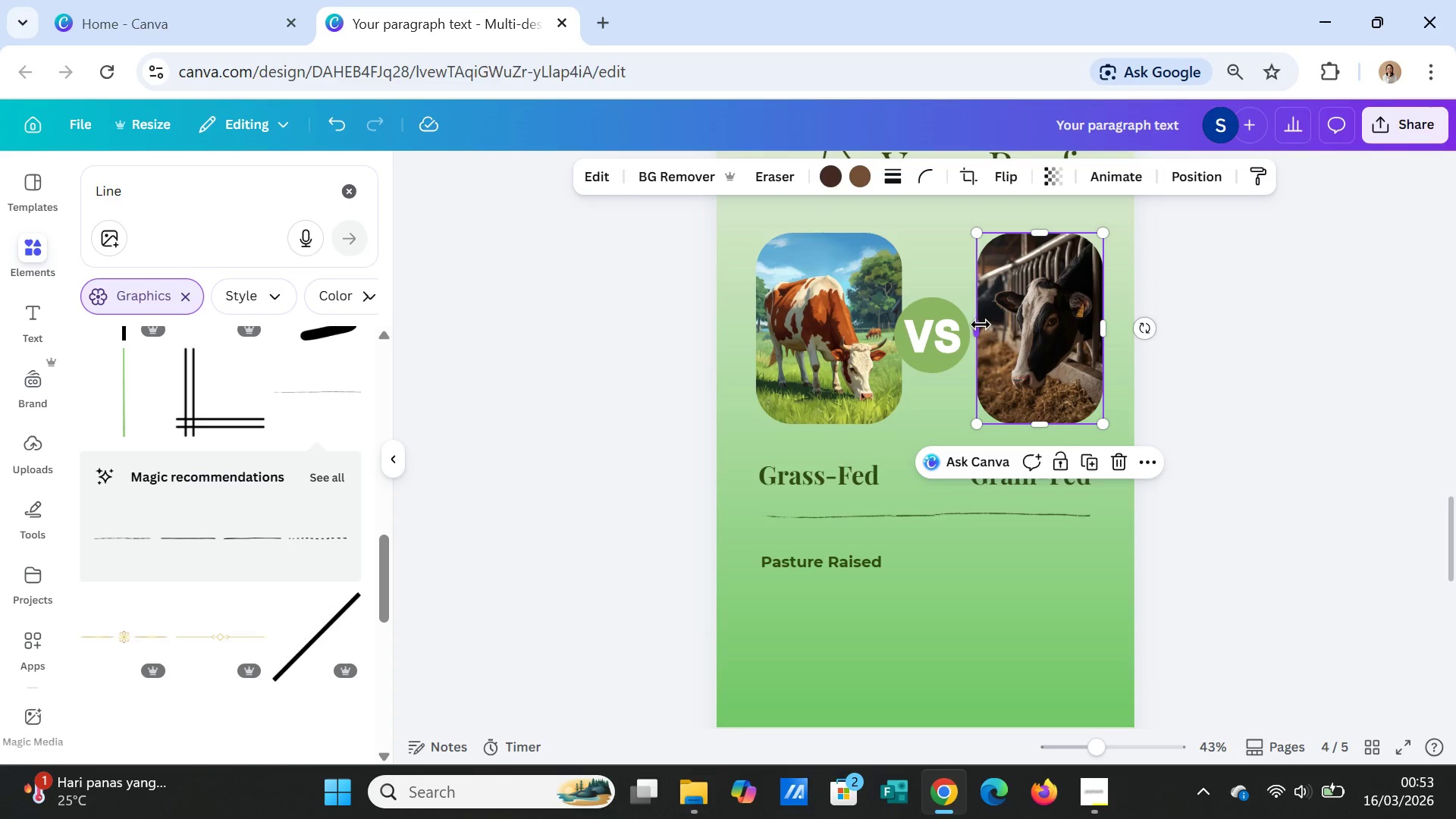 
left_click_drag(start_coordinate=[979, 325], to_coordinate=[959, 325])
 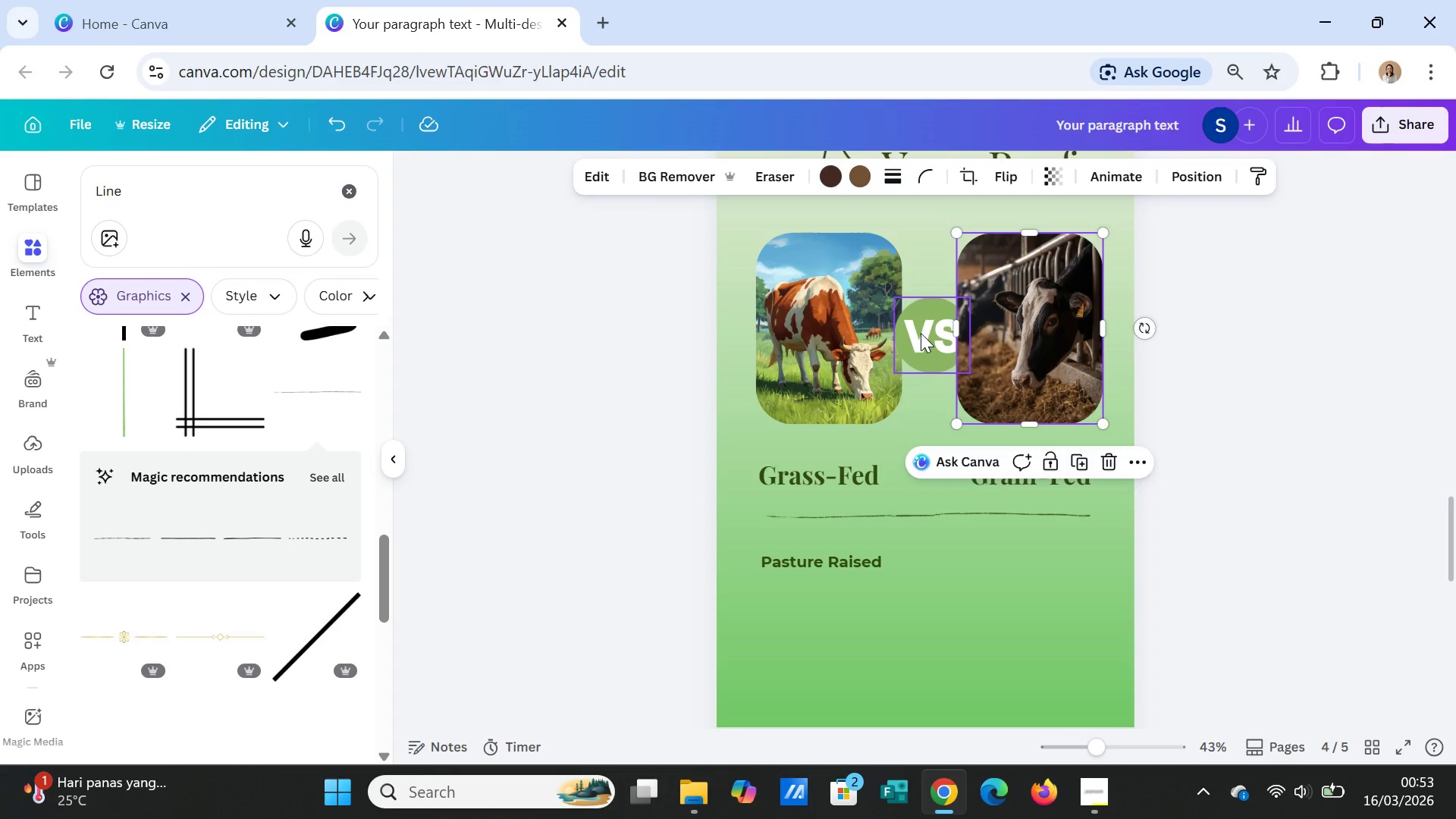 
left_click([921, 333])
 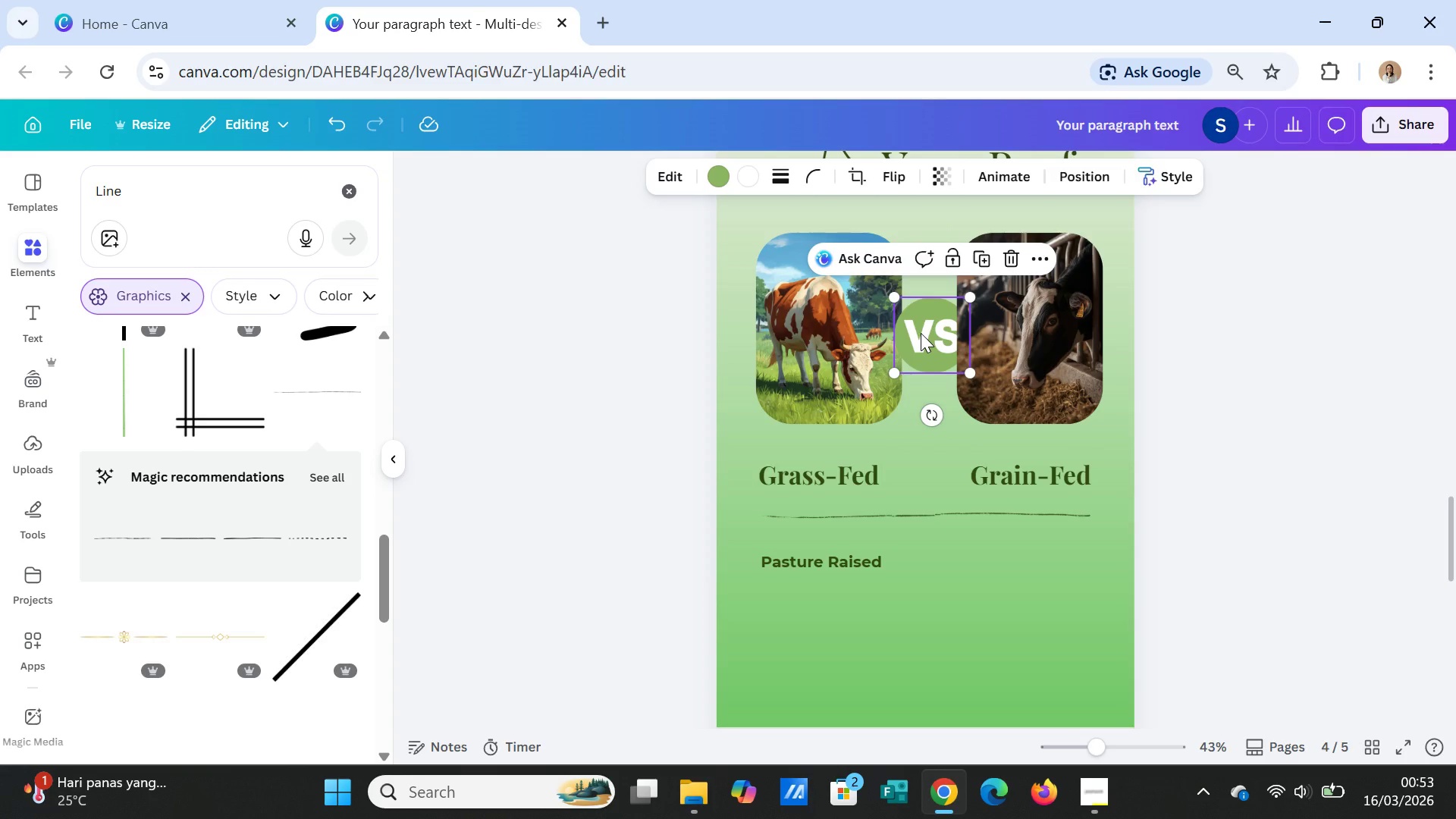 
right_click([921, 333])
 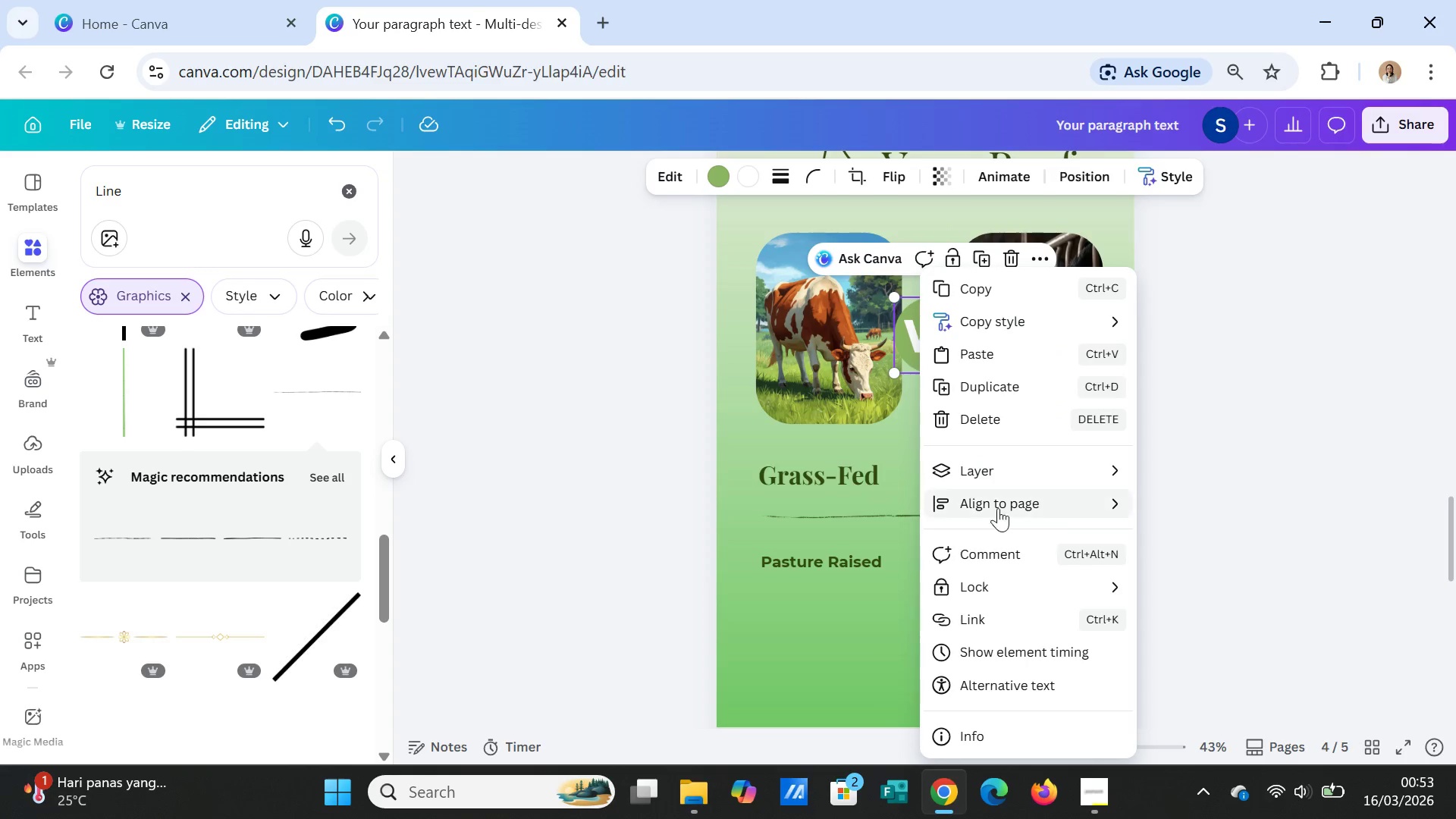 
left_click([1025, 472])
 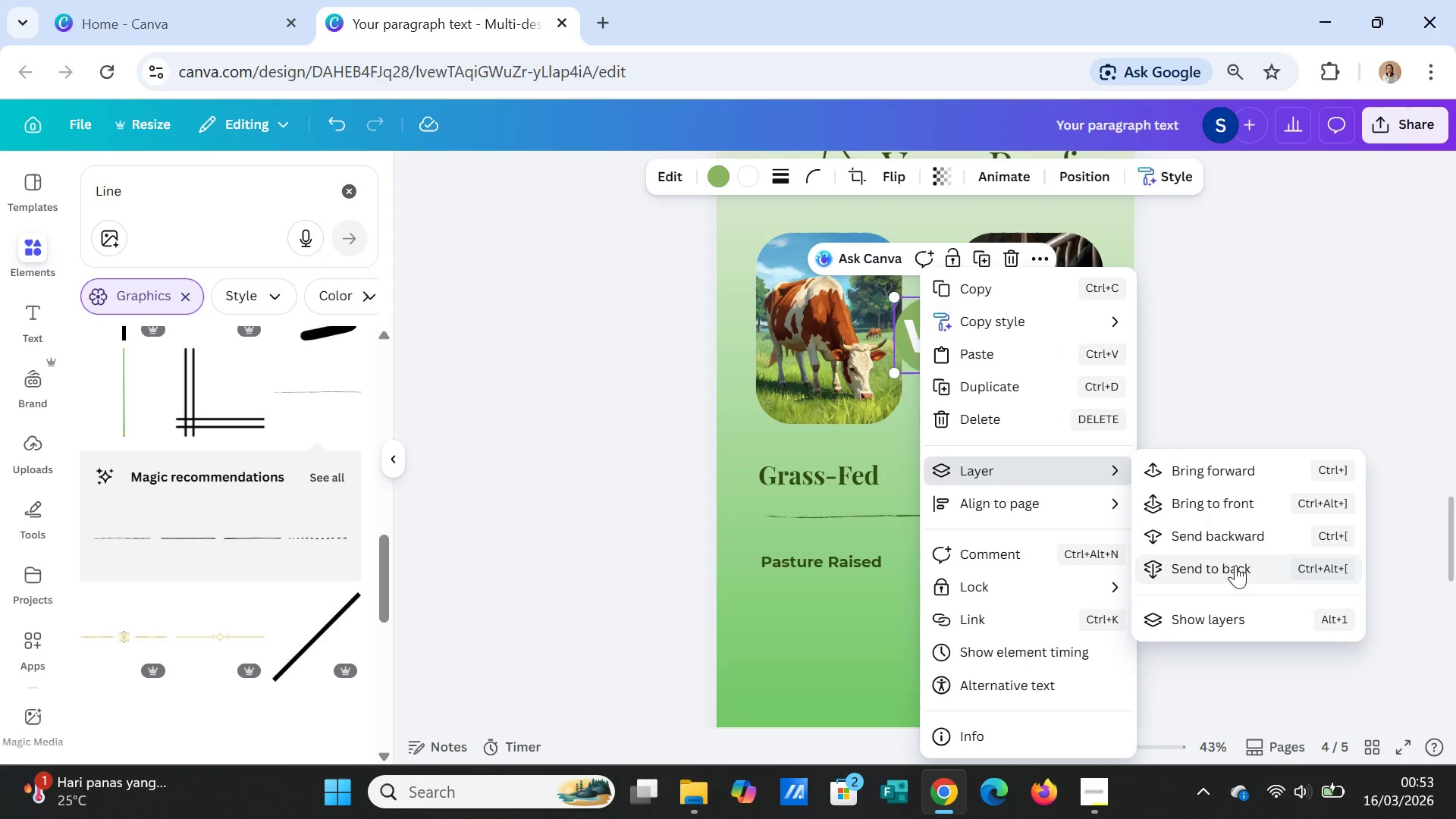 
left_click([1247, 502])
 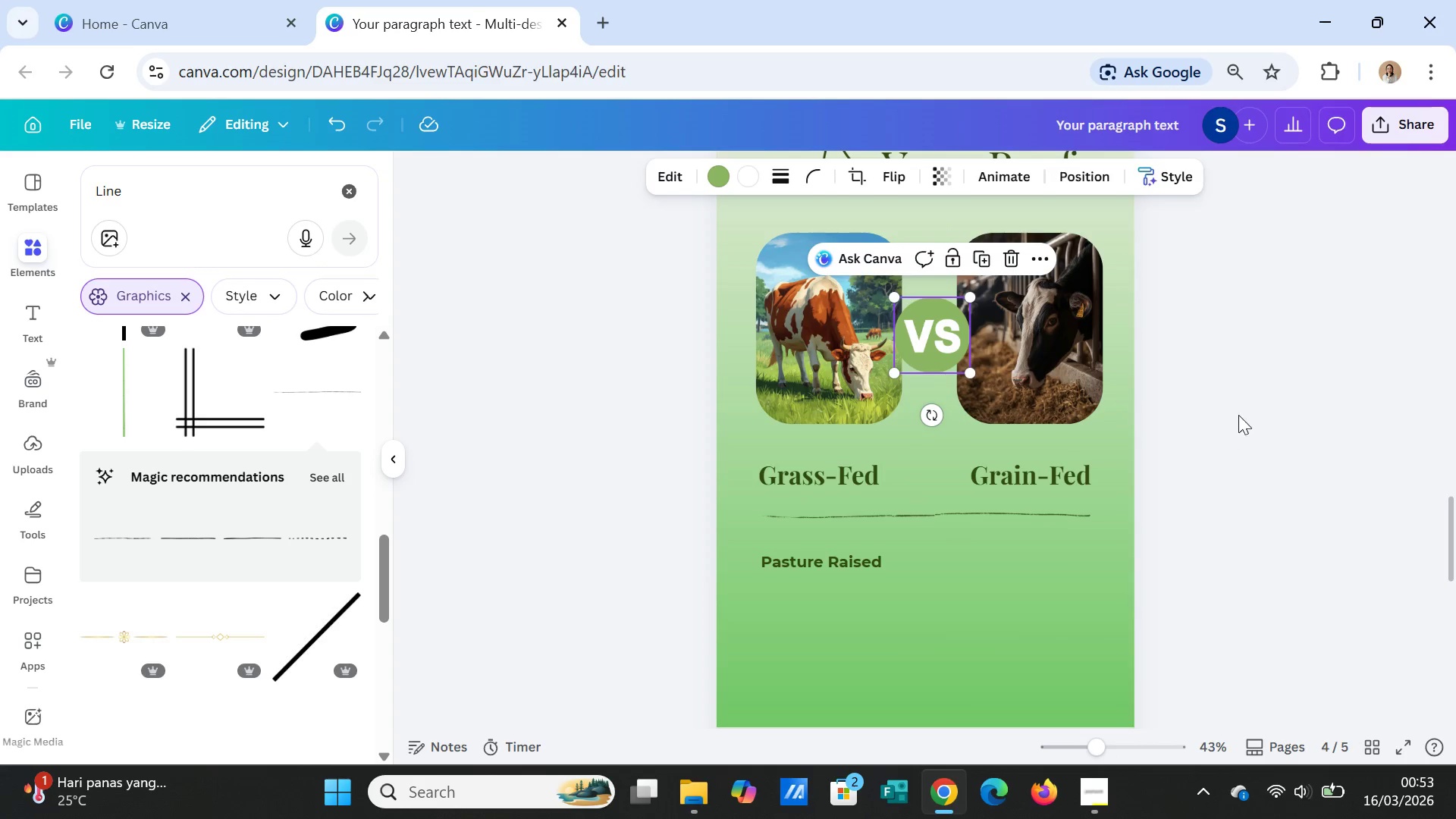 
left_click([1241, 412])
 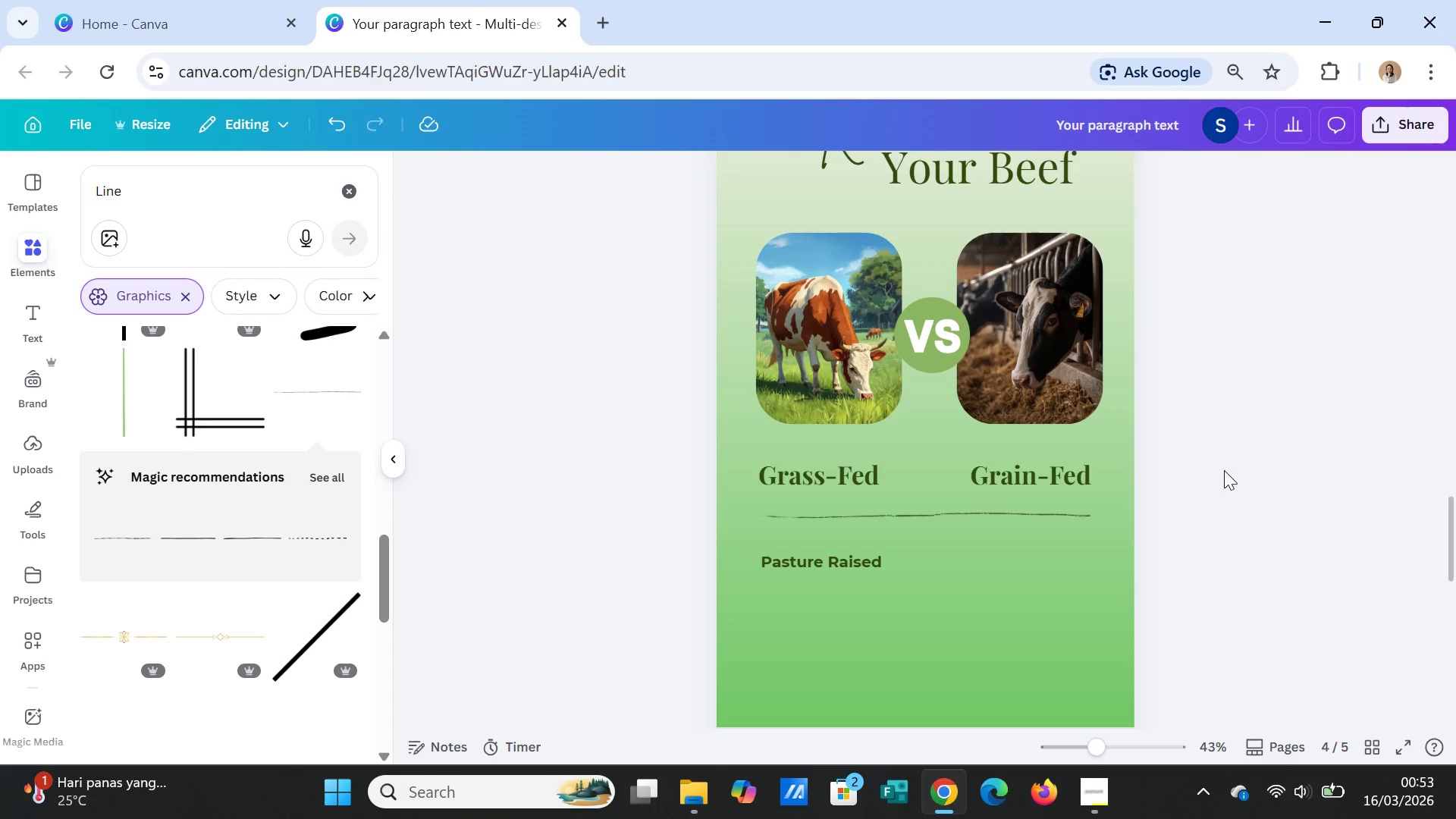 
wait(5.67)
 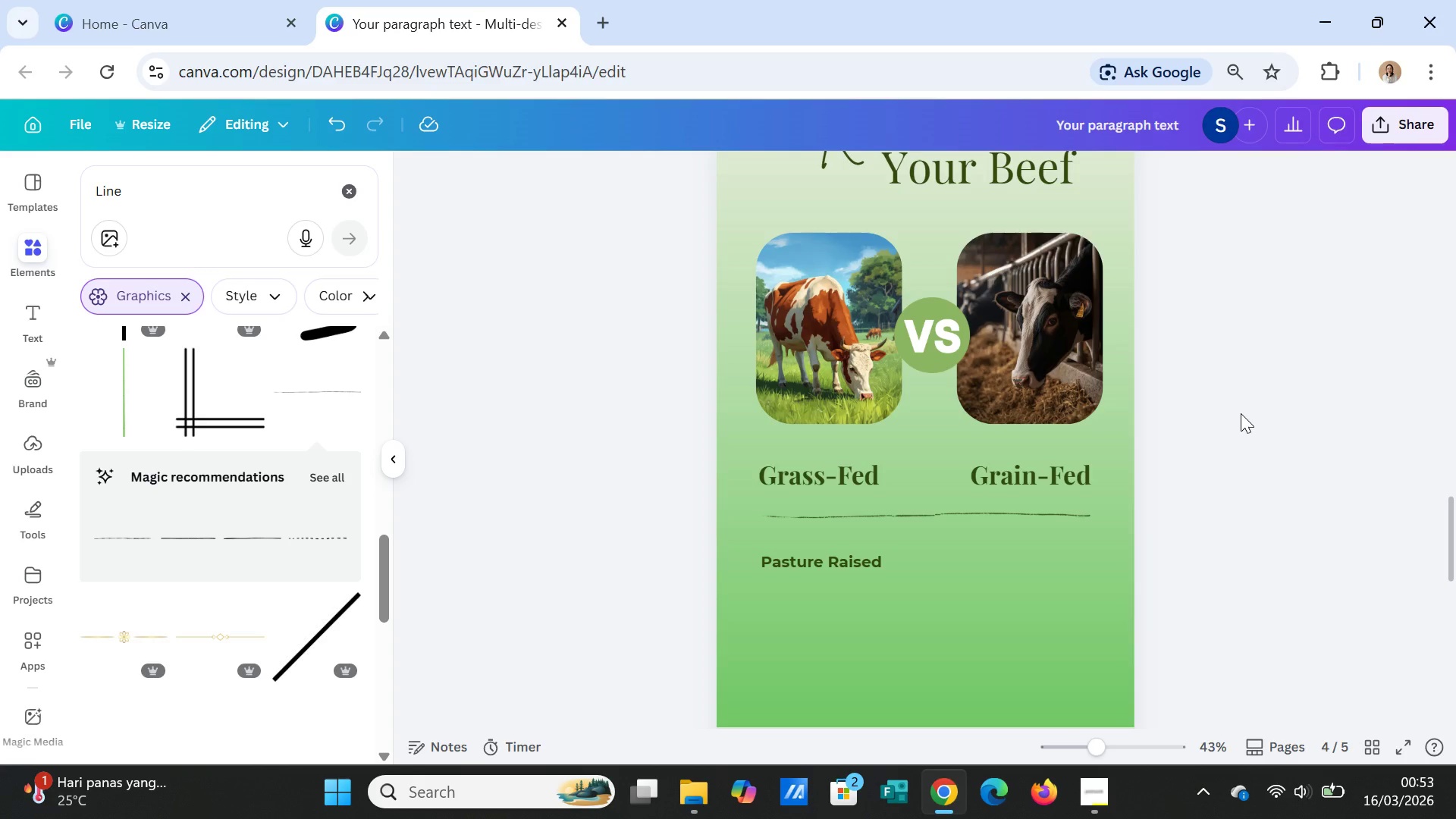 
left_click([832, 566])
 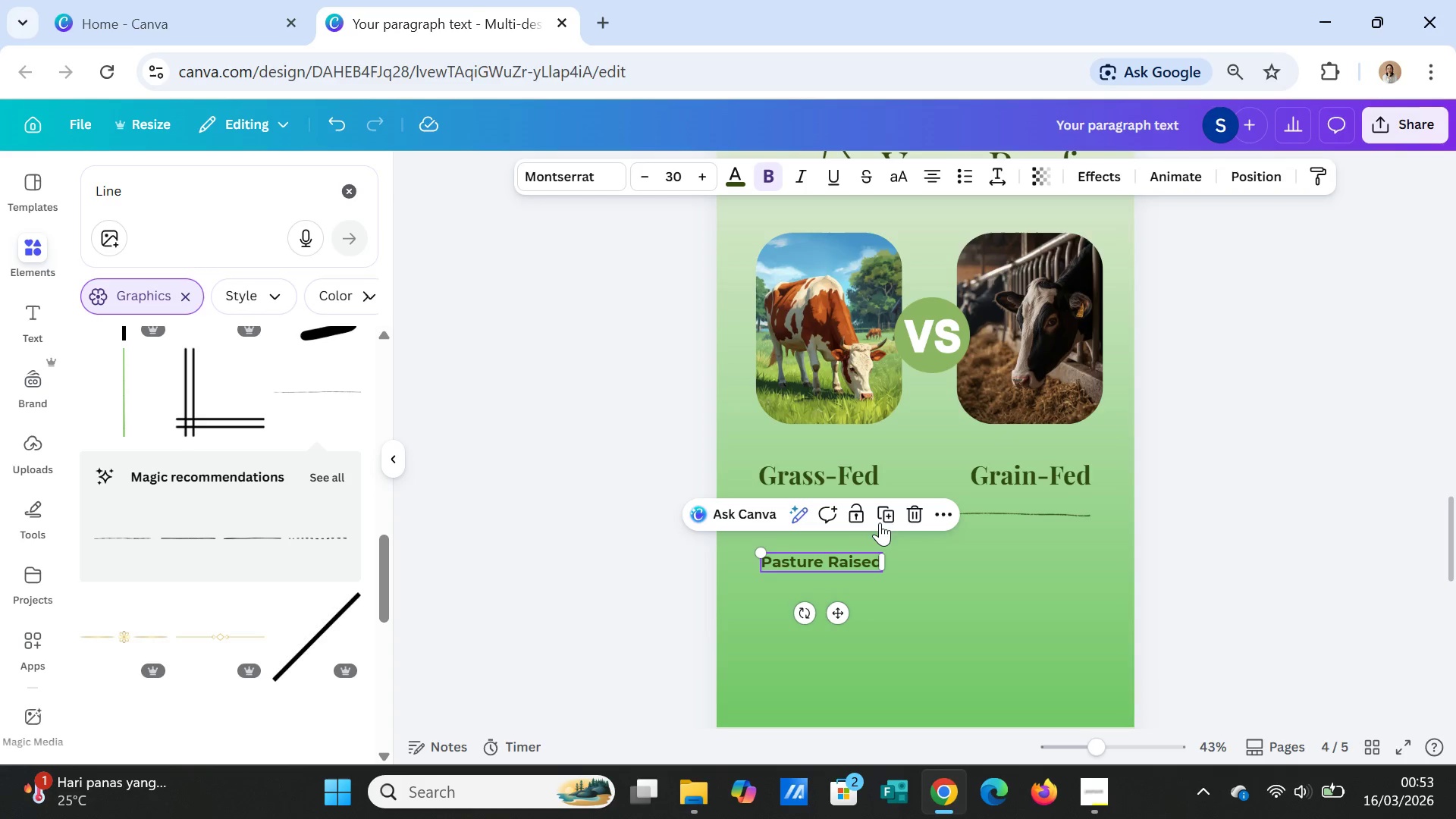 
left_click([886, 513])
 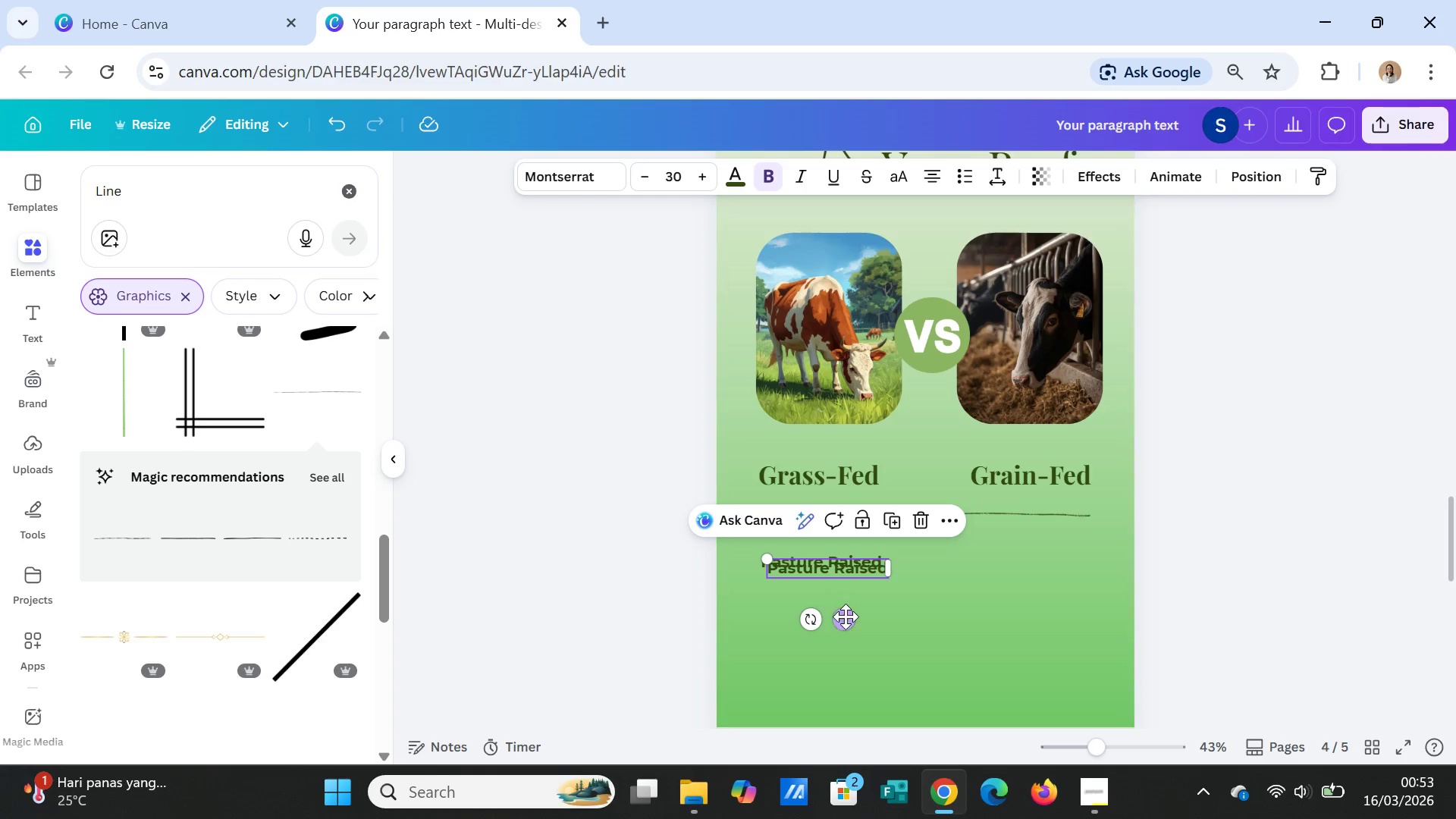 
left_click_drag(start_coordinate=[846, 617], to_coordinate=[1043, 611])
 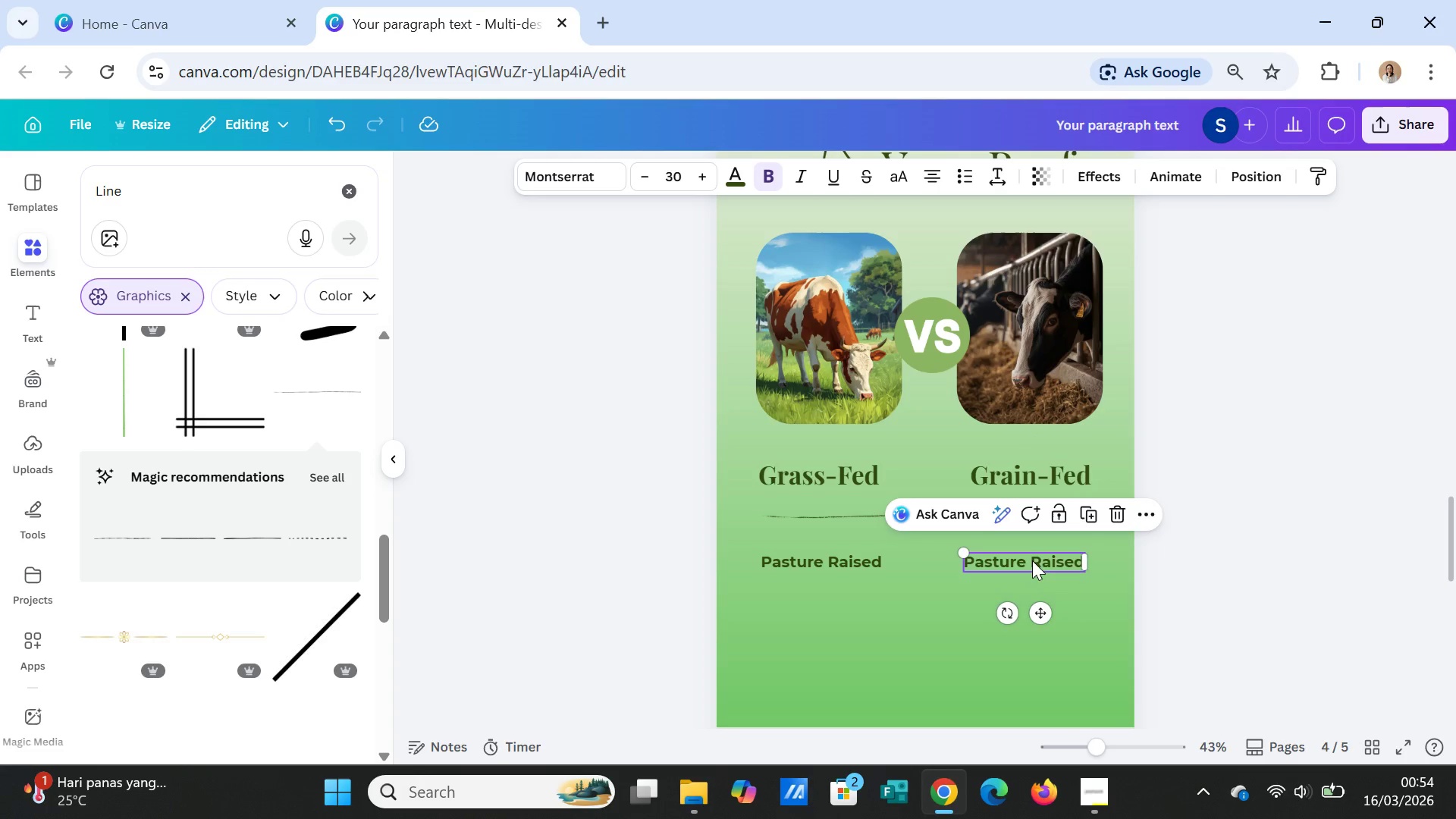 
double_click([1032, 560])
 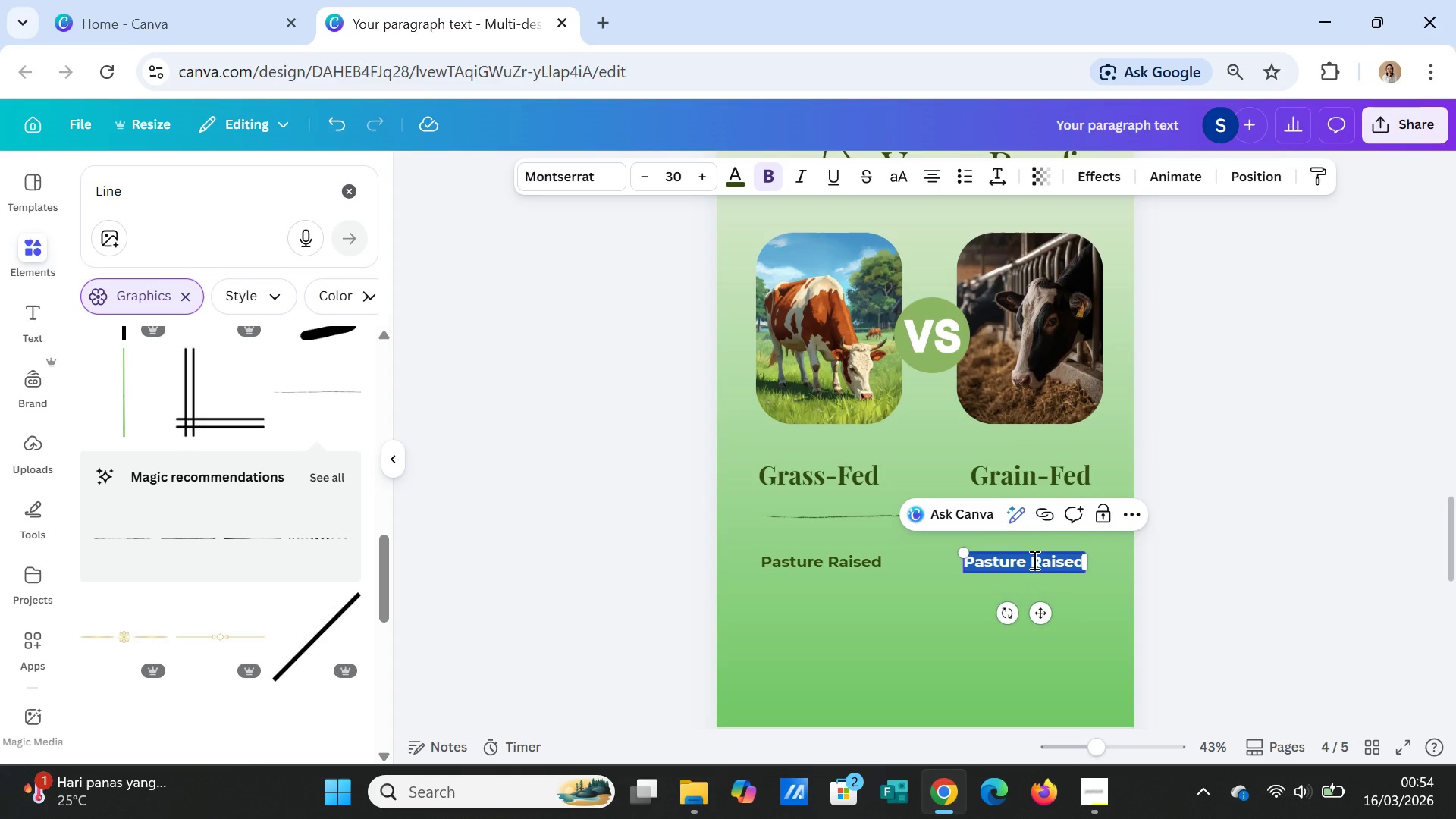 
type(Grain Finished)
 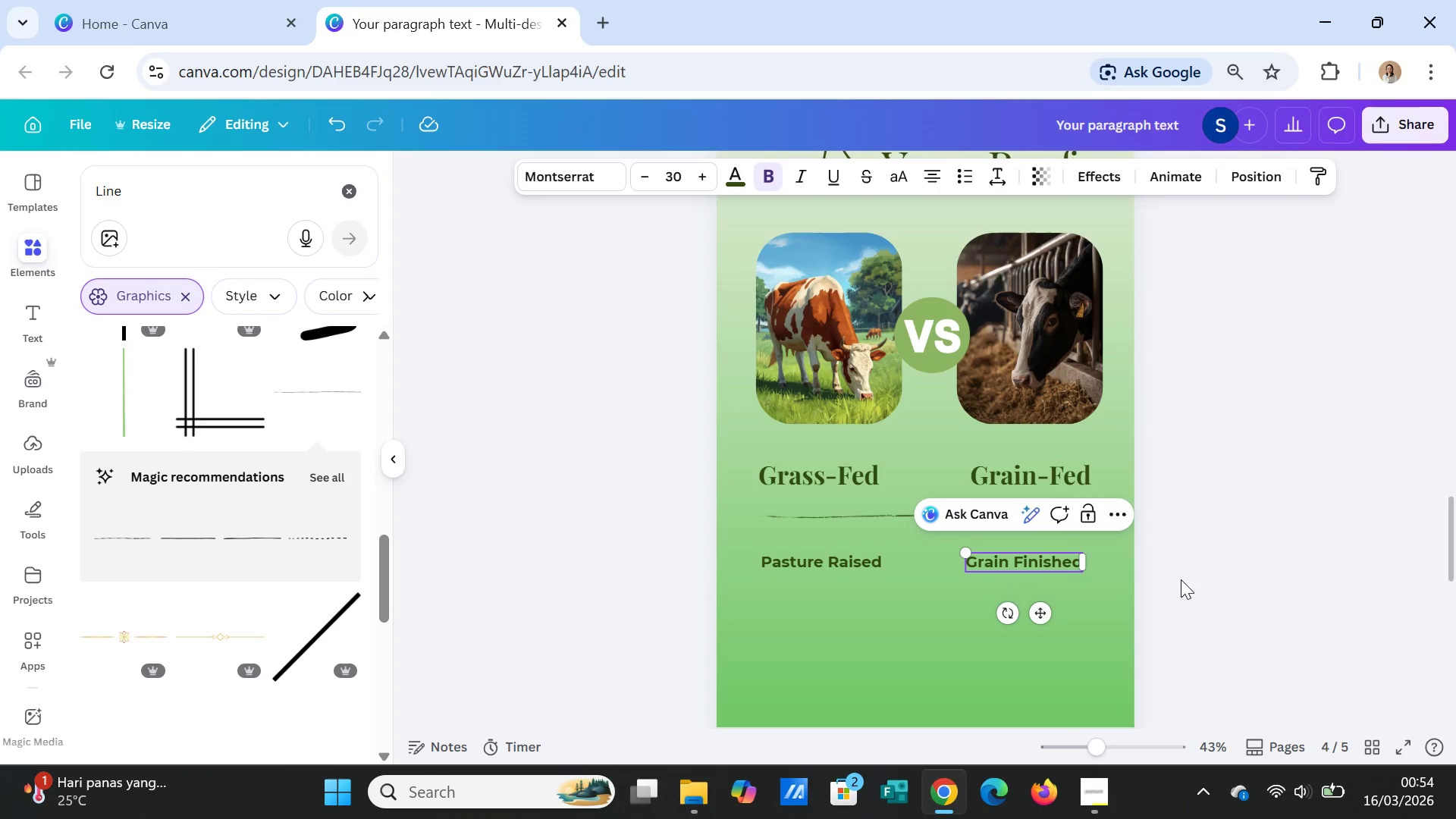 
left_click([1190, 580])
 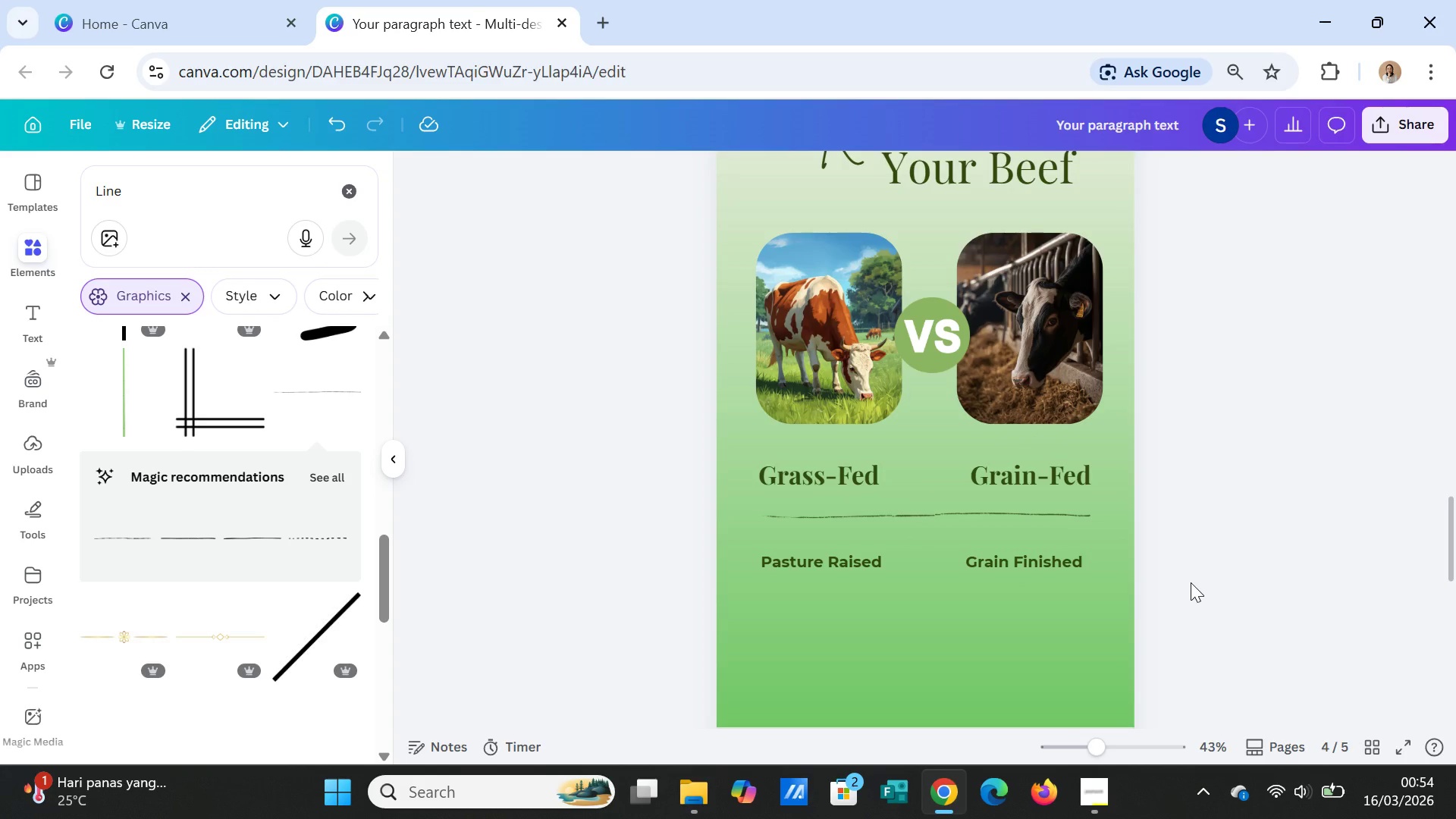 
scroll: coordinate [1189, 585], scroll_direction: down, amount: 1.0
 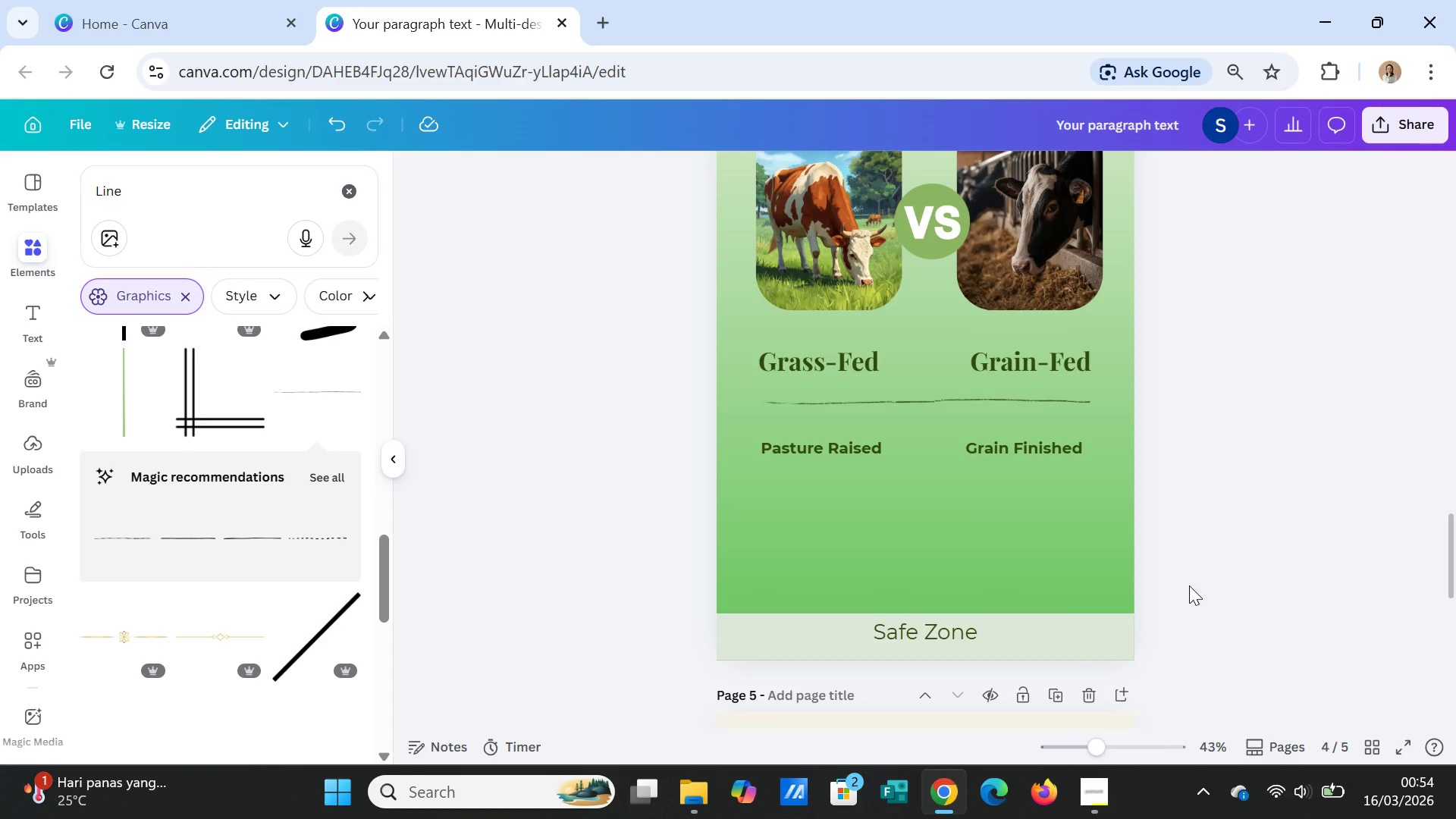 
wait(6.26)
 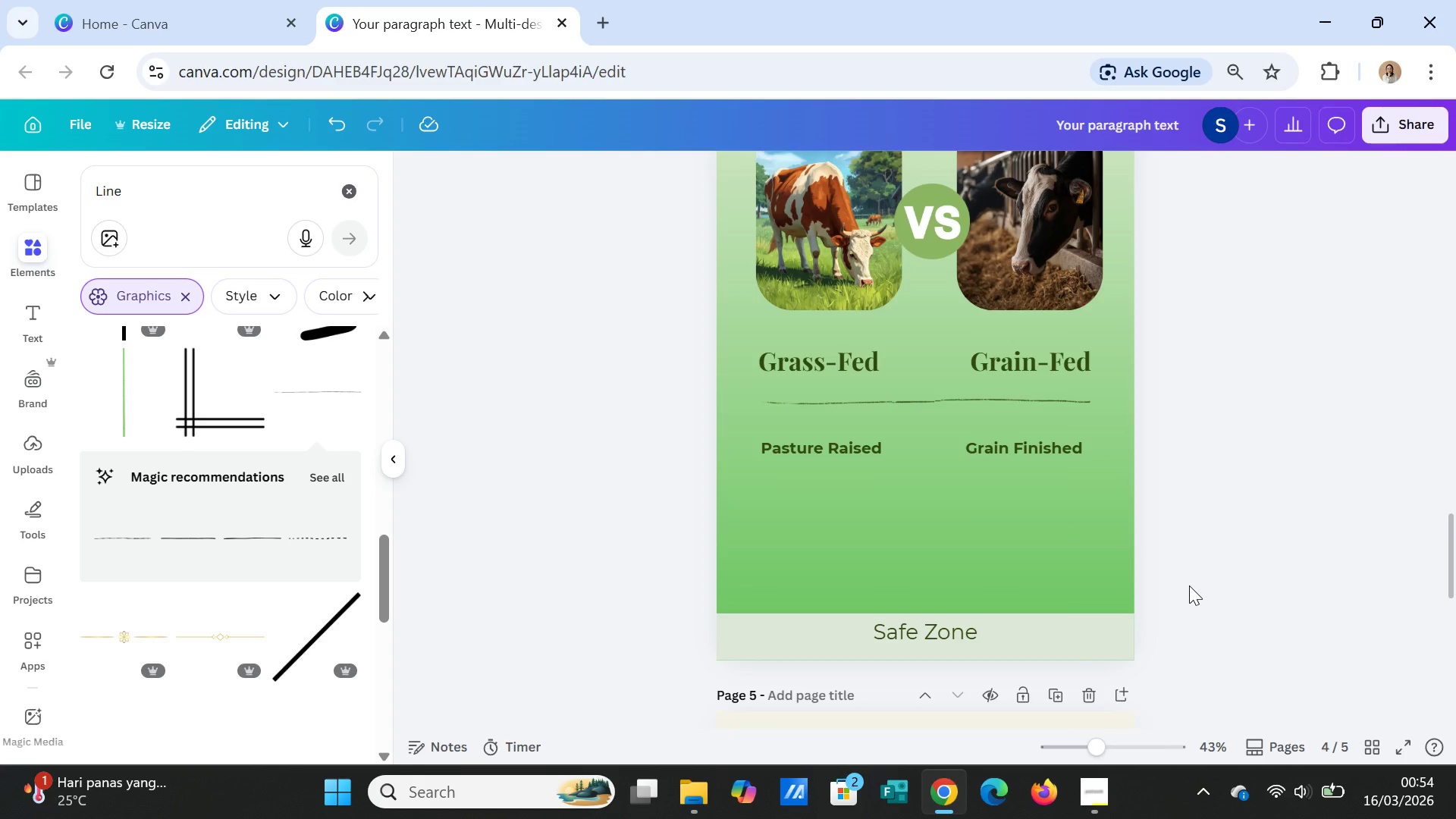 
scroll: coordinate [1187, 587], scroll_direction: up, amount: 3.0
 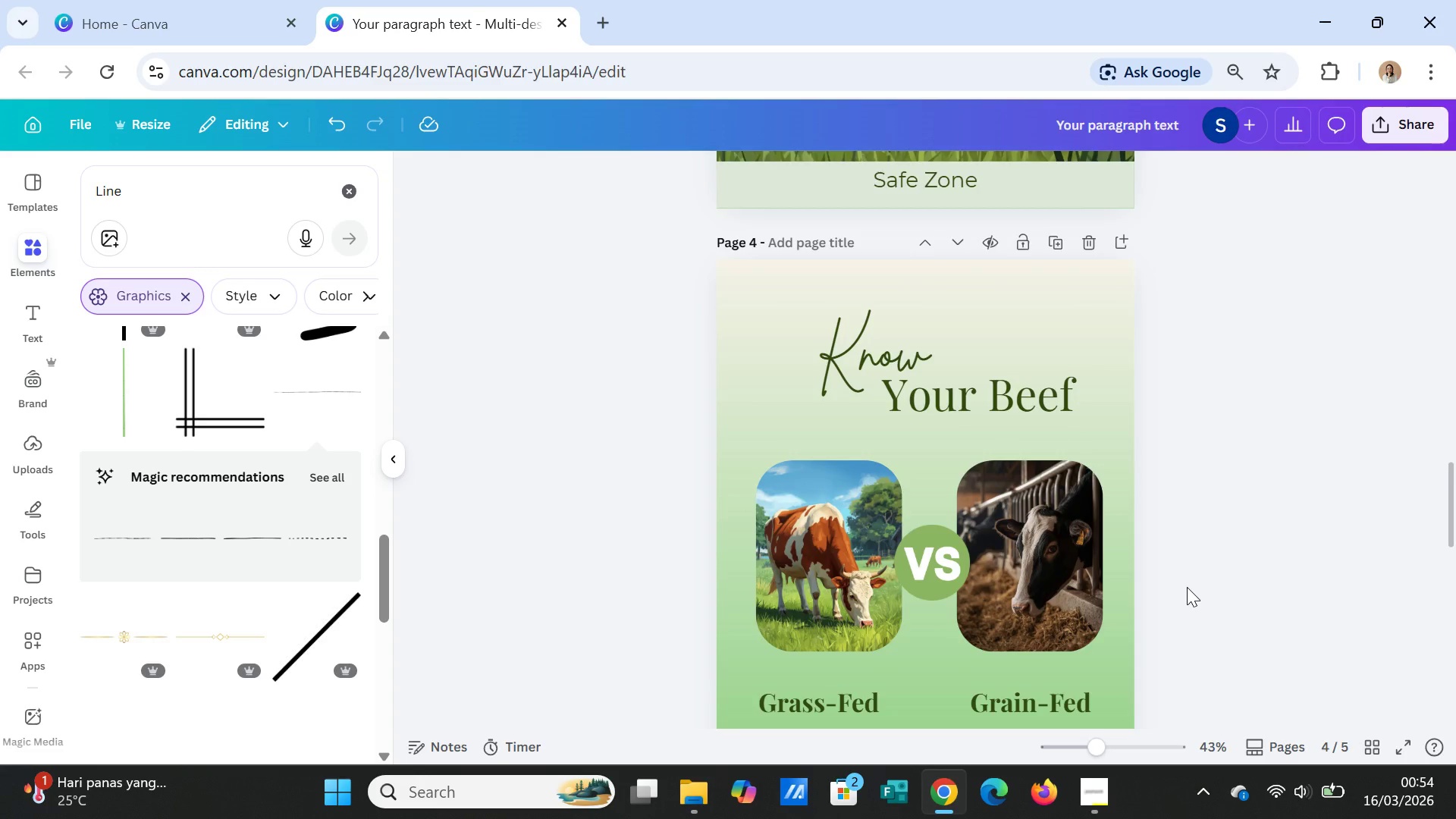 
scroll: coordinate [1187, 587], scroll_direction: down, amount: 3.0
 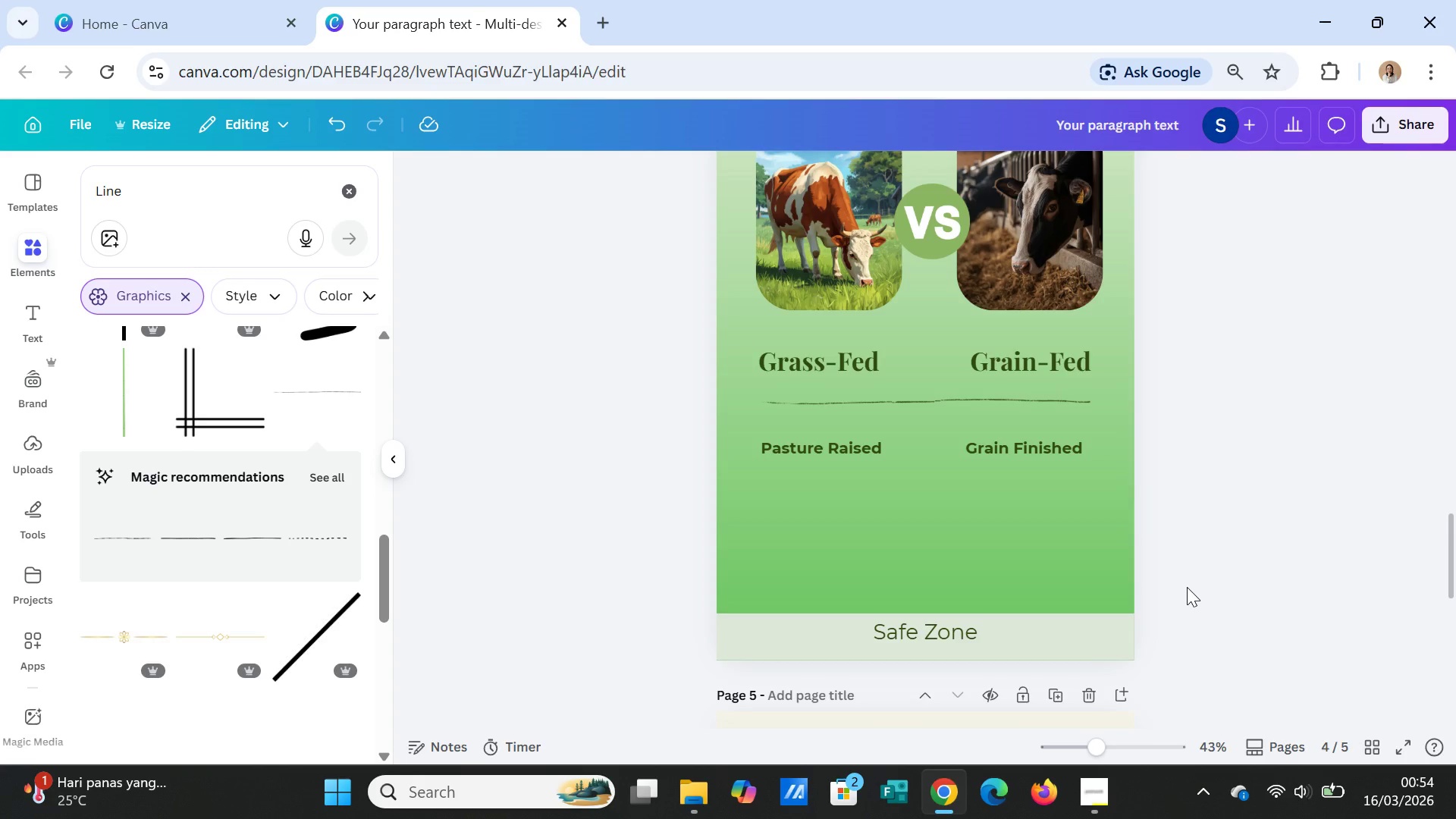 
scroll: coordinate [1187, 587], scroll_direction: up, amount: 1.0
 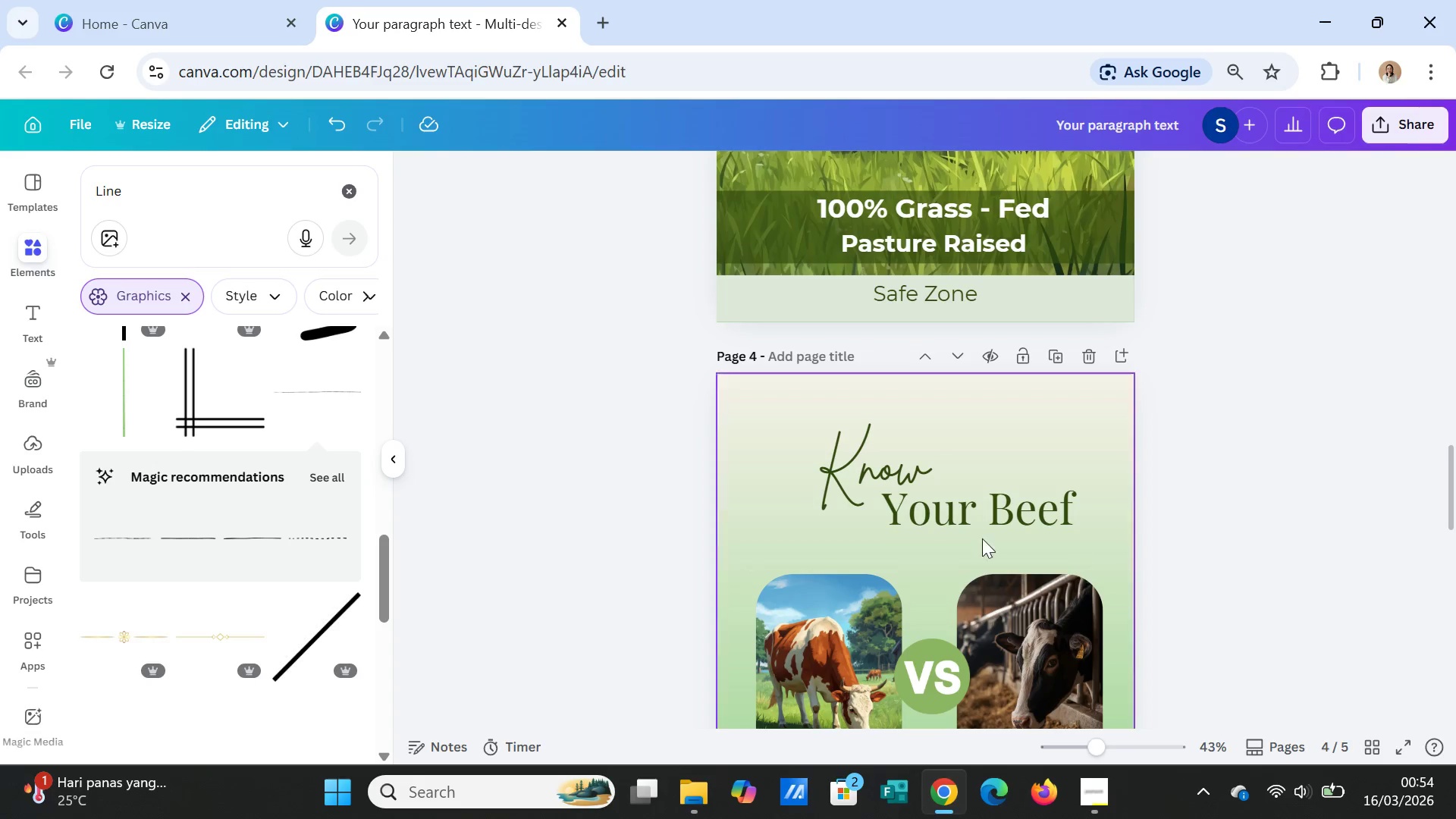 
left_click([886, 463])
 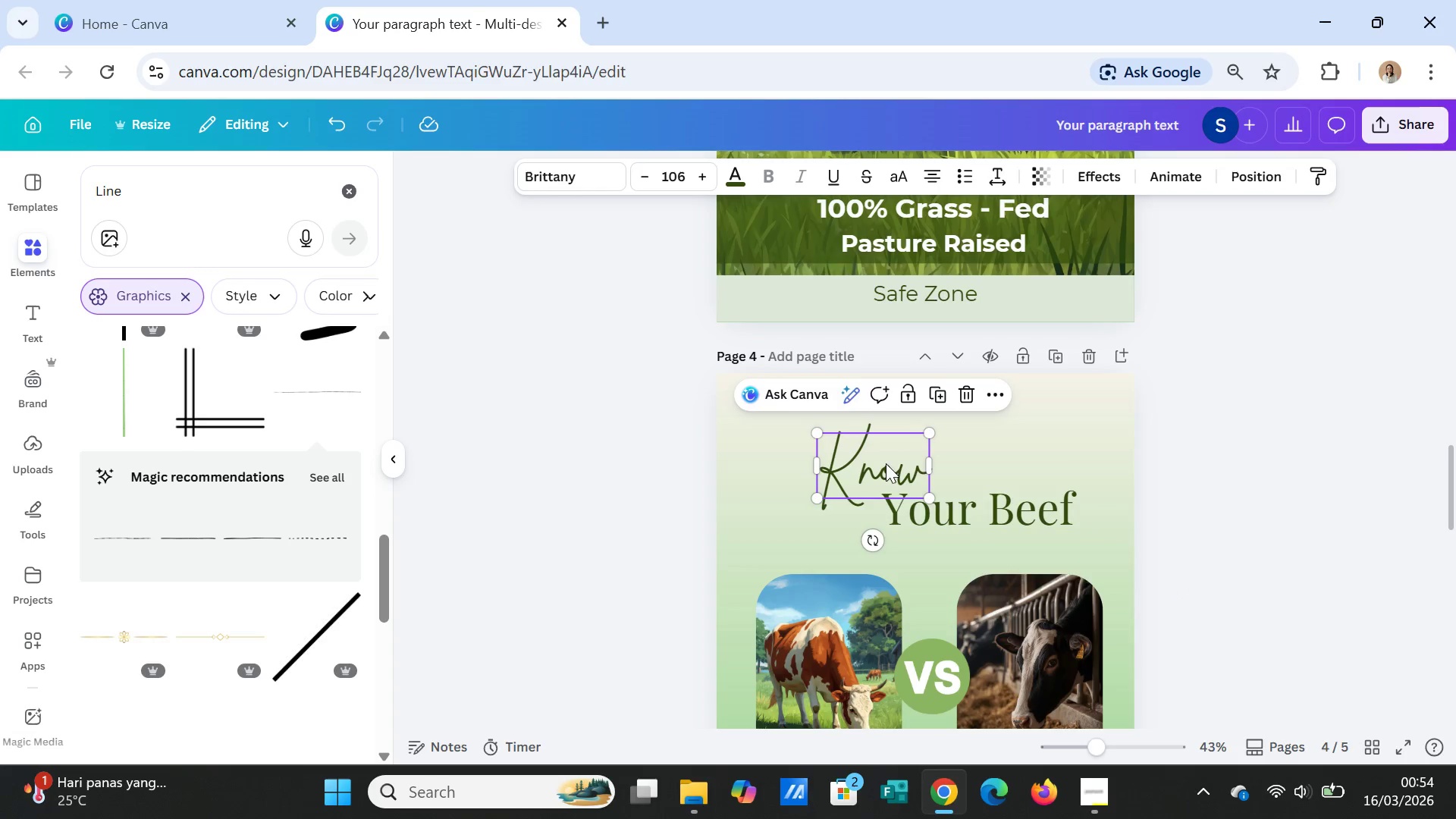 
left_click_drag(start_coordinate=[886, 463], to_coordinate=[891, 465])
 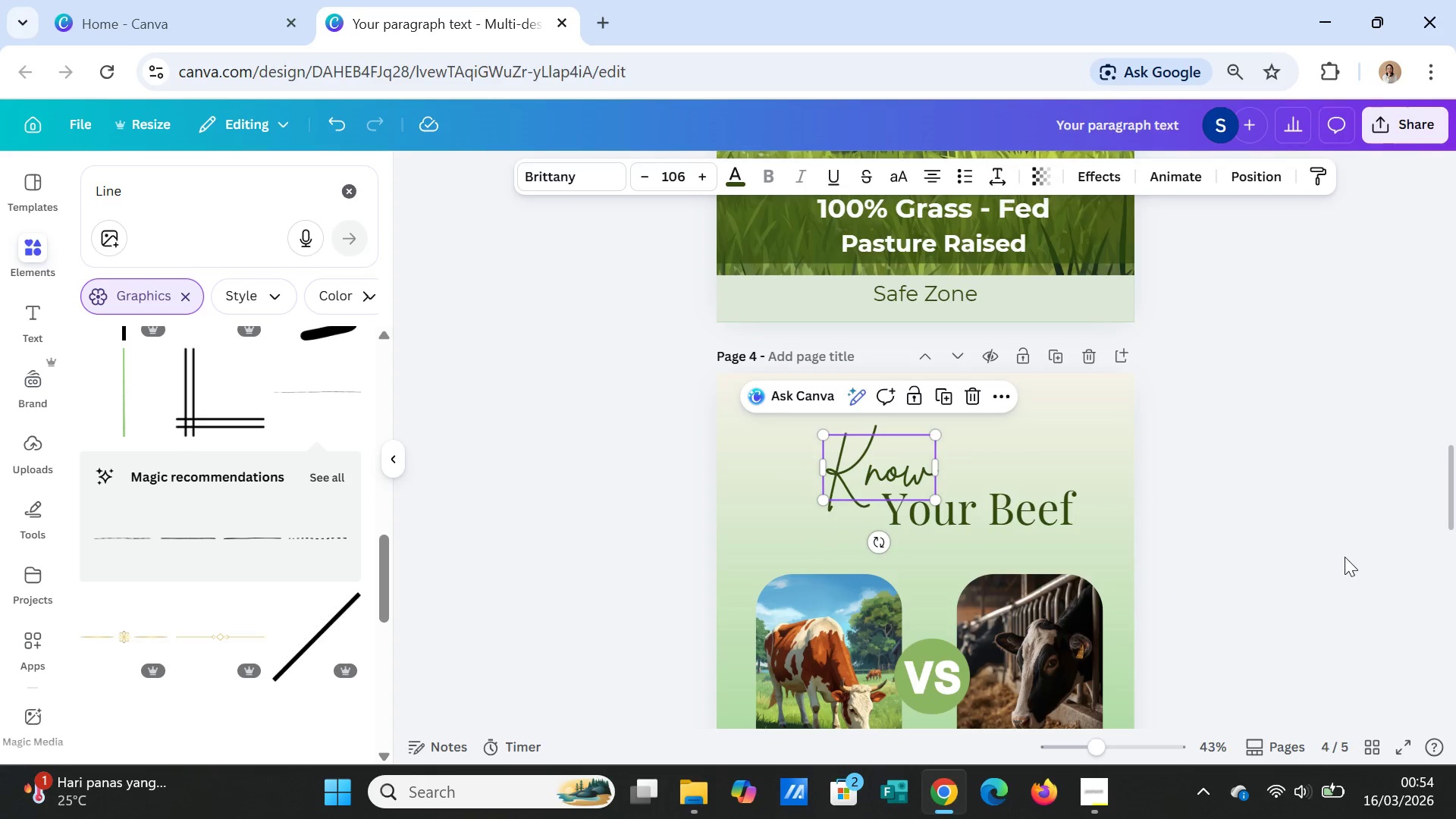 
left_click([1345, 557])
 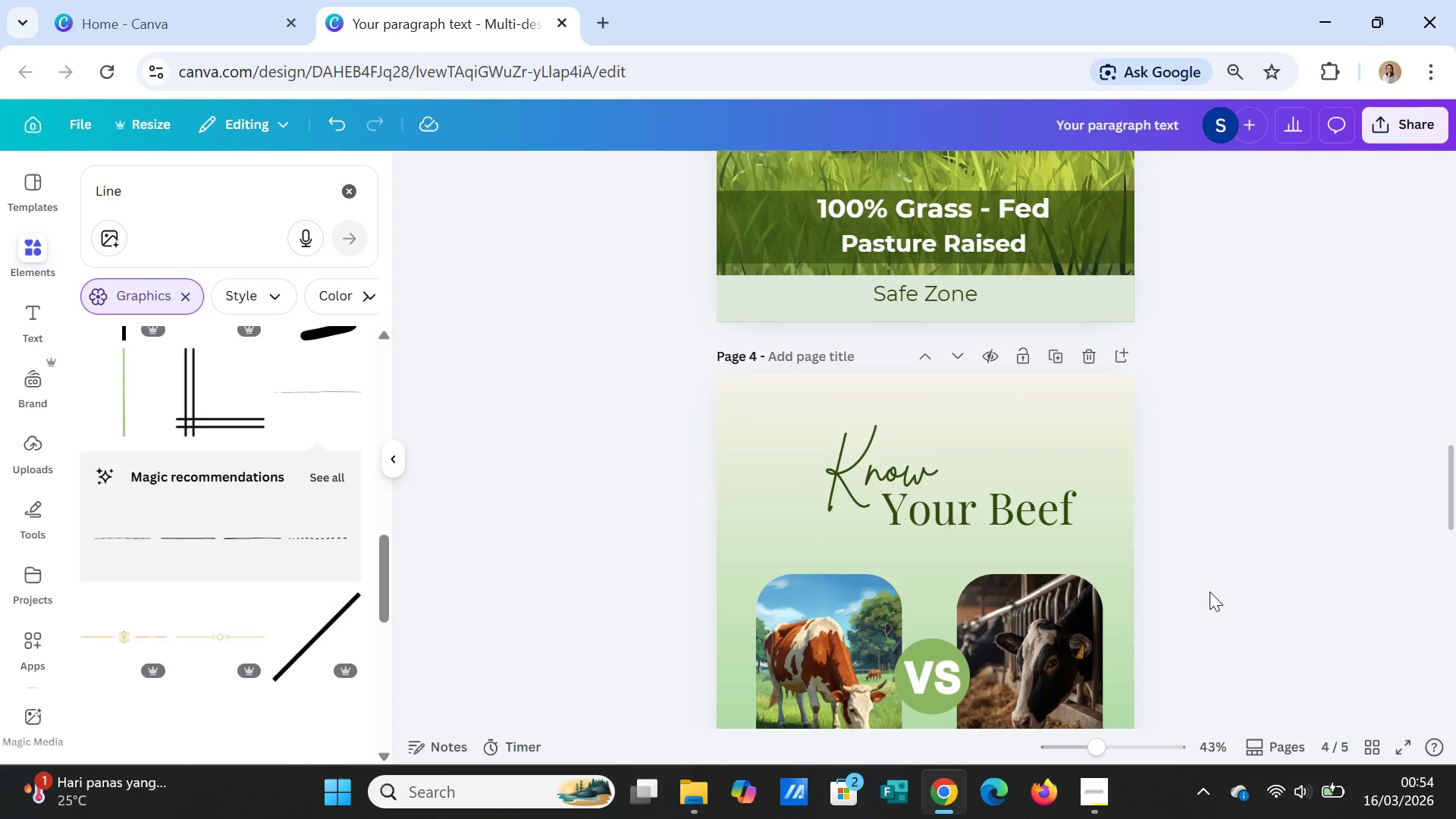 
scroll: coordinate [1209, 592], scroll_direction: down, amount: 2.0
 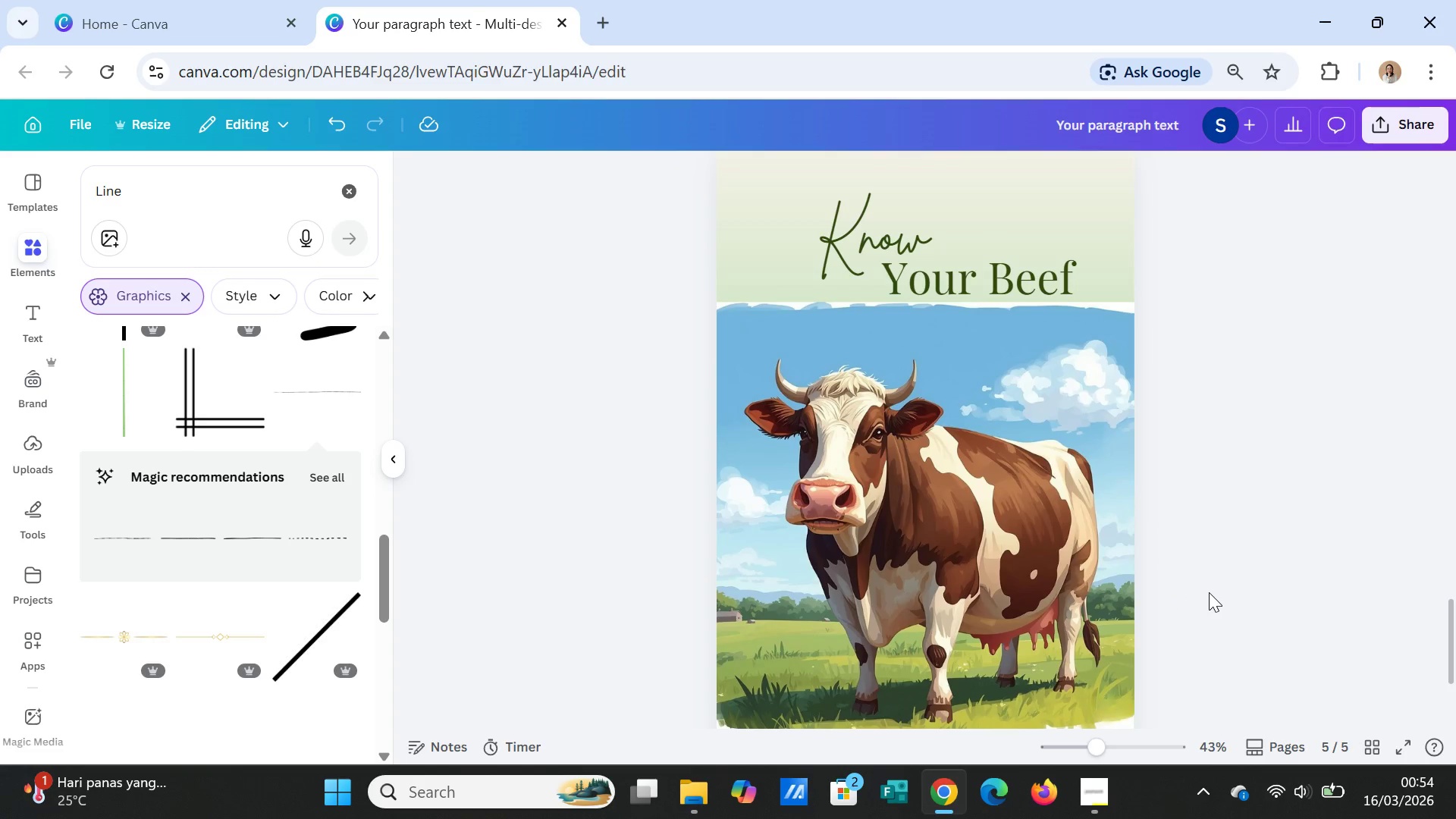 
scroll: coordinate [1178, 533], scroll_direction: up, amount: 2.0
 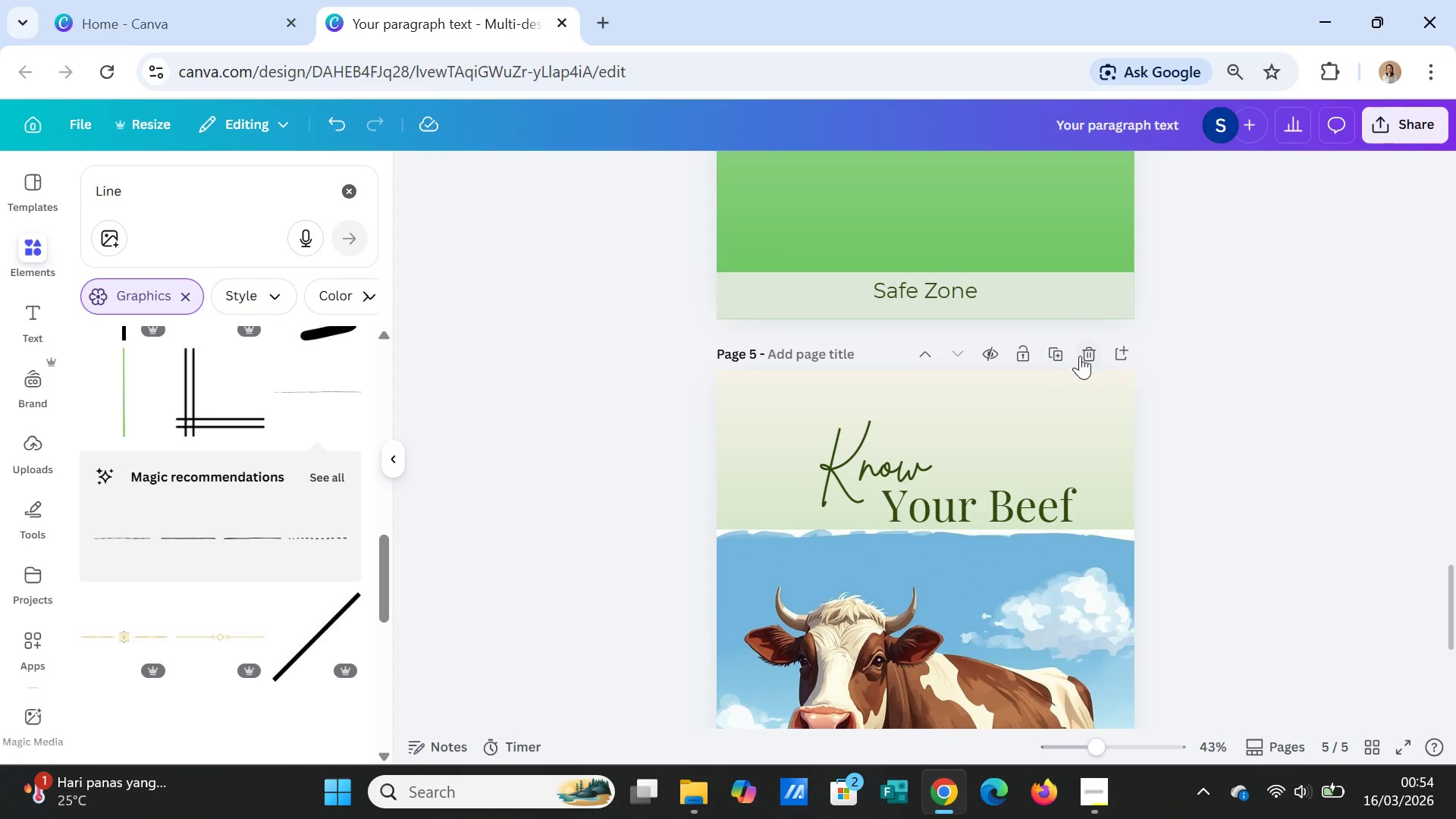 
left_click([1083, 354])
 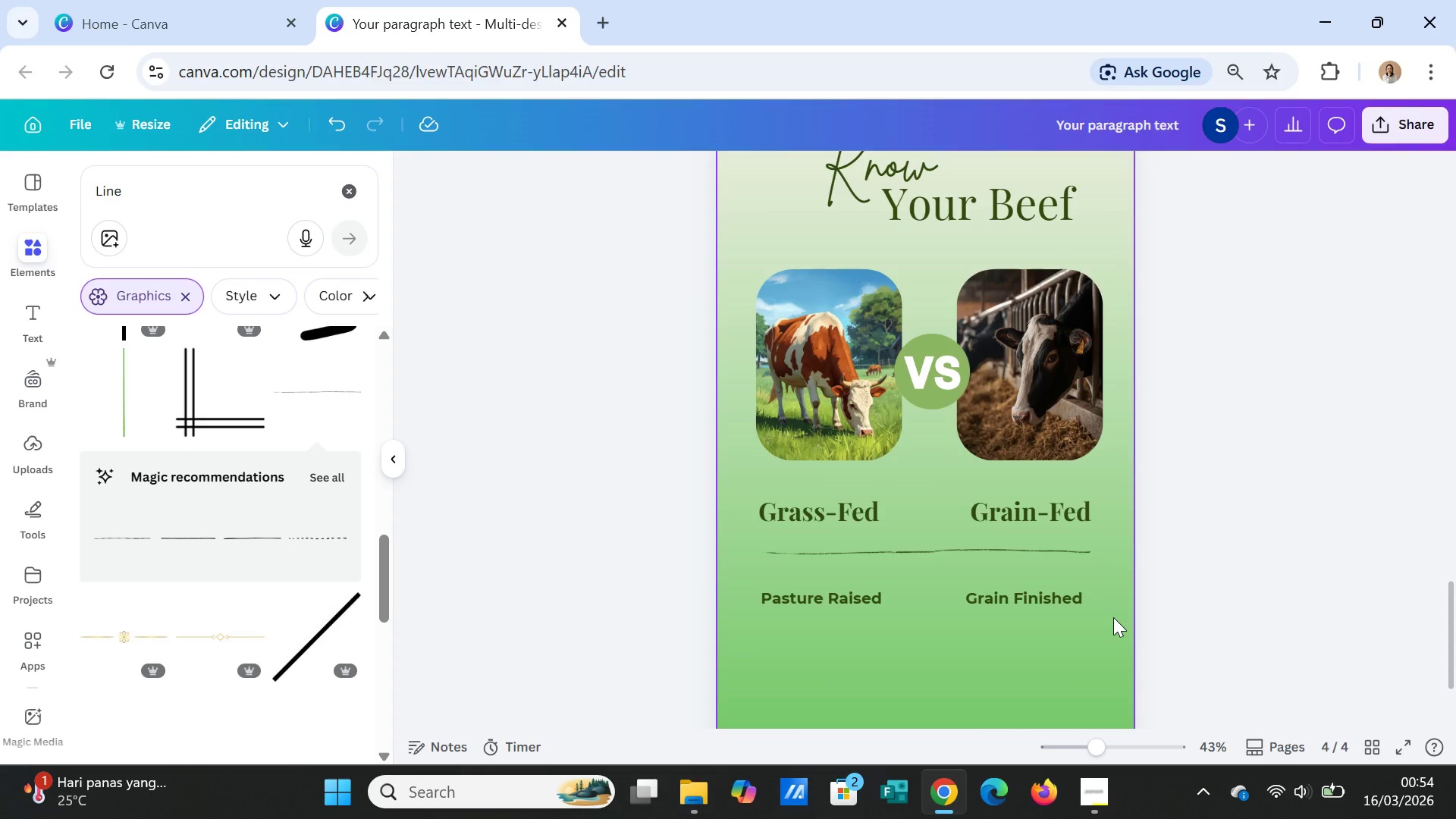 
left_click([1113, 617])
 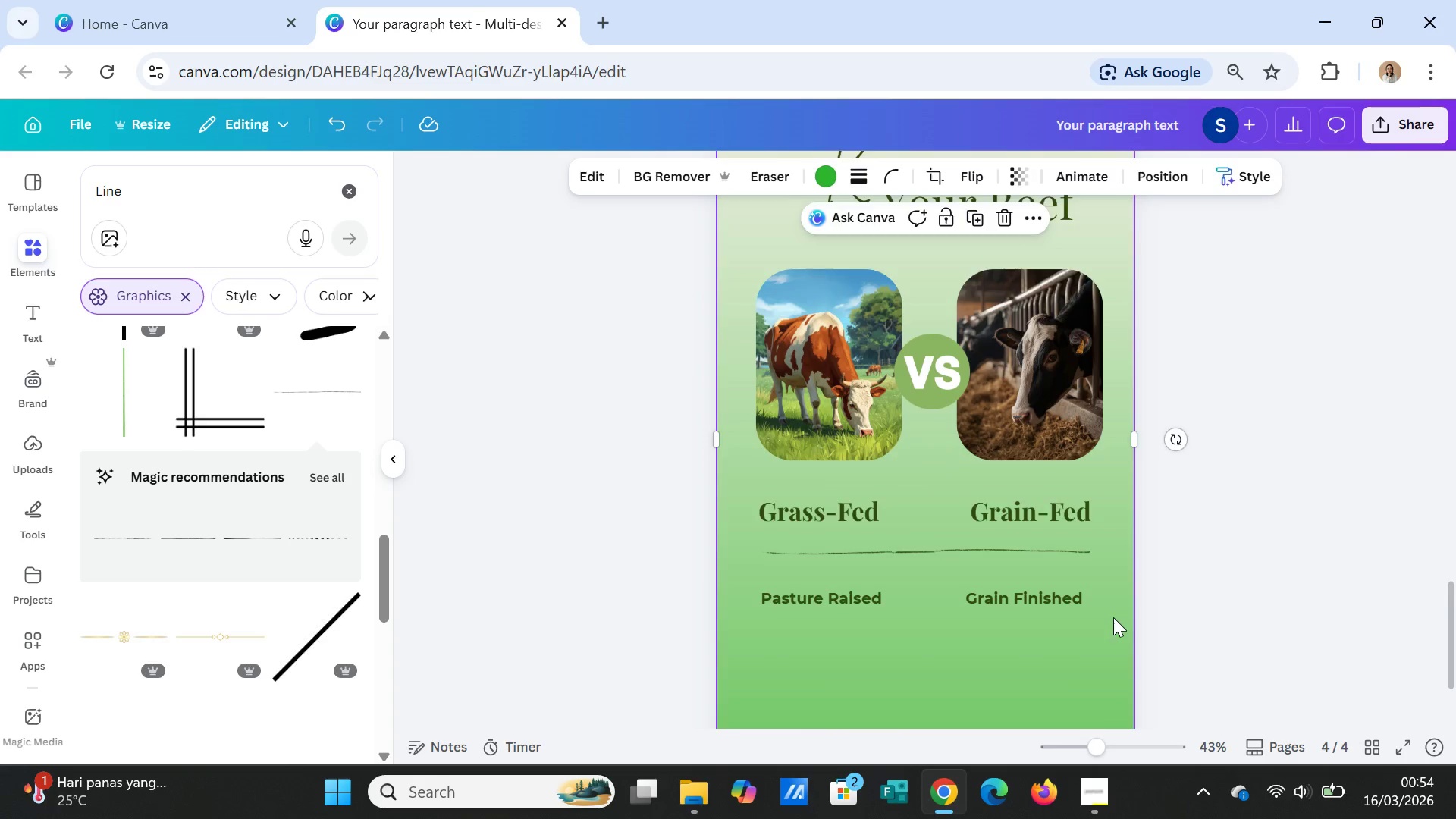 
scroll: coordinate [1113, 617], scroll_direction: down, amount: 4.0
 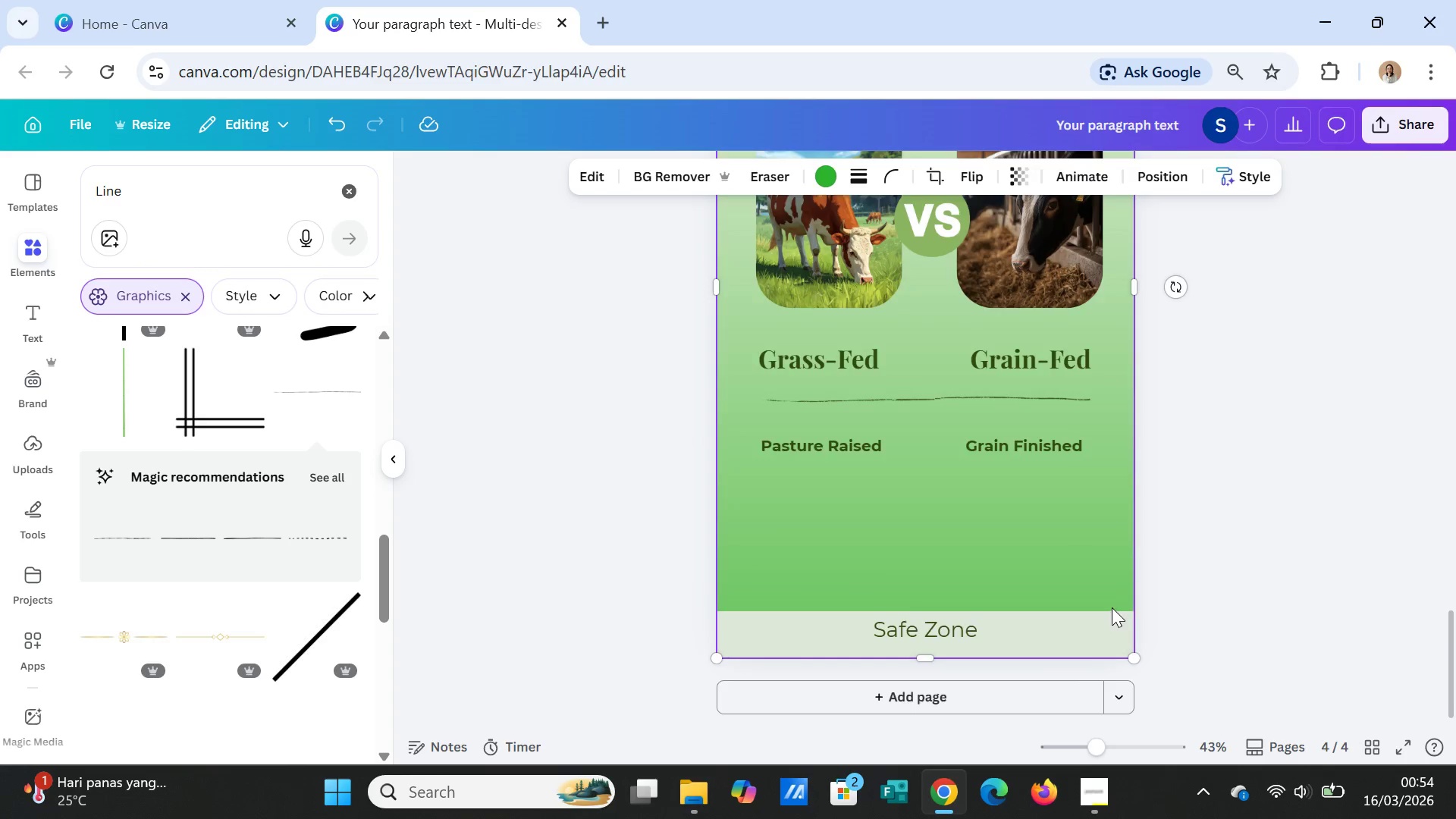 
scroll: coordinate [1112, 607], scroll_direction: up, amount: 4.0
 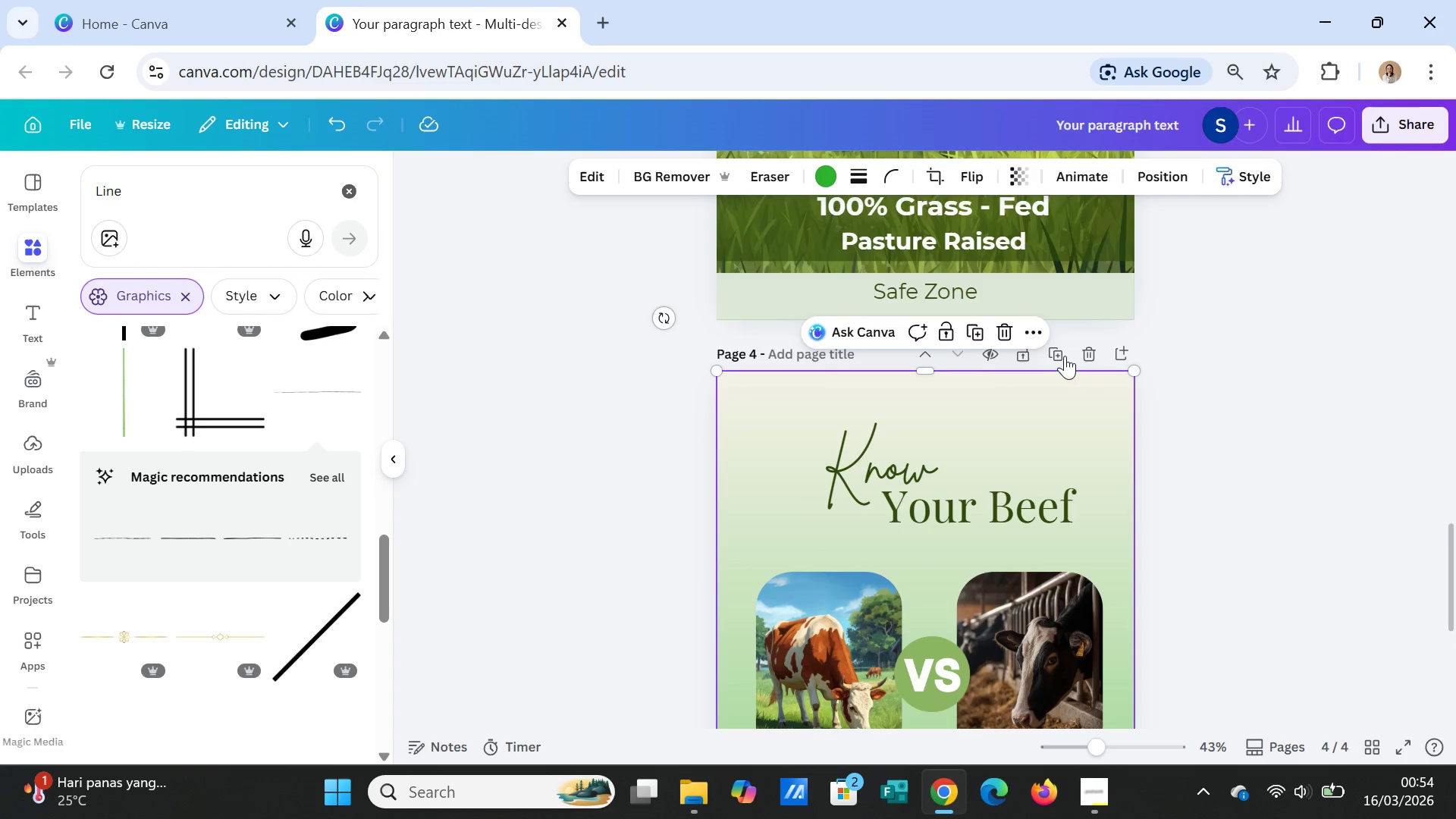 
left_click([1061, 353])
 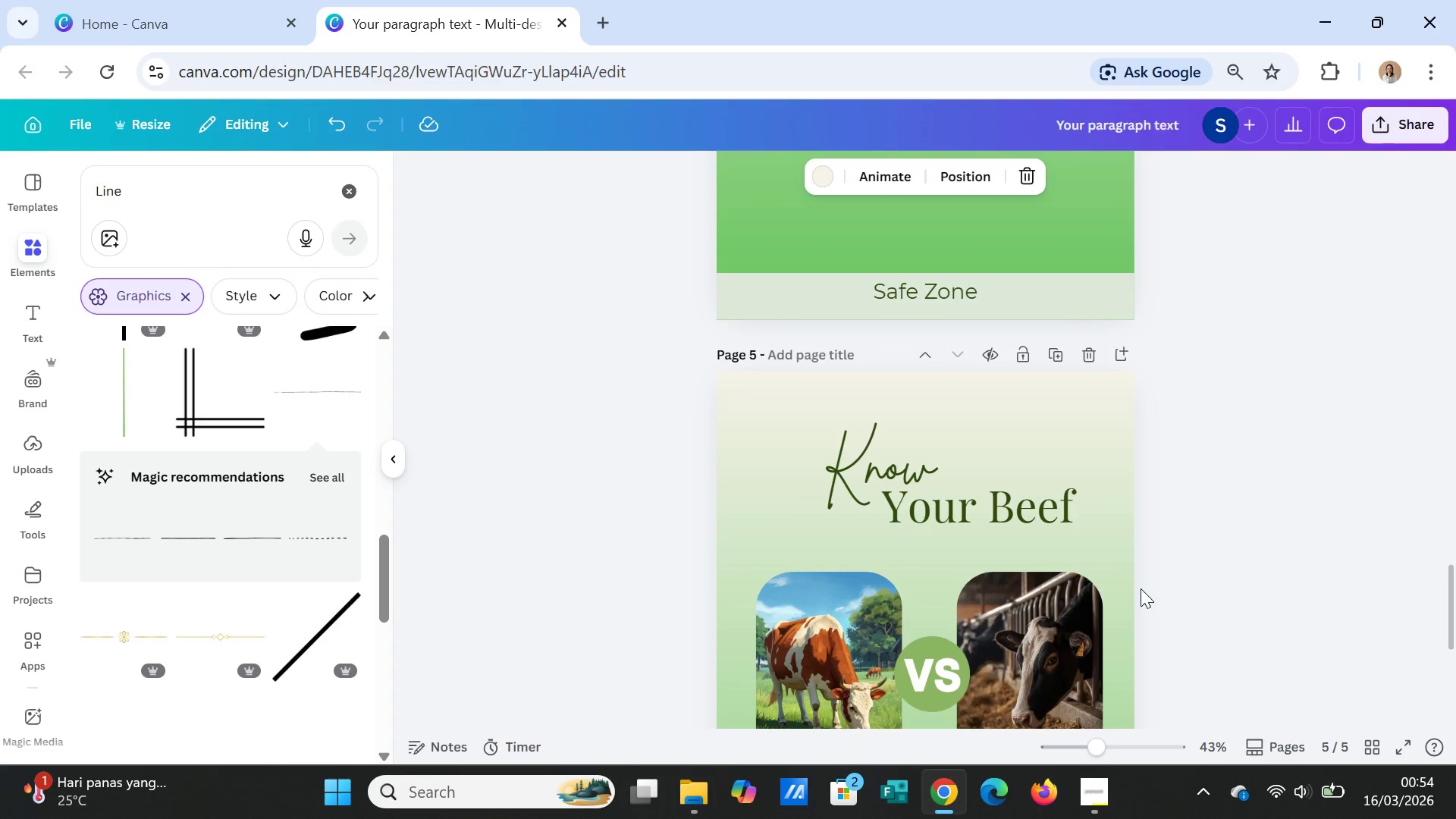 
scroll: coordinate [1140, 592], scroll_direction: down, amount: 2.0
 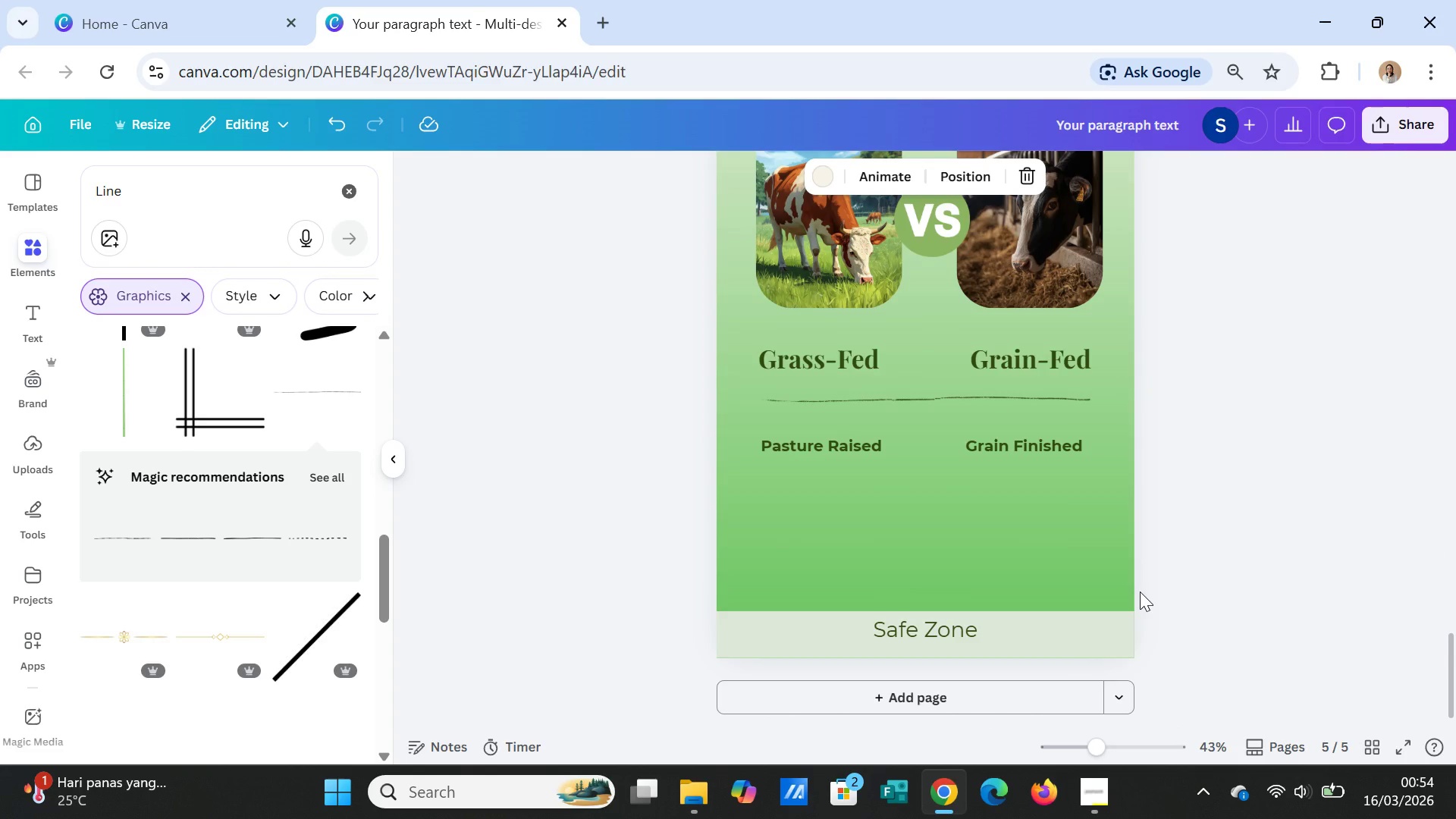 
scroll: coordinate [1140, 592], scroll_direction: up, amount: 1.0
 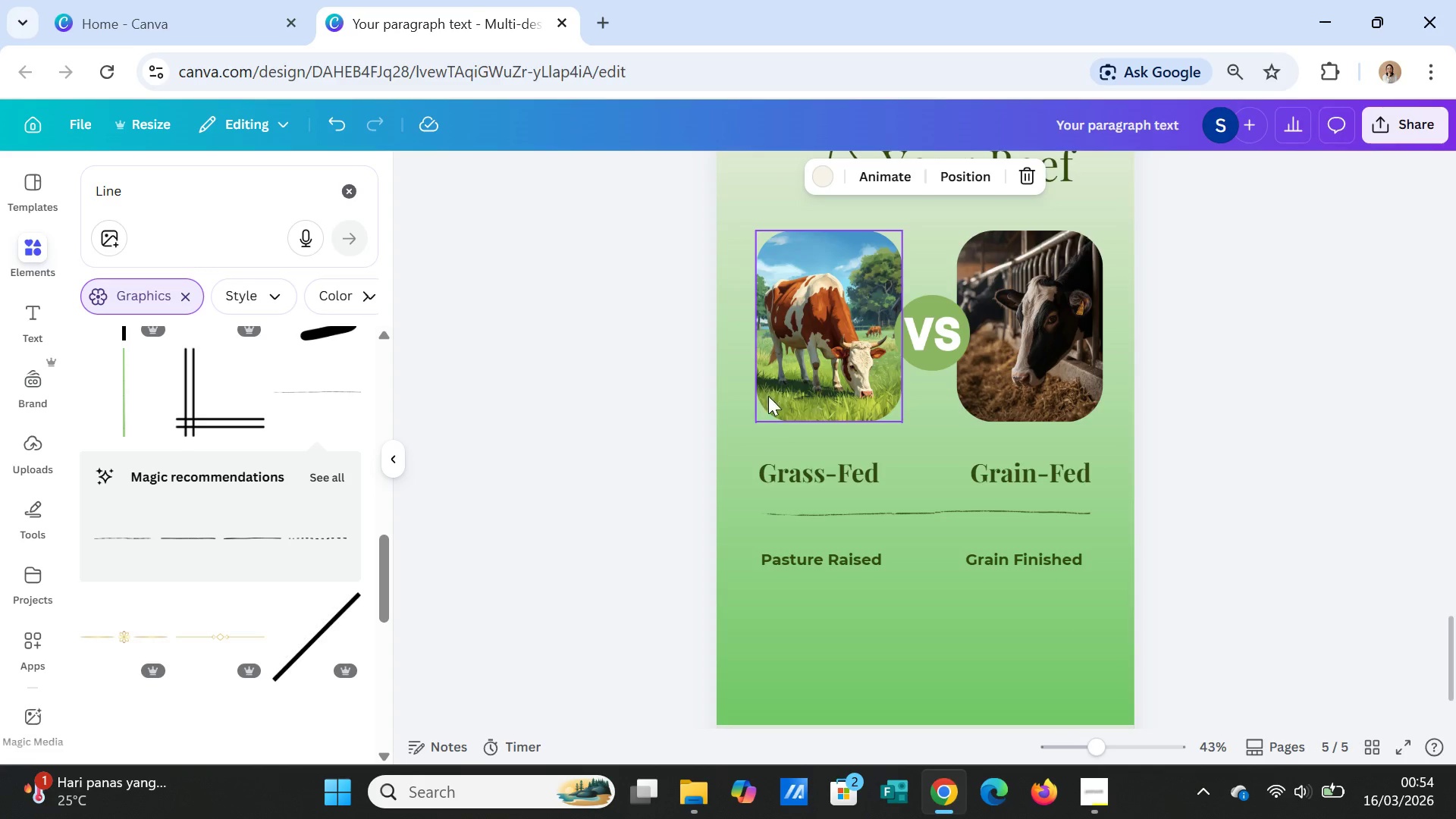 
left_click([804, 351])
 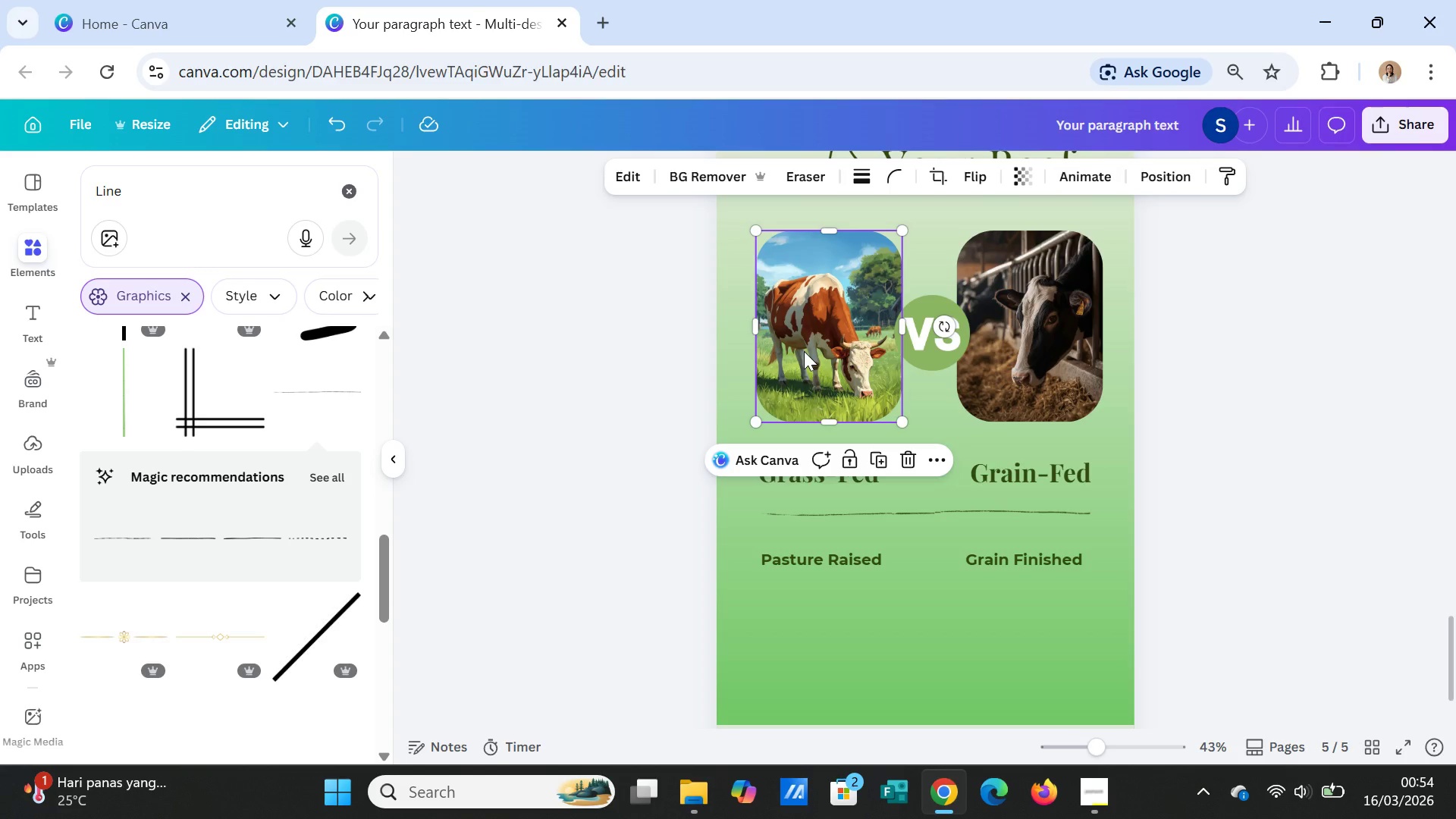 
key(Delete)
 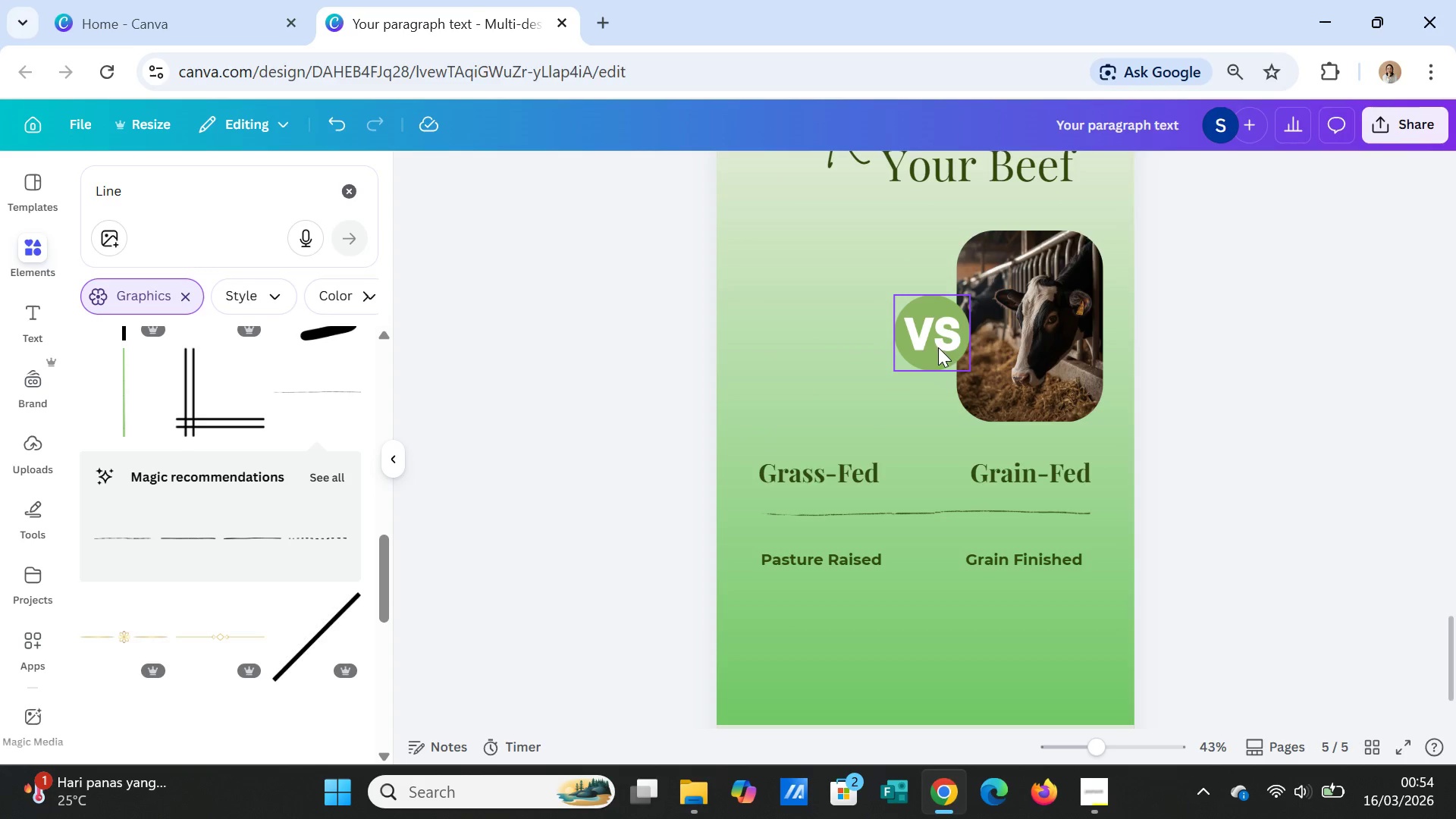 
left_click([944, 344])
 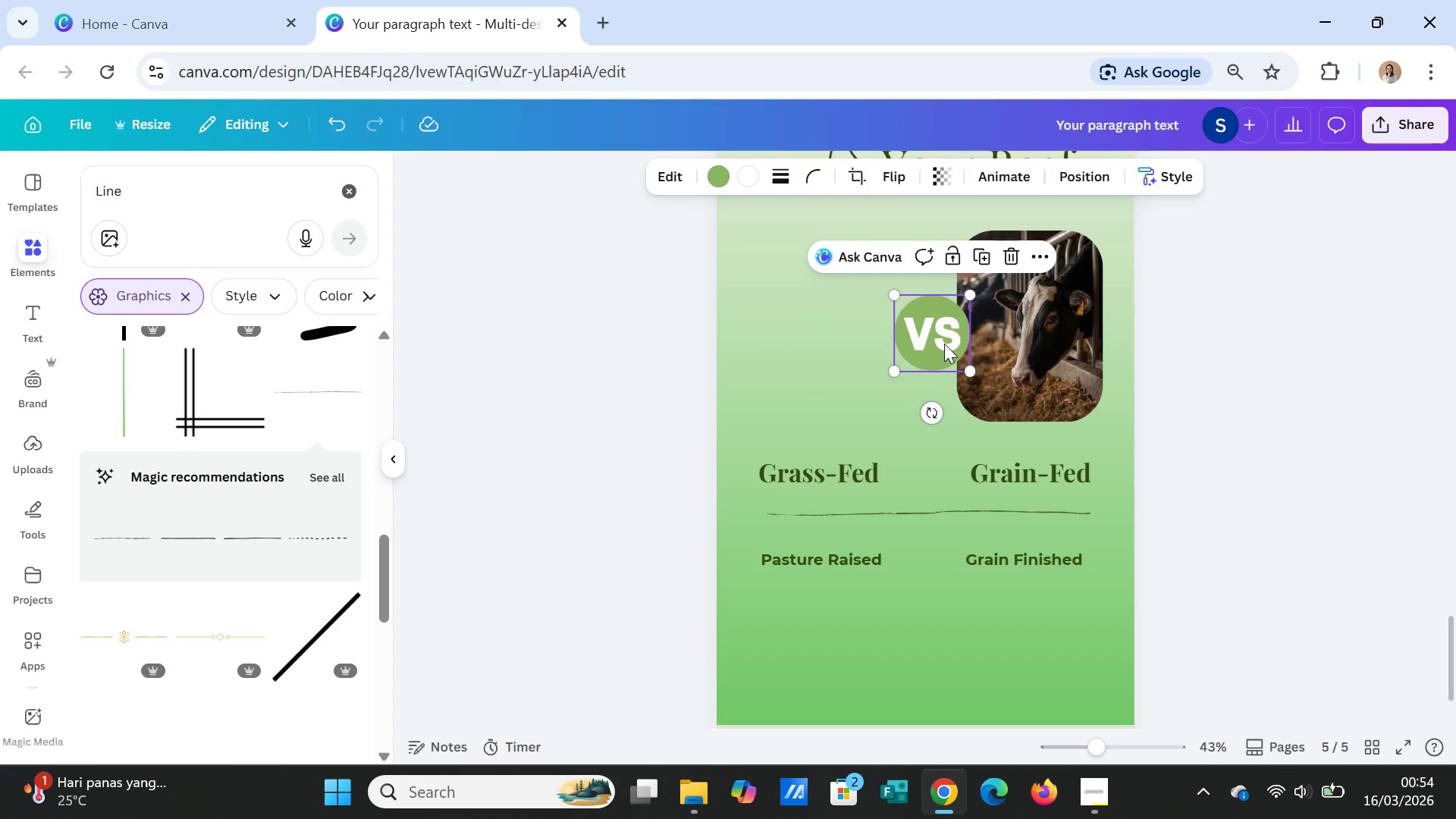 
key(Delete)
 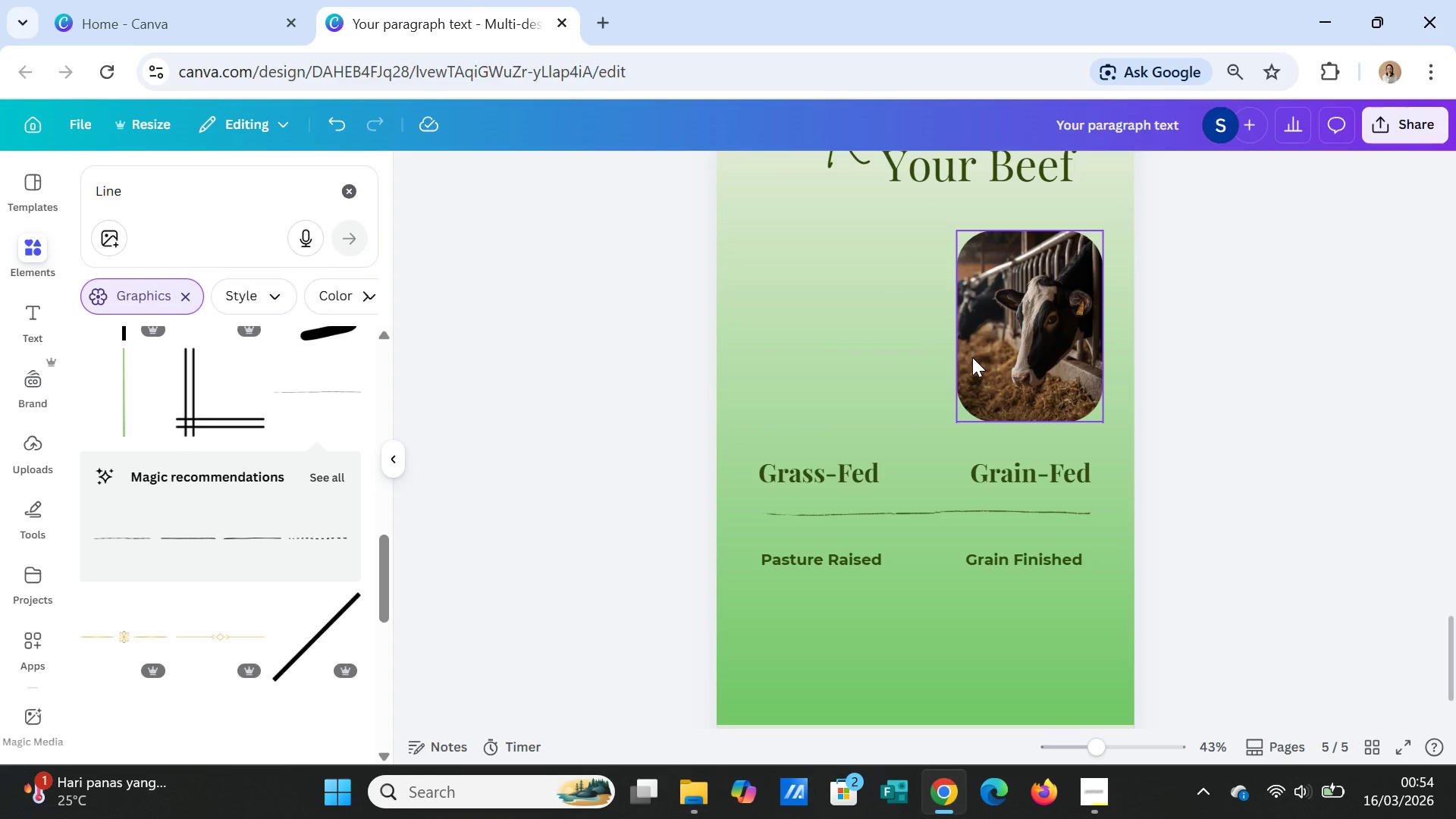 
left_click([972, 357])
 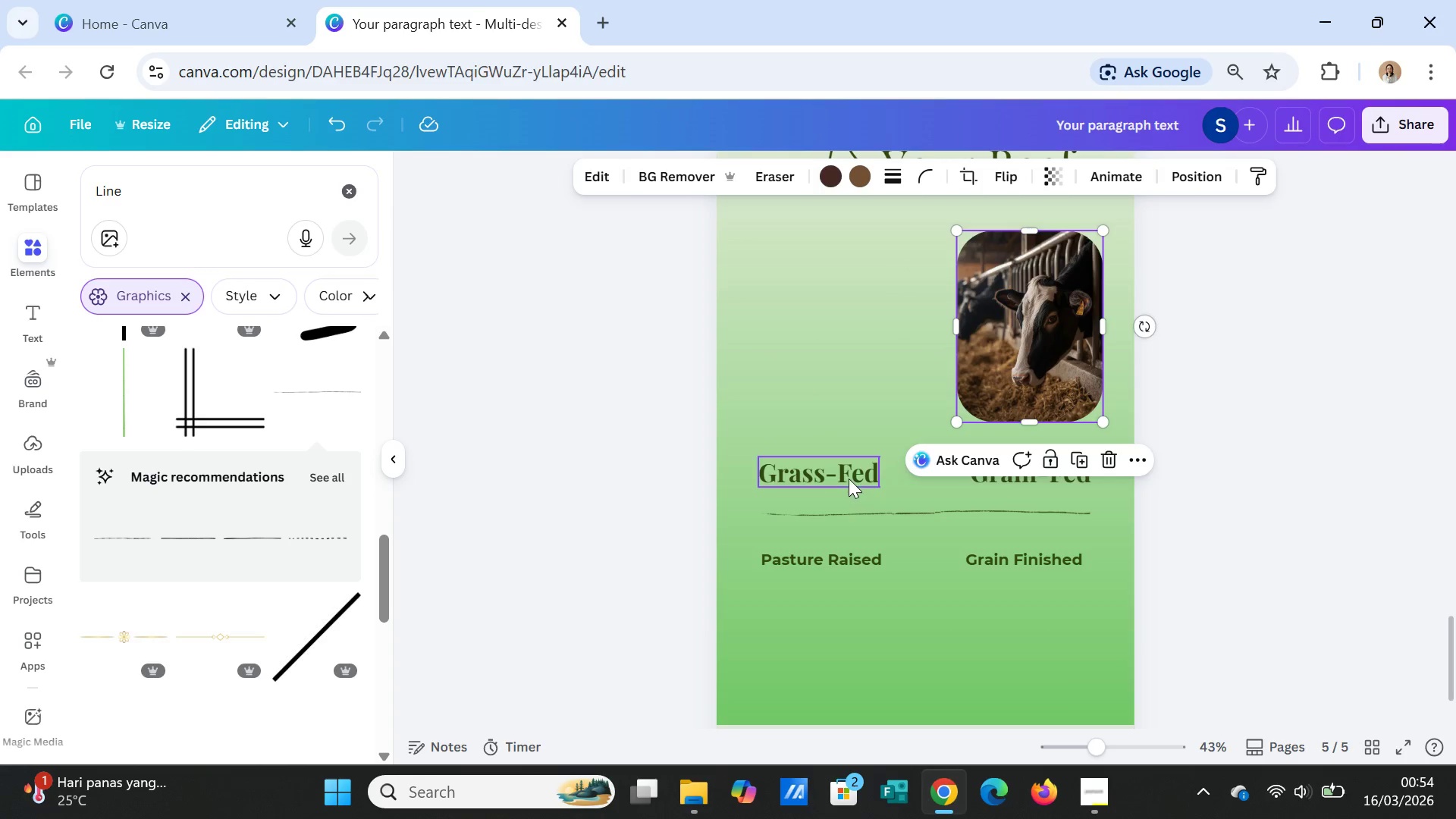 
left_click([847, 477])
 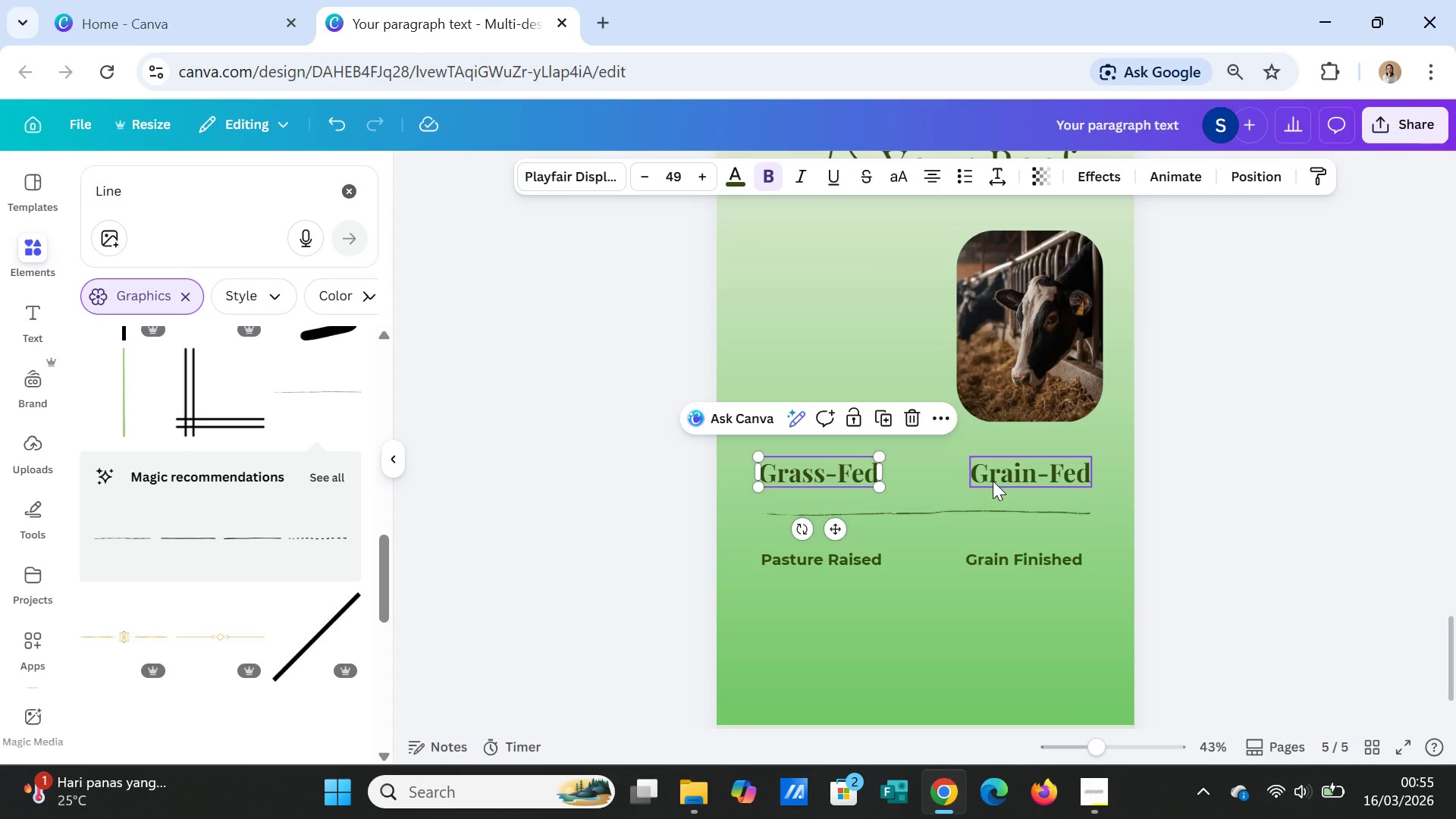 
wait(9.05)
 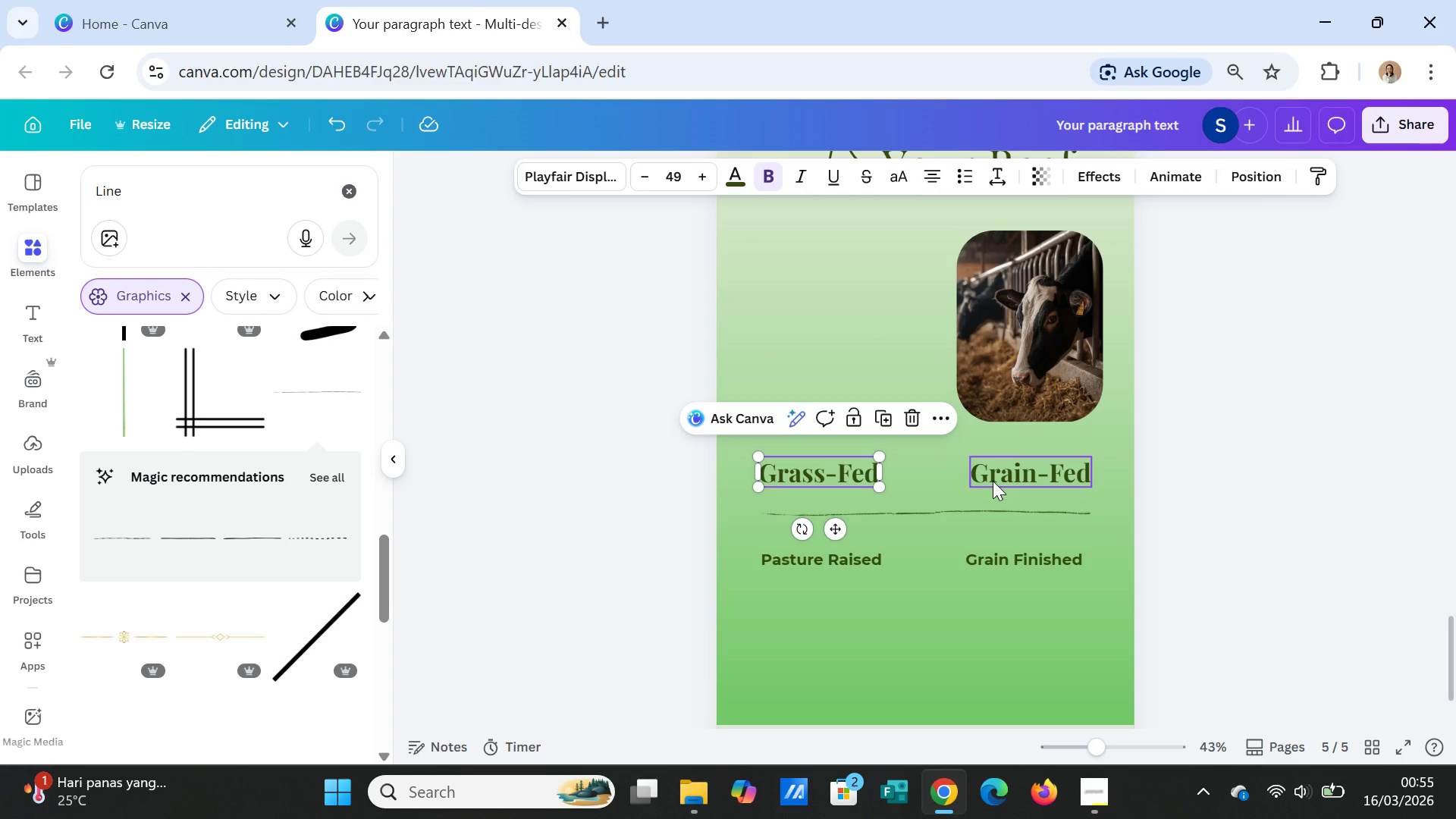 
left_click([1048, 477])
 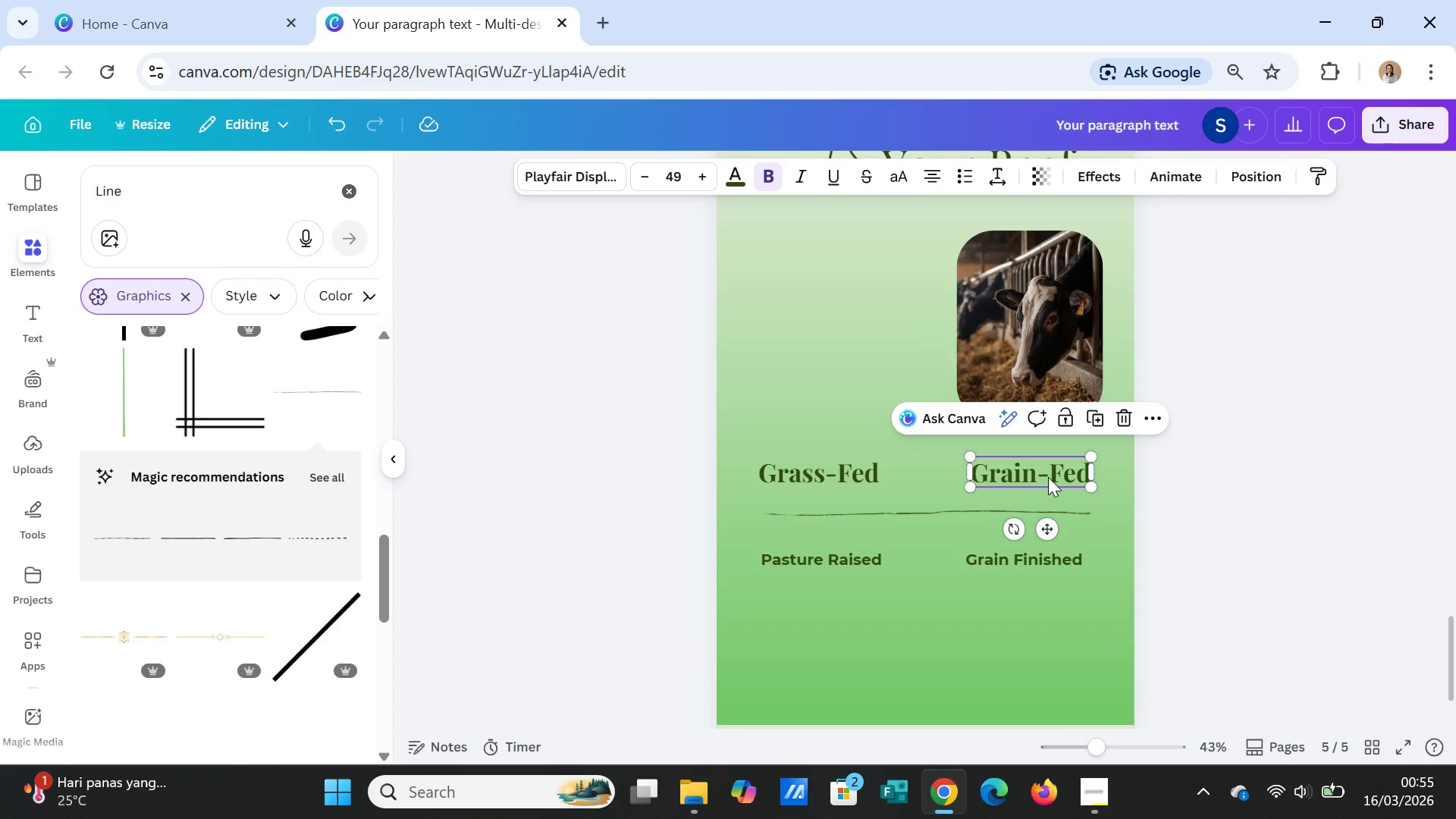 
left_click_drag(start_coordinate=[1048, 477], to_coordinate=[918, 241])
 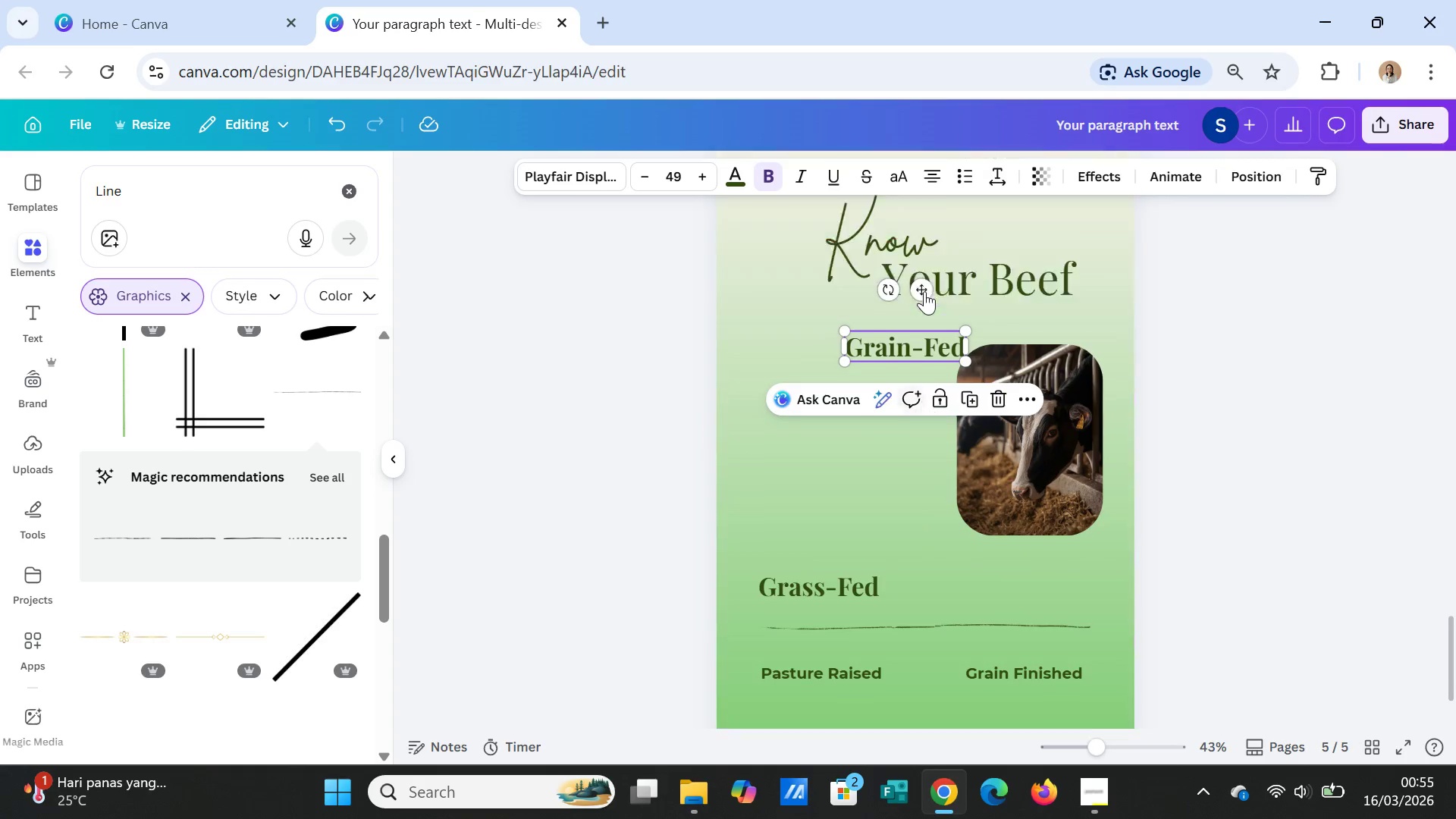 
scroll: coordinate [924, 291], scroll_direction: up, amount: 2.0
 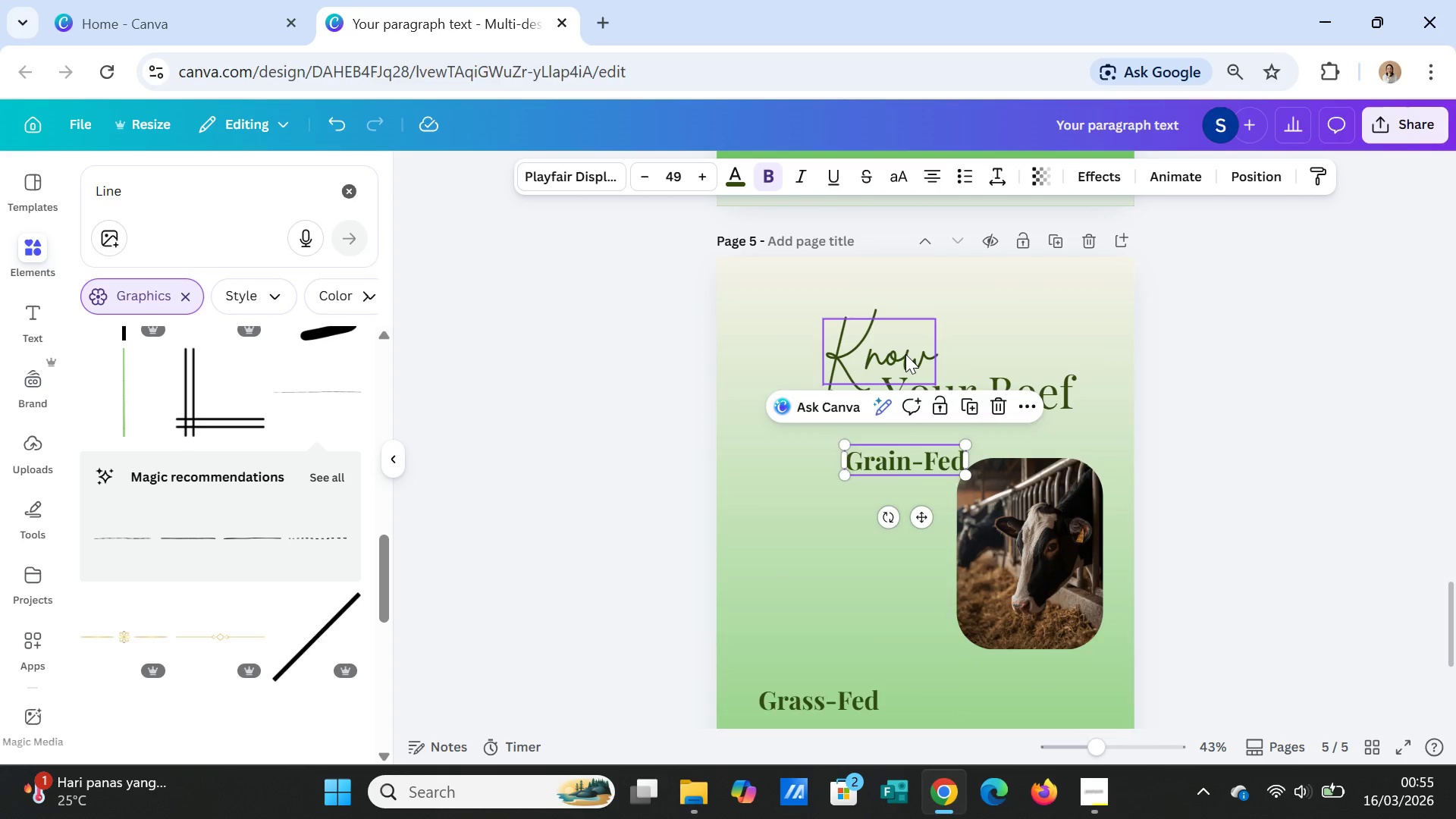 
left_click([905, 354])
 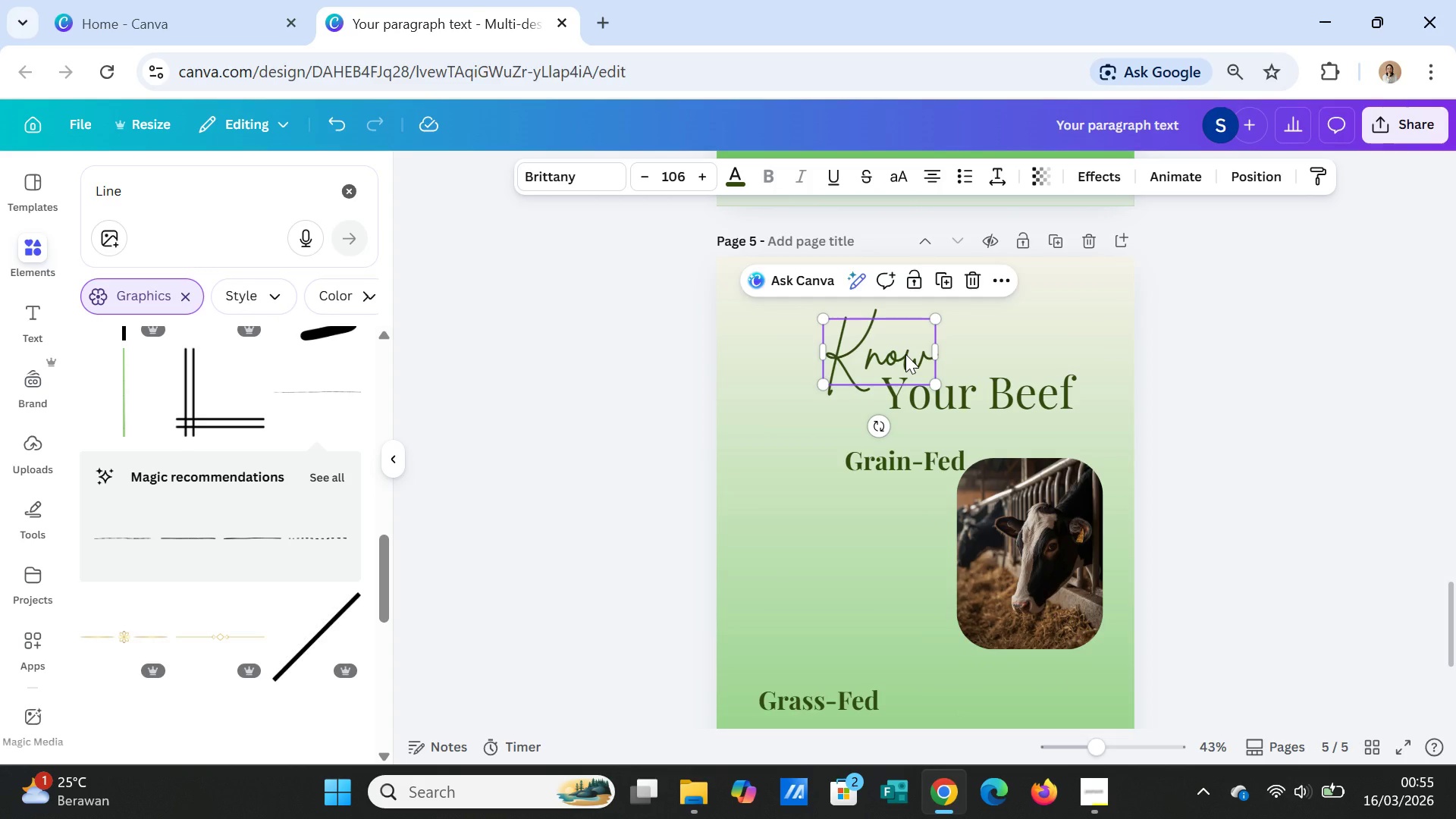 
key(Delete)
 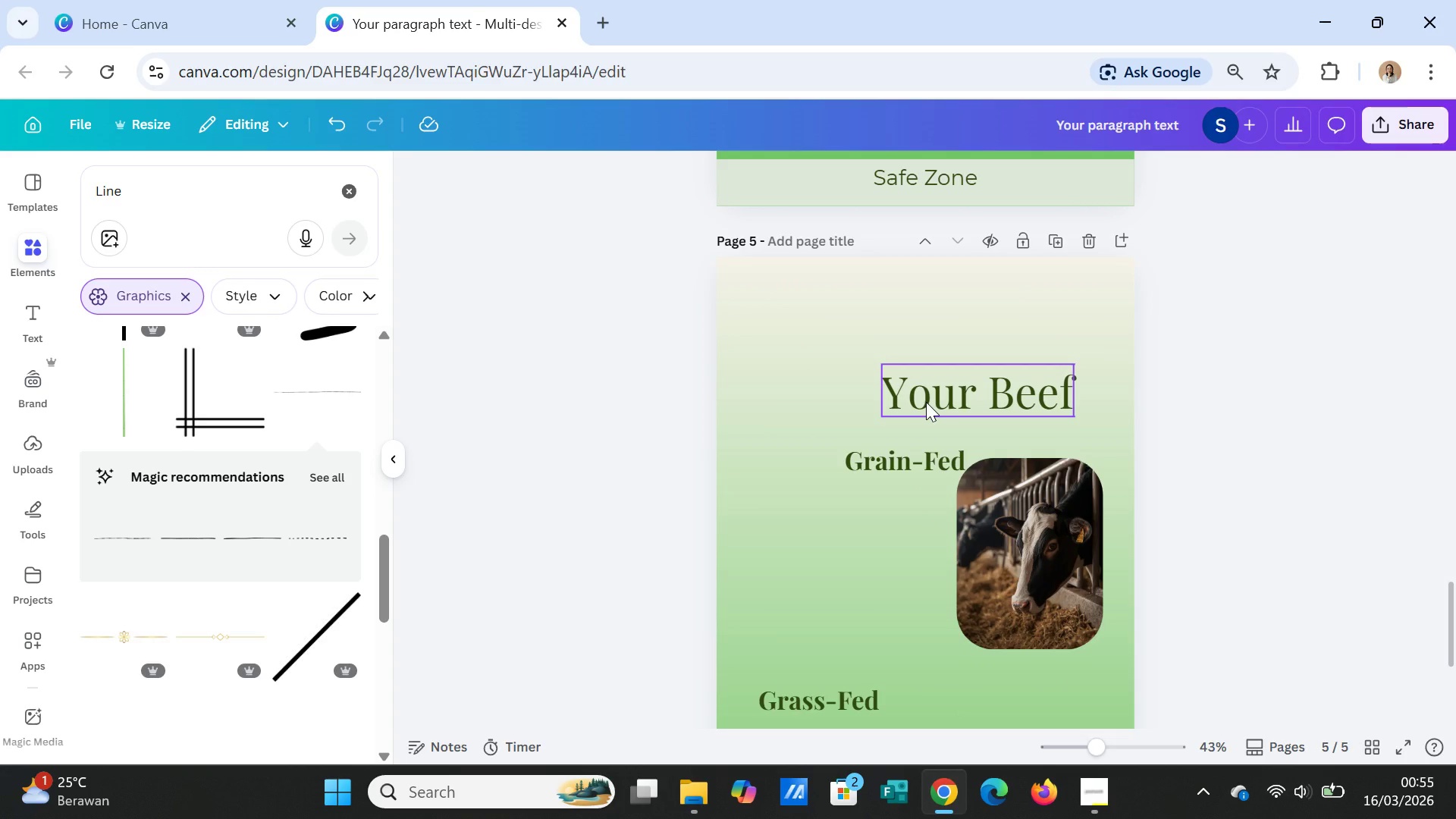 
wait(5.8)
 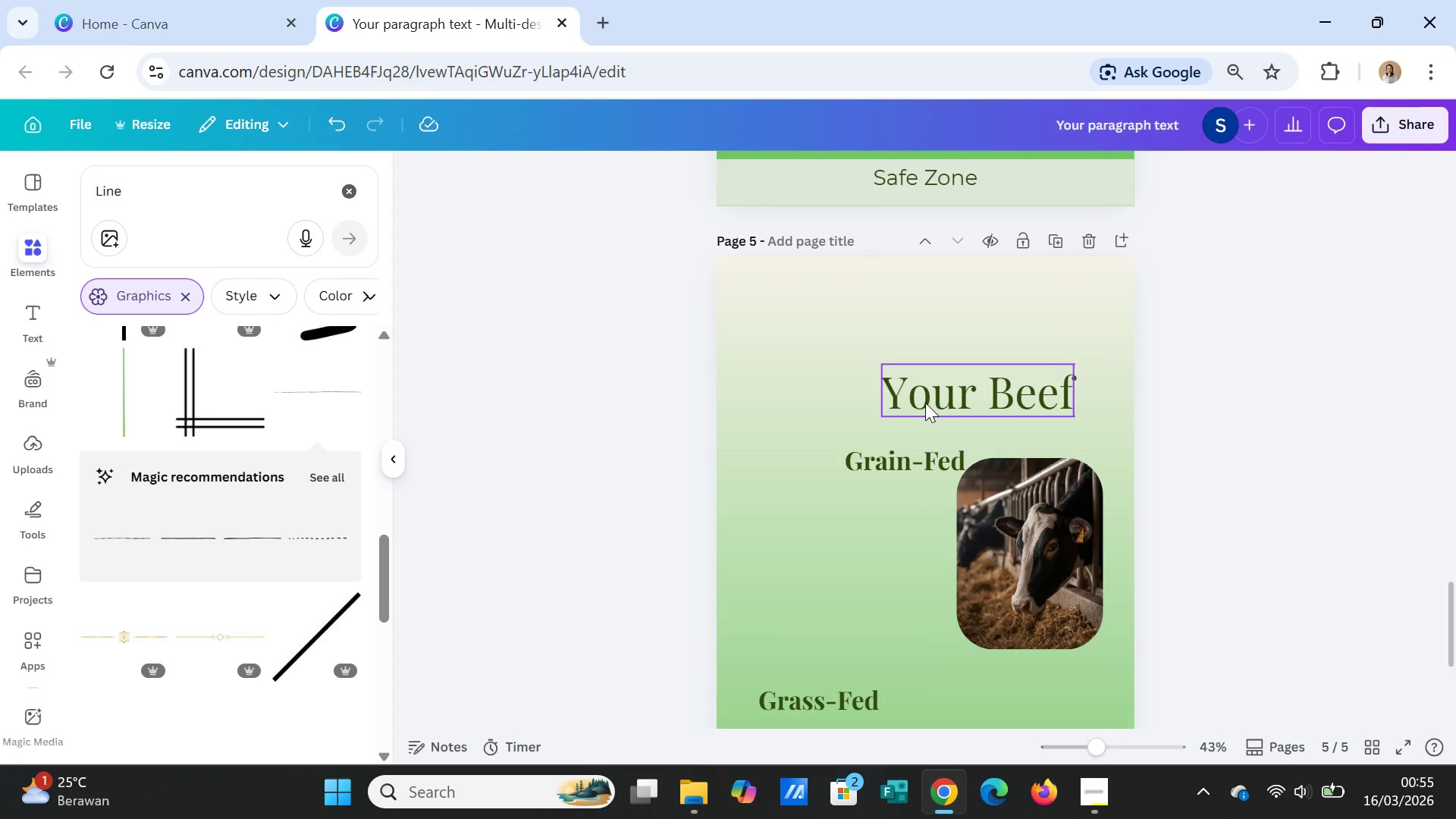 
double_click([926, 402])
 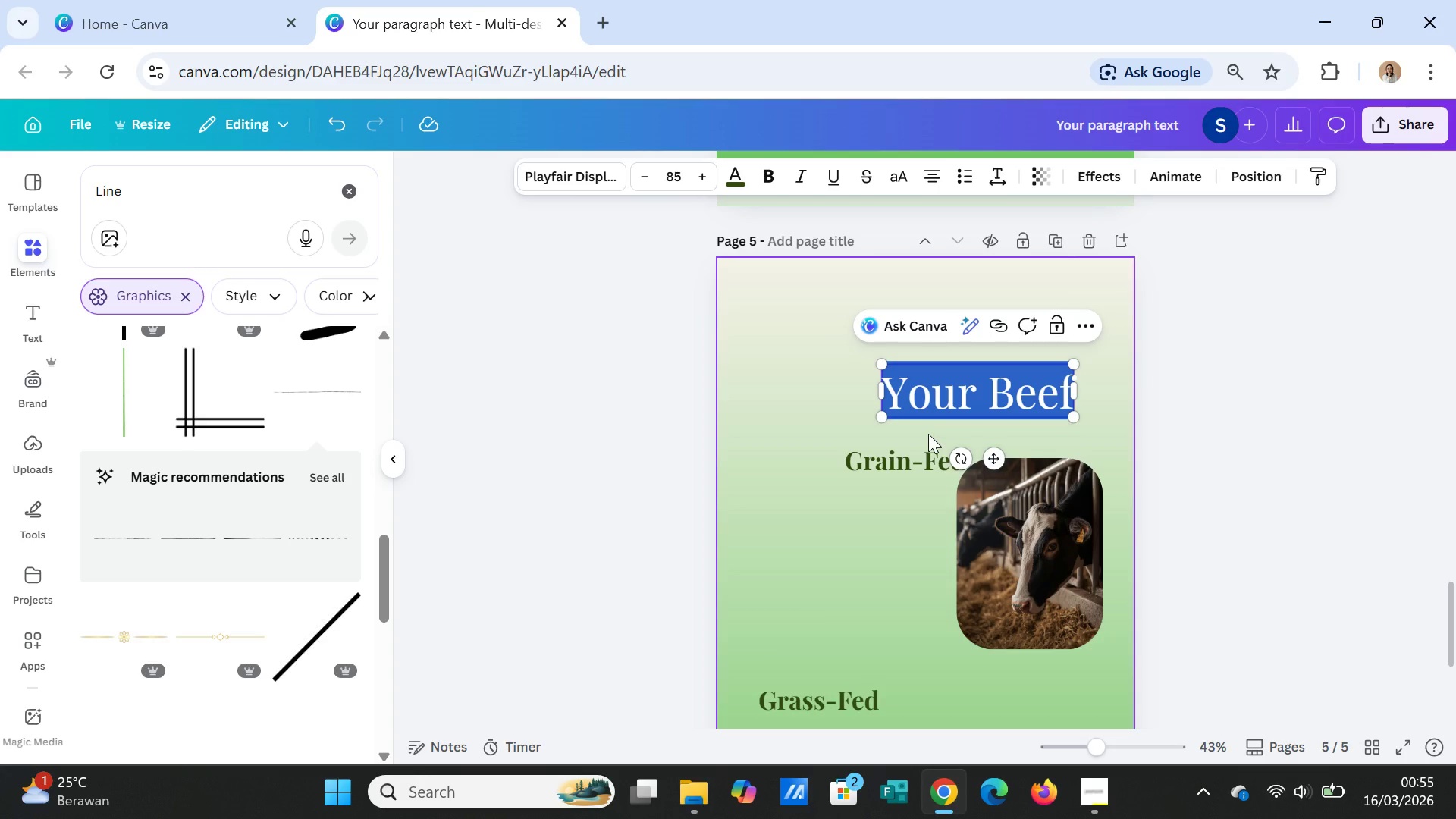 
type(Grain - )
key(Backspace)
key(Backspace)
key(Backspace)
type( - Fed )
 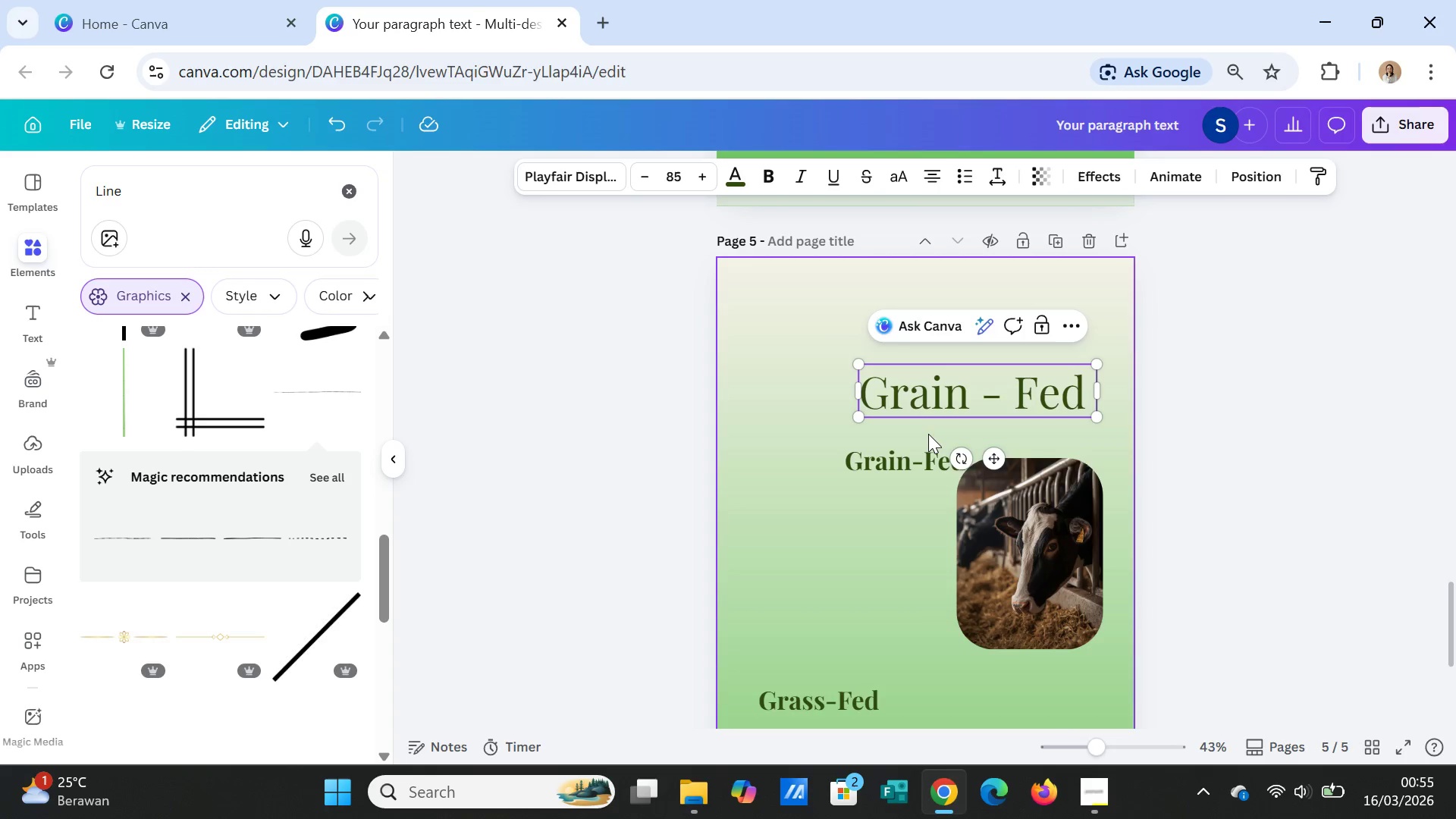 
key(Enter)
 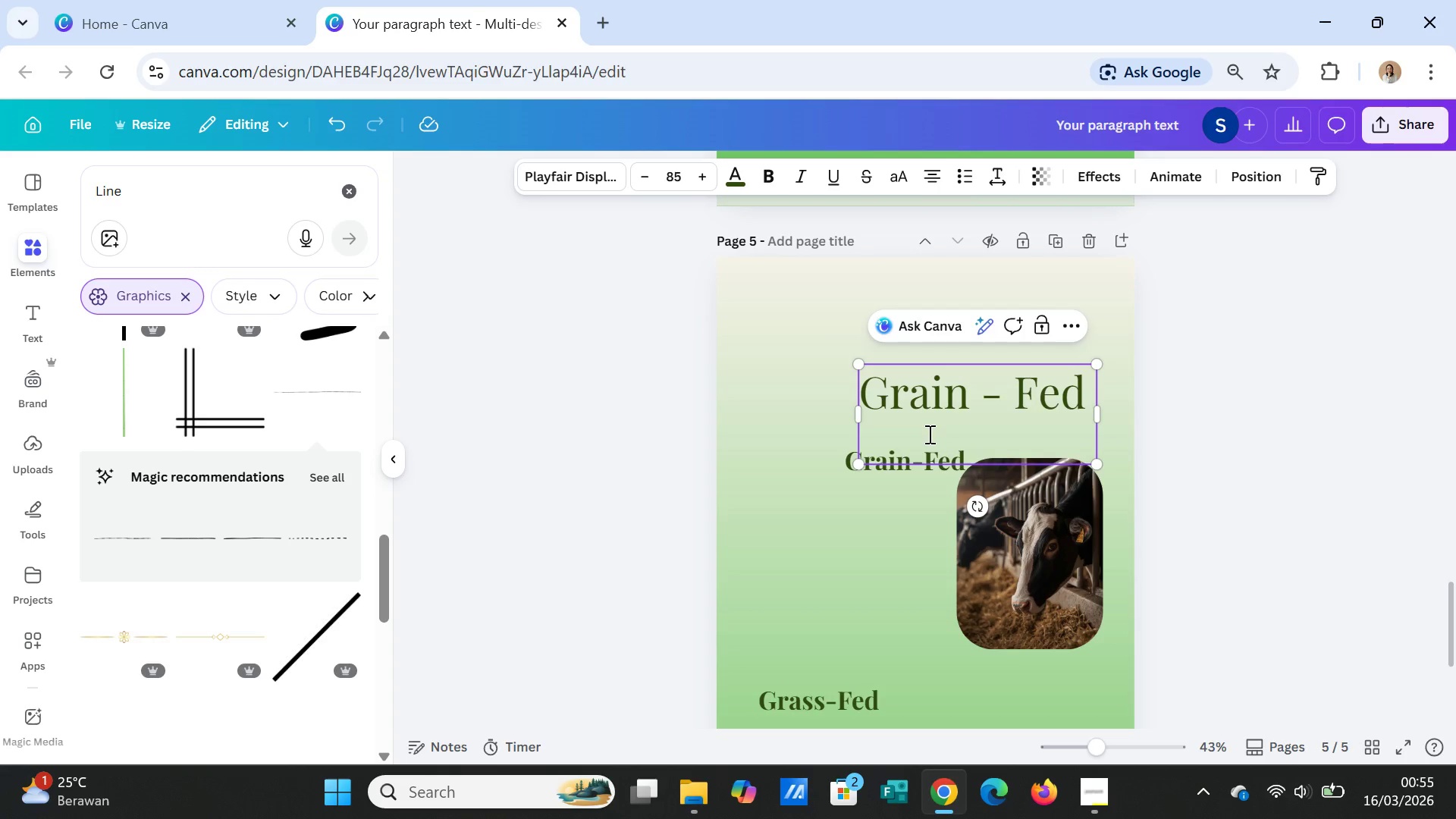 
type(Beef)
 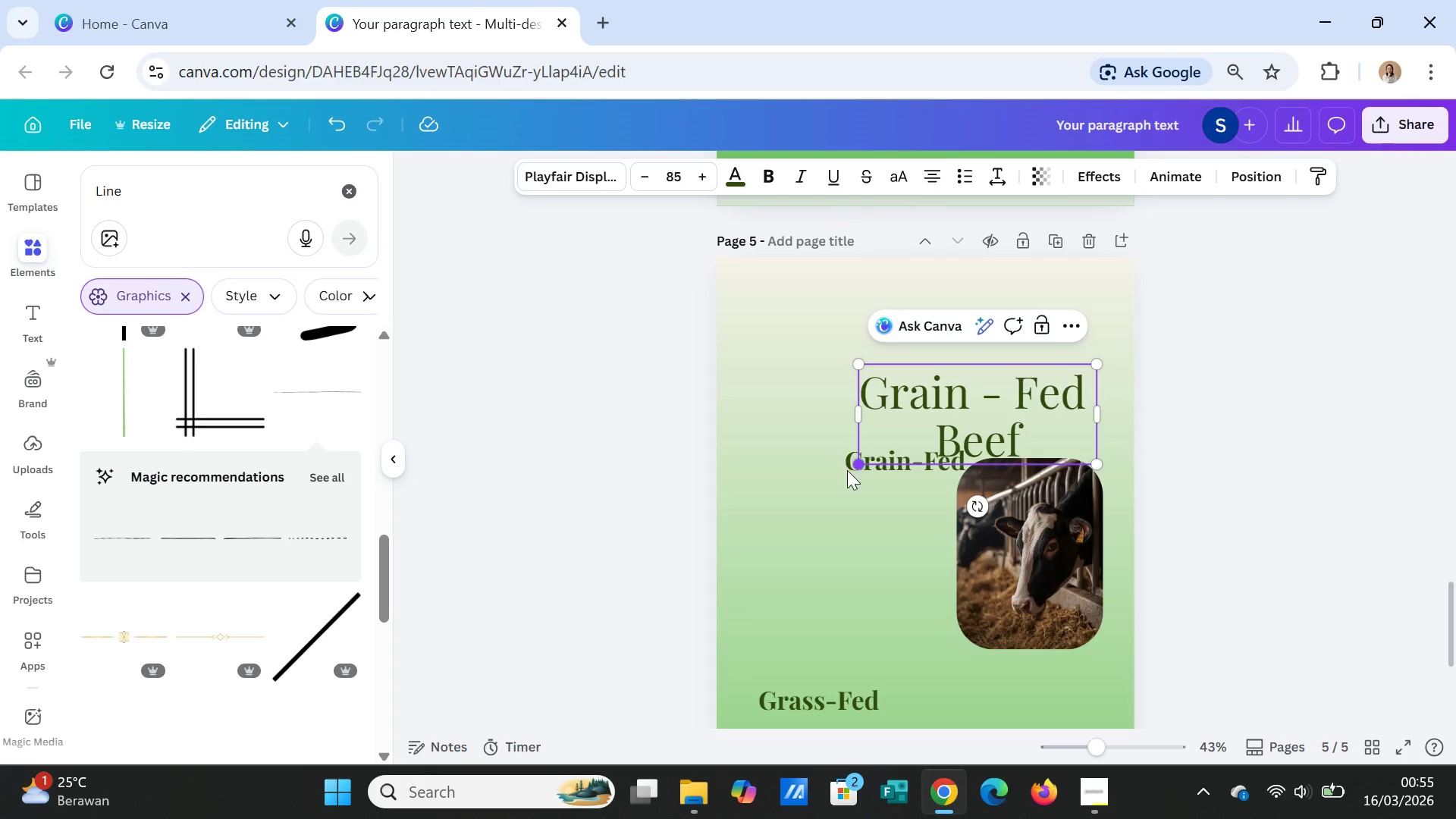 
left_click([846, 471])
 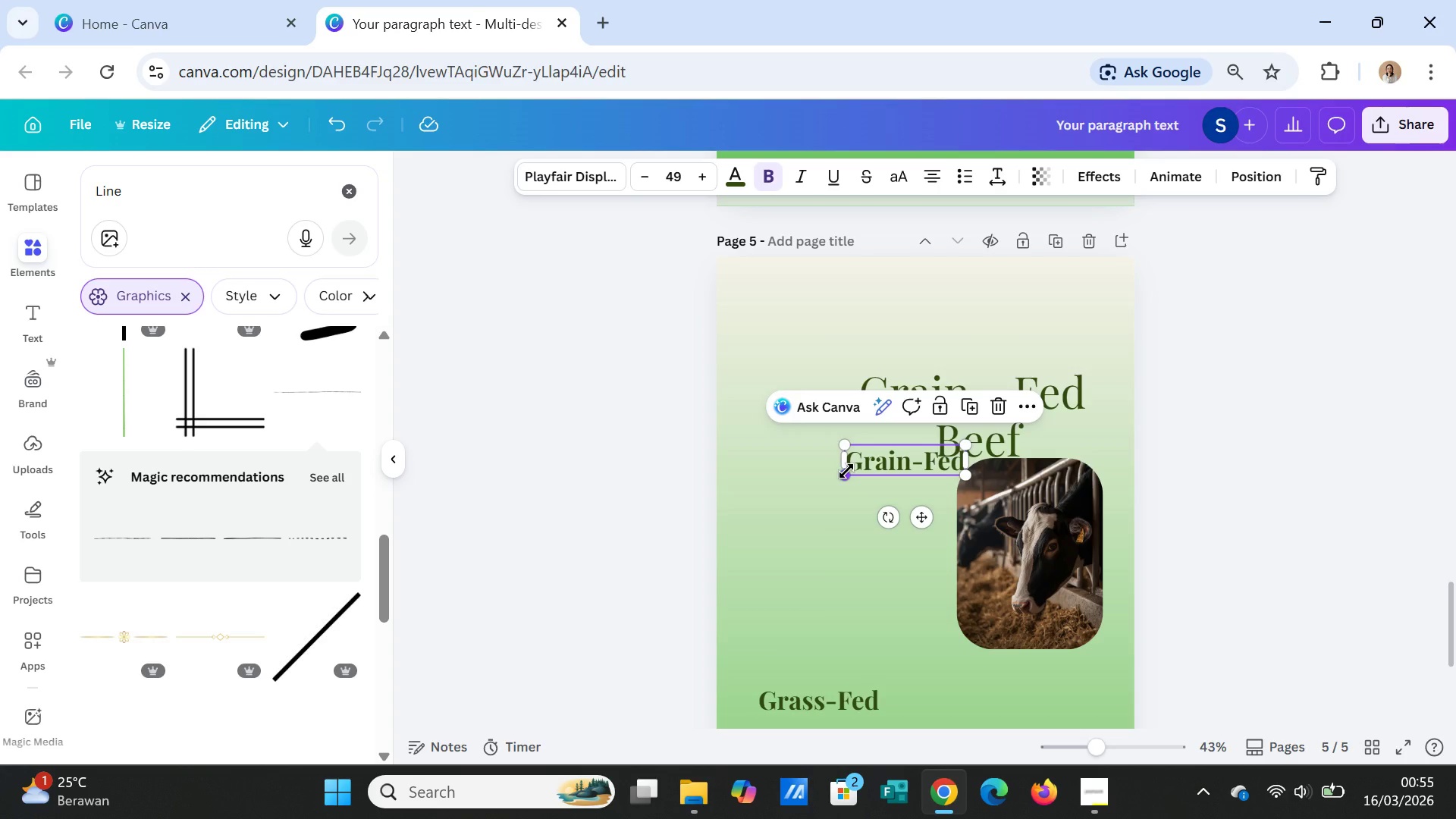 
key(Delete)
 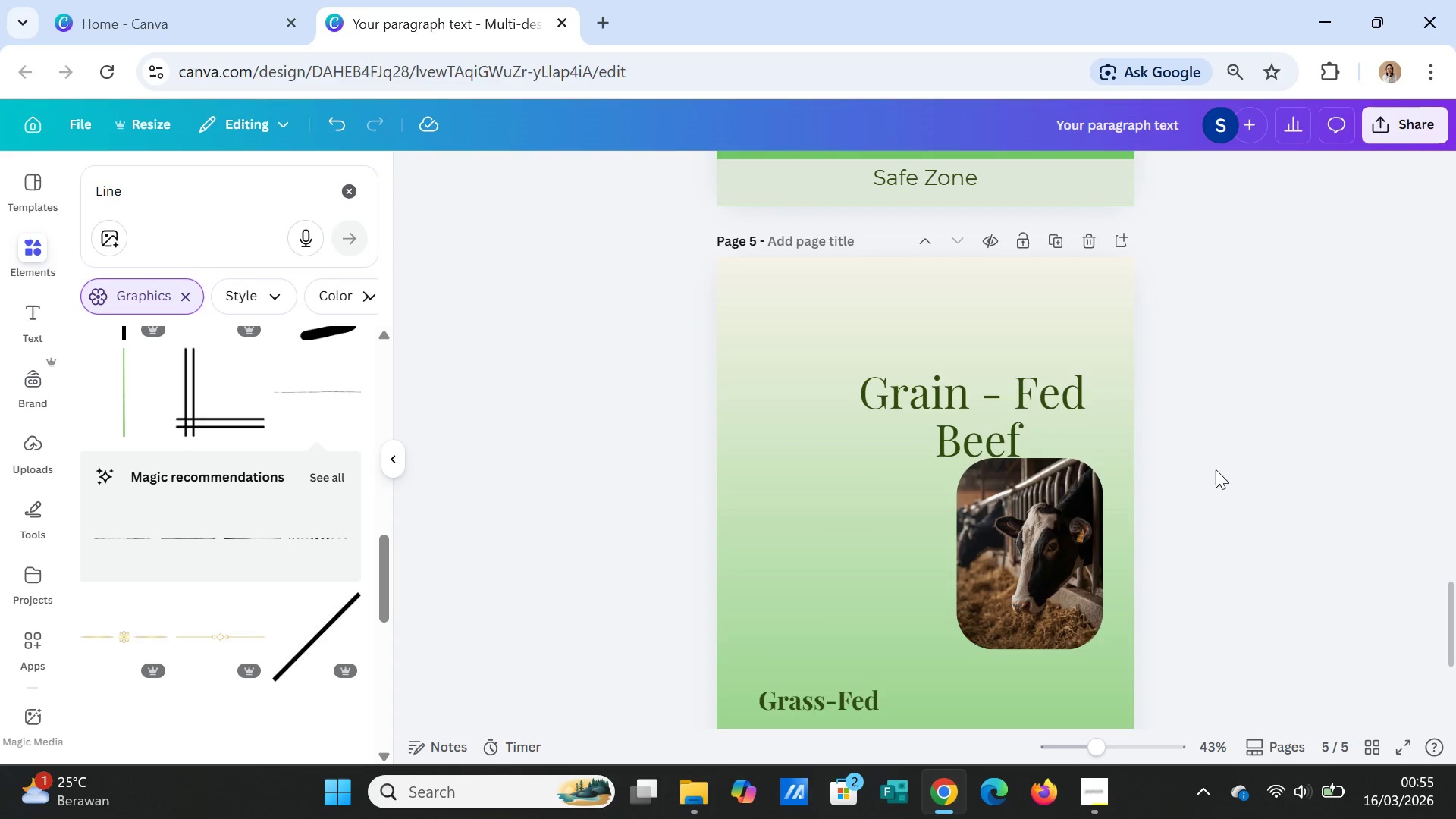 
left_click([1224, 464])
 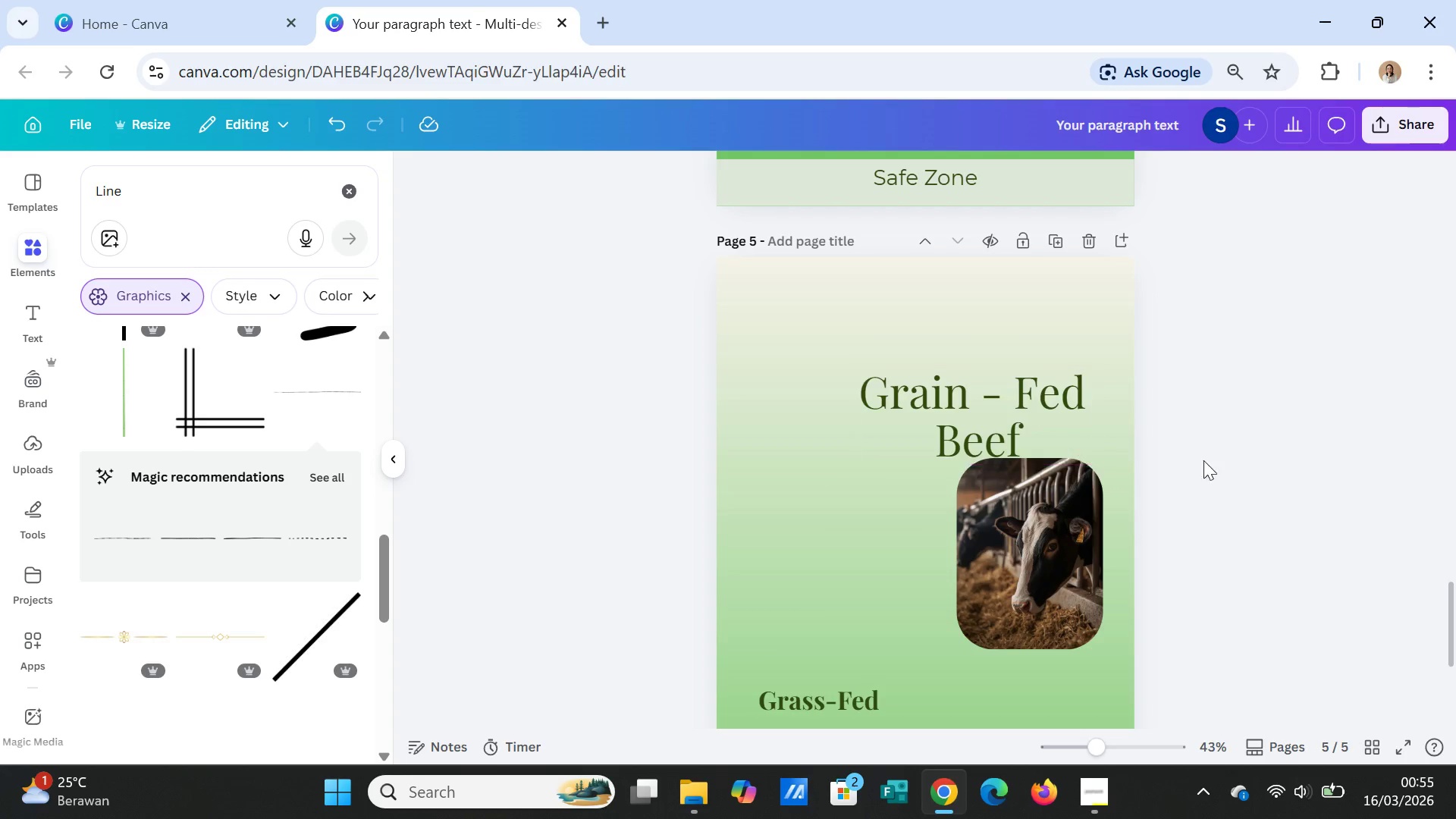 
scroll: coordinate [1228, 502], scroll_direction: up, amount: 13.0
 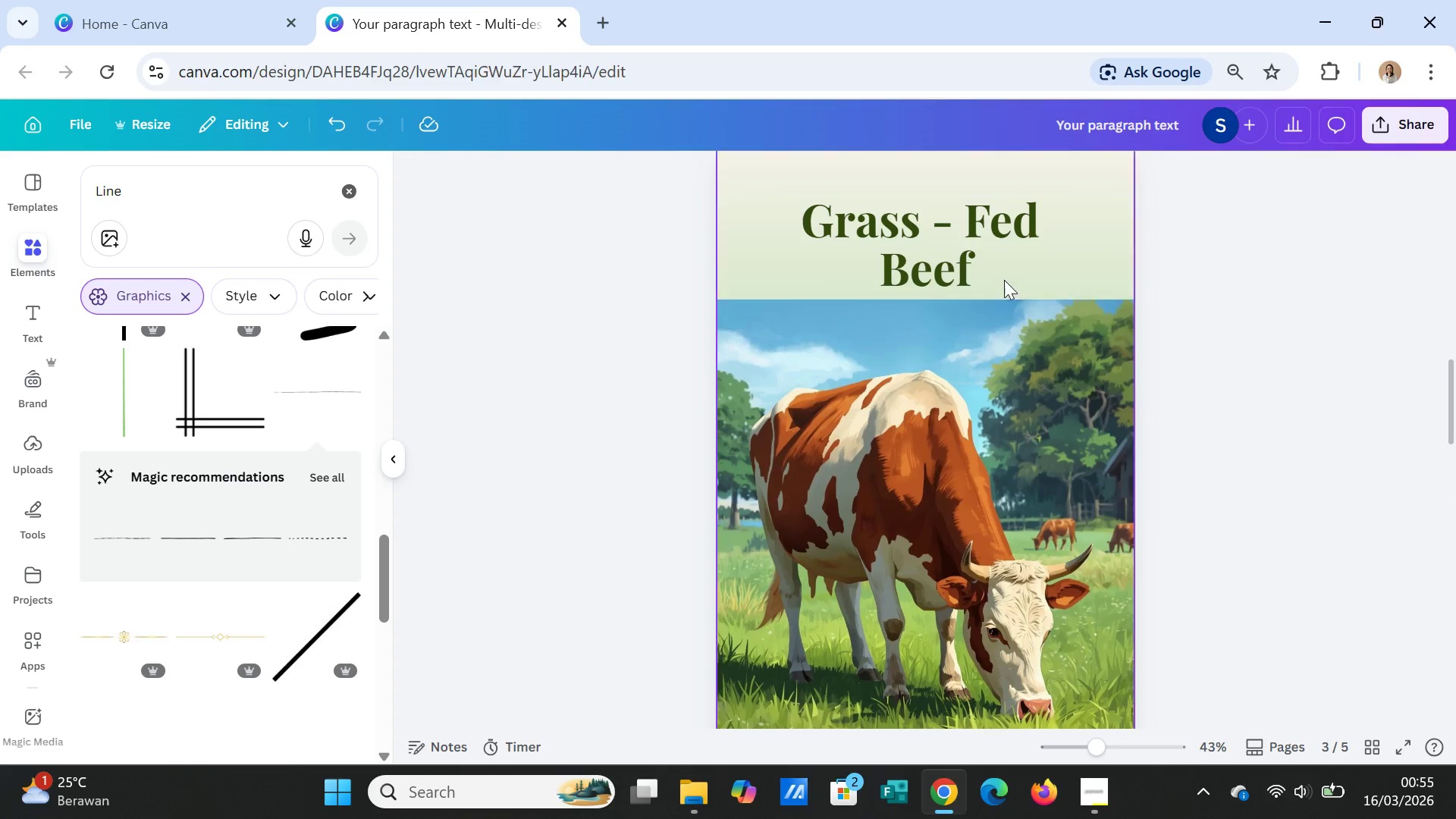 
left_click([960, 258])
 